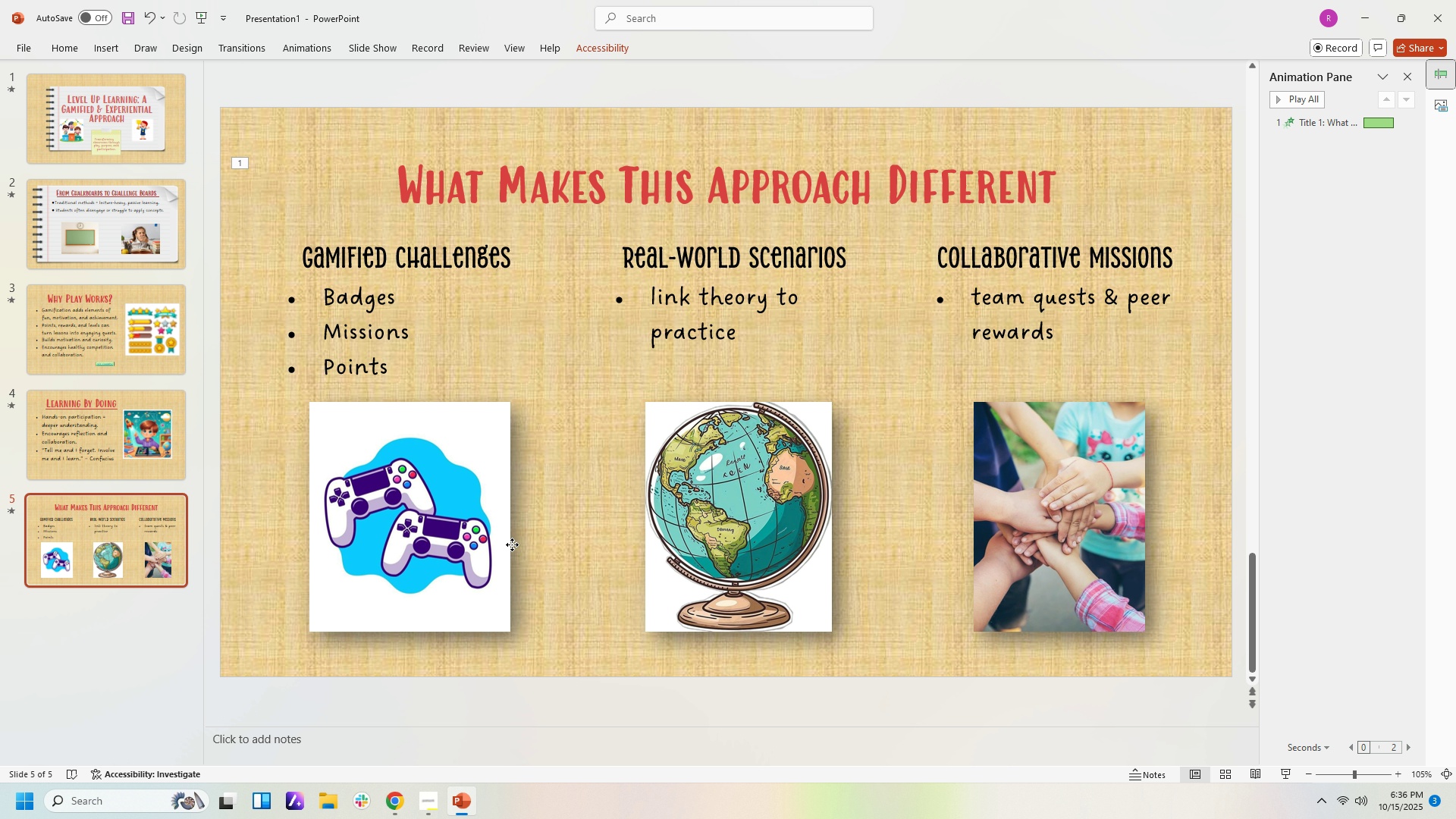 
left_click([512, 544])
 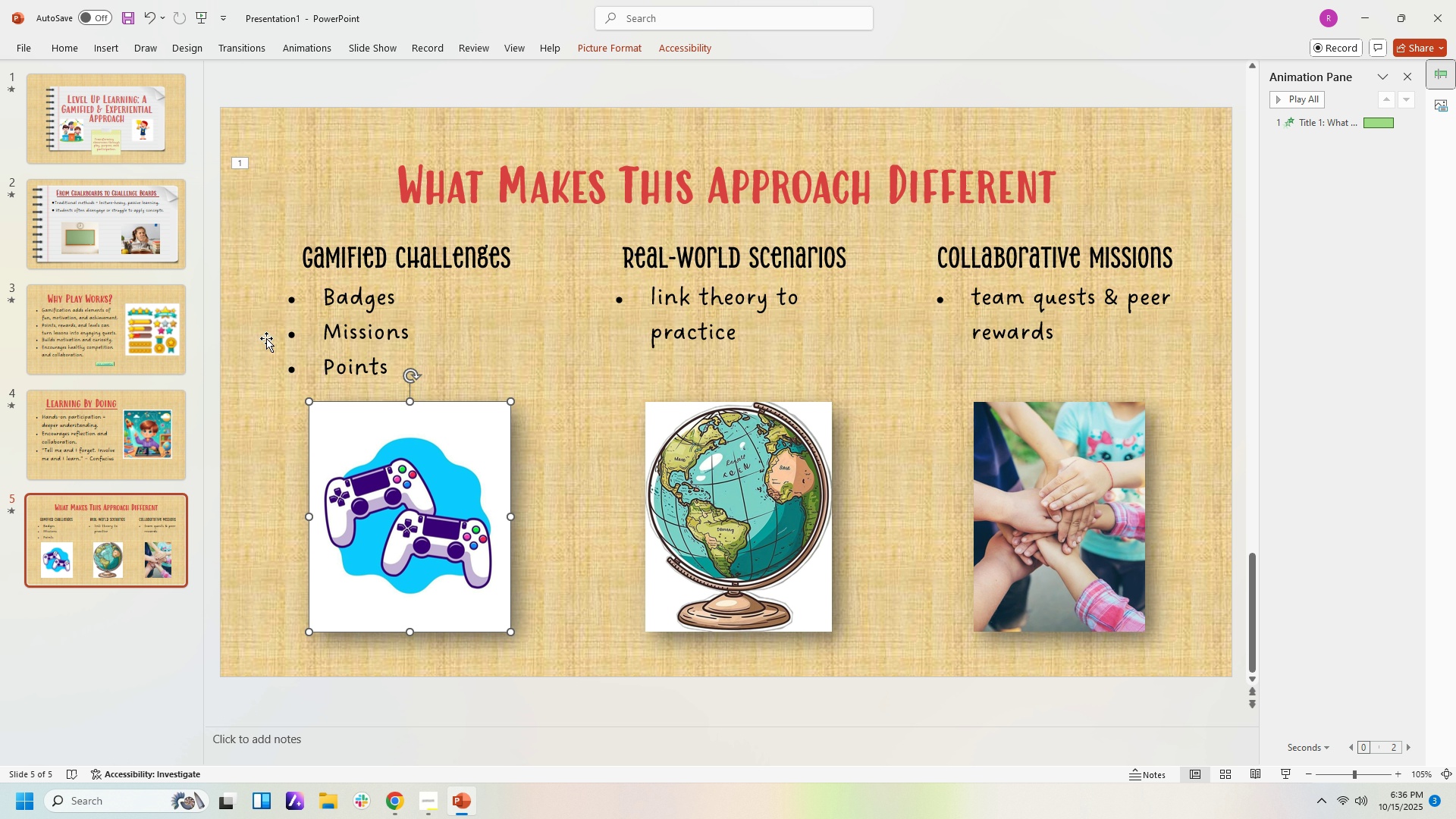 
left_click([266, 338])
 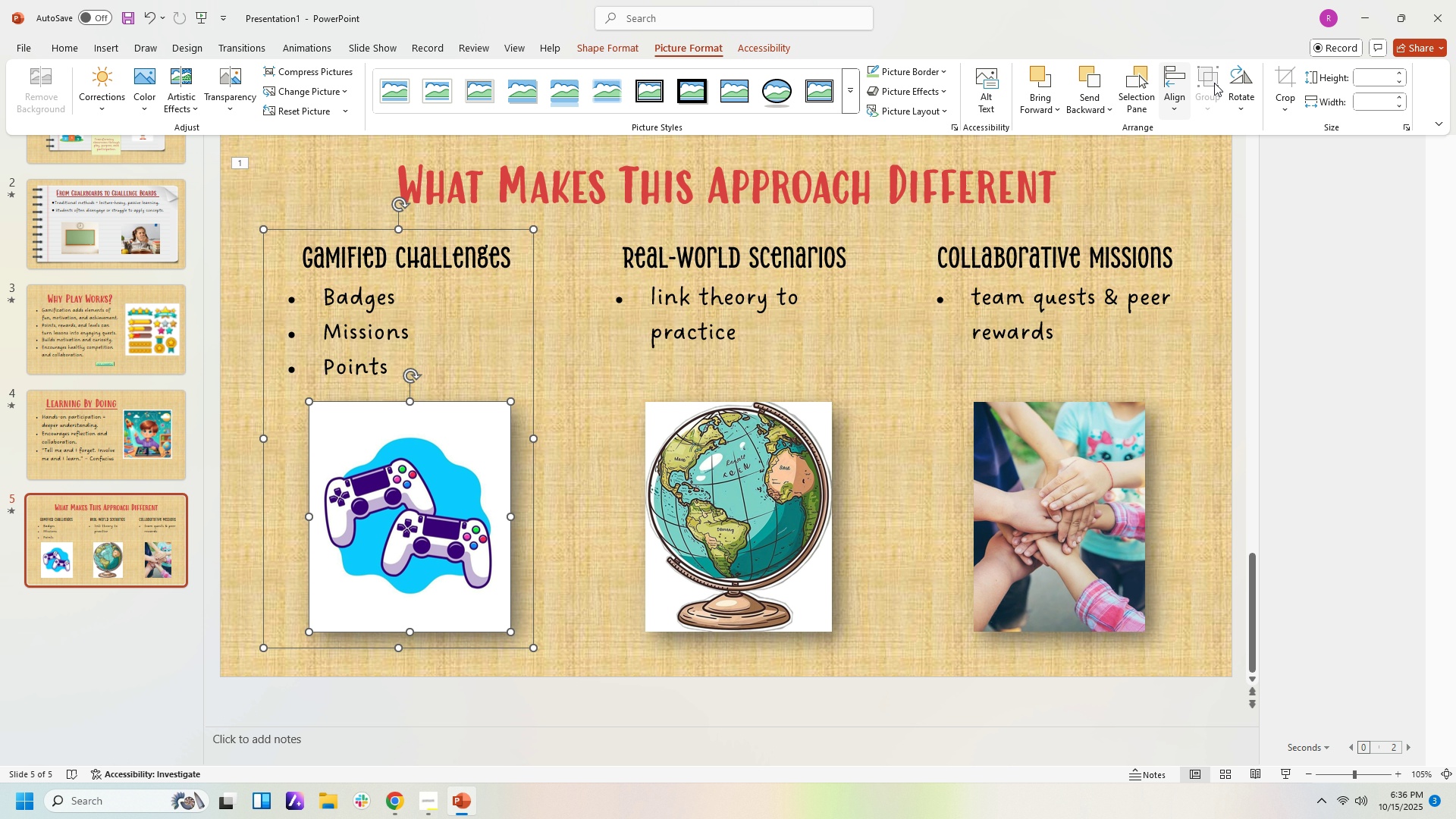 
wait(5.36)
 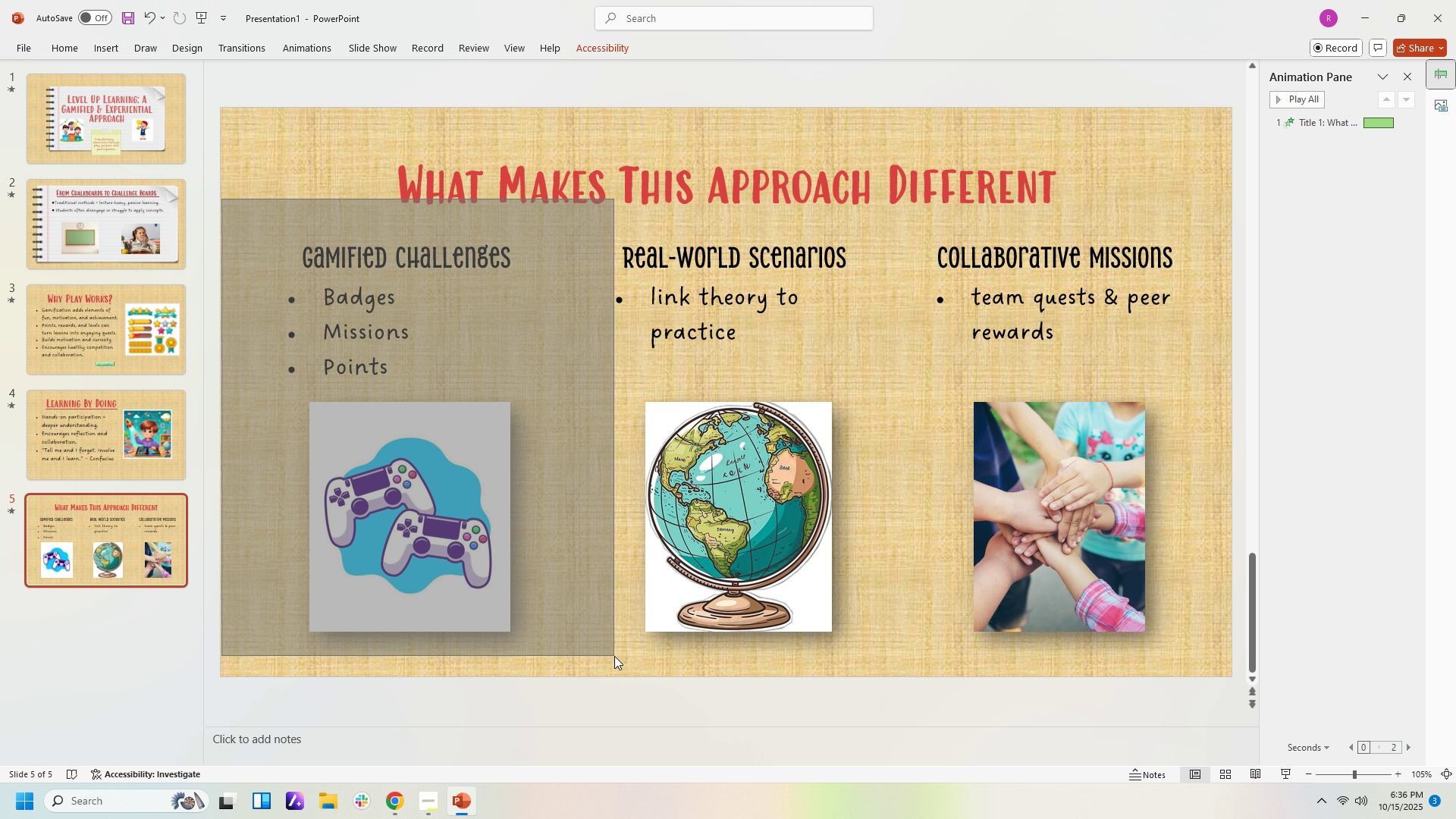 
left_click([967, 33])
 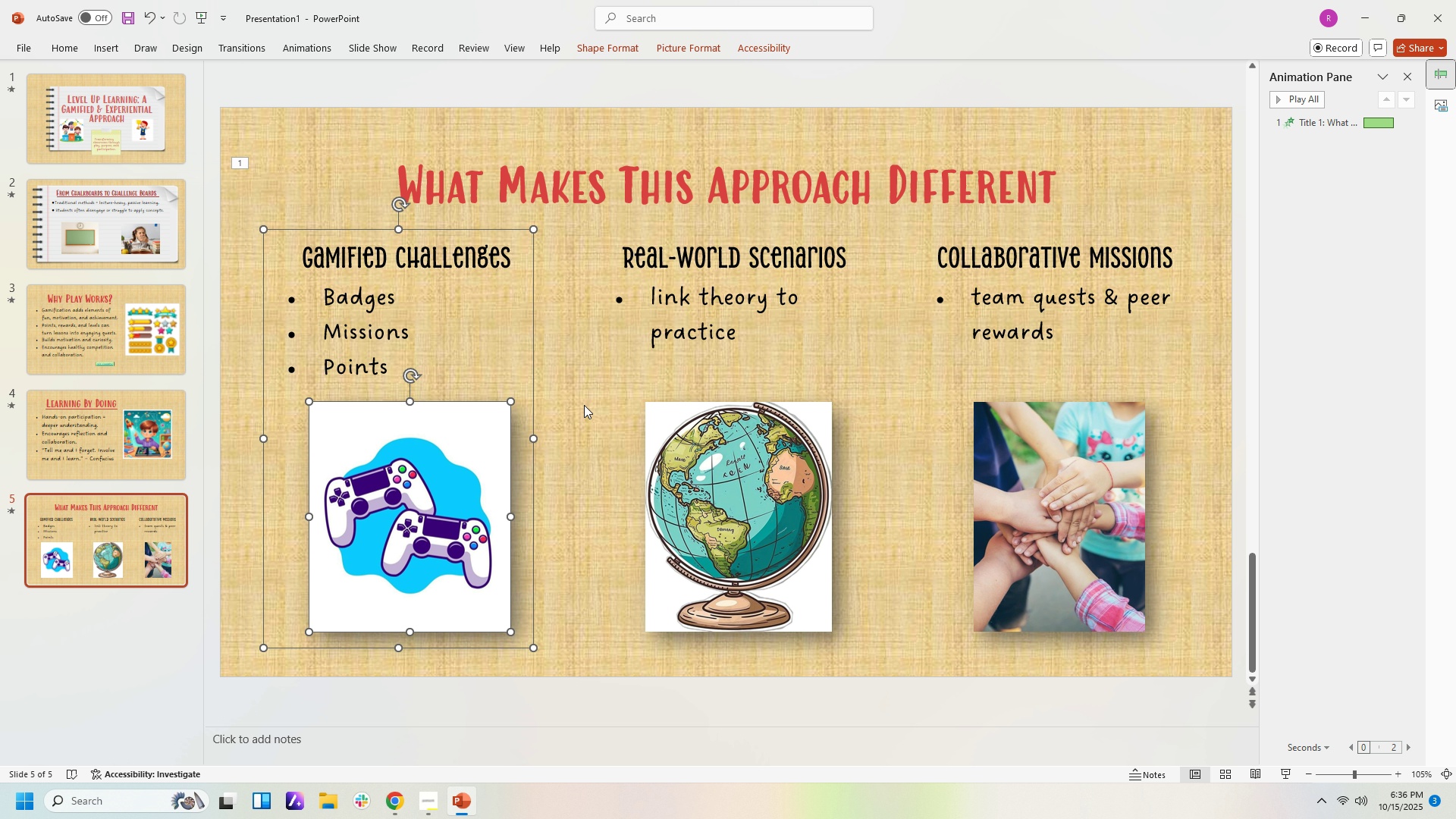 
double_click([584, 405])
 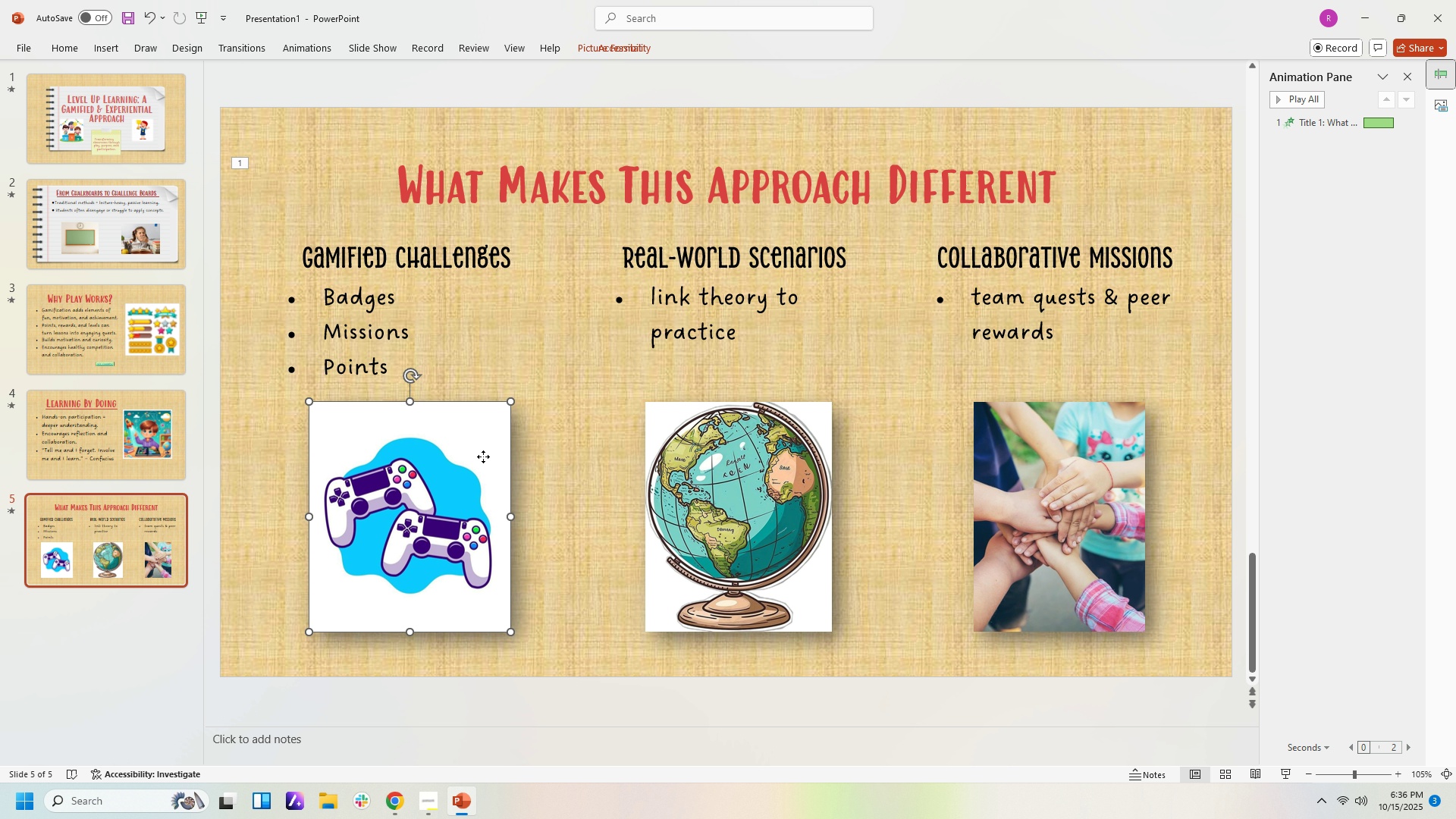 
left_click([483, 457])
 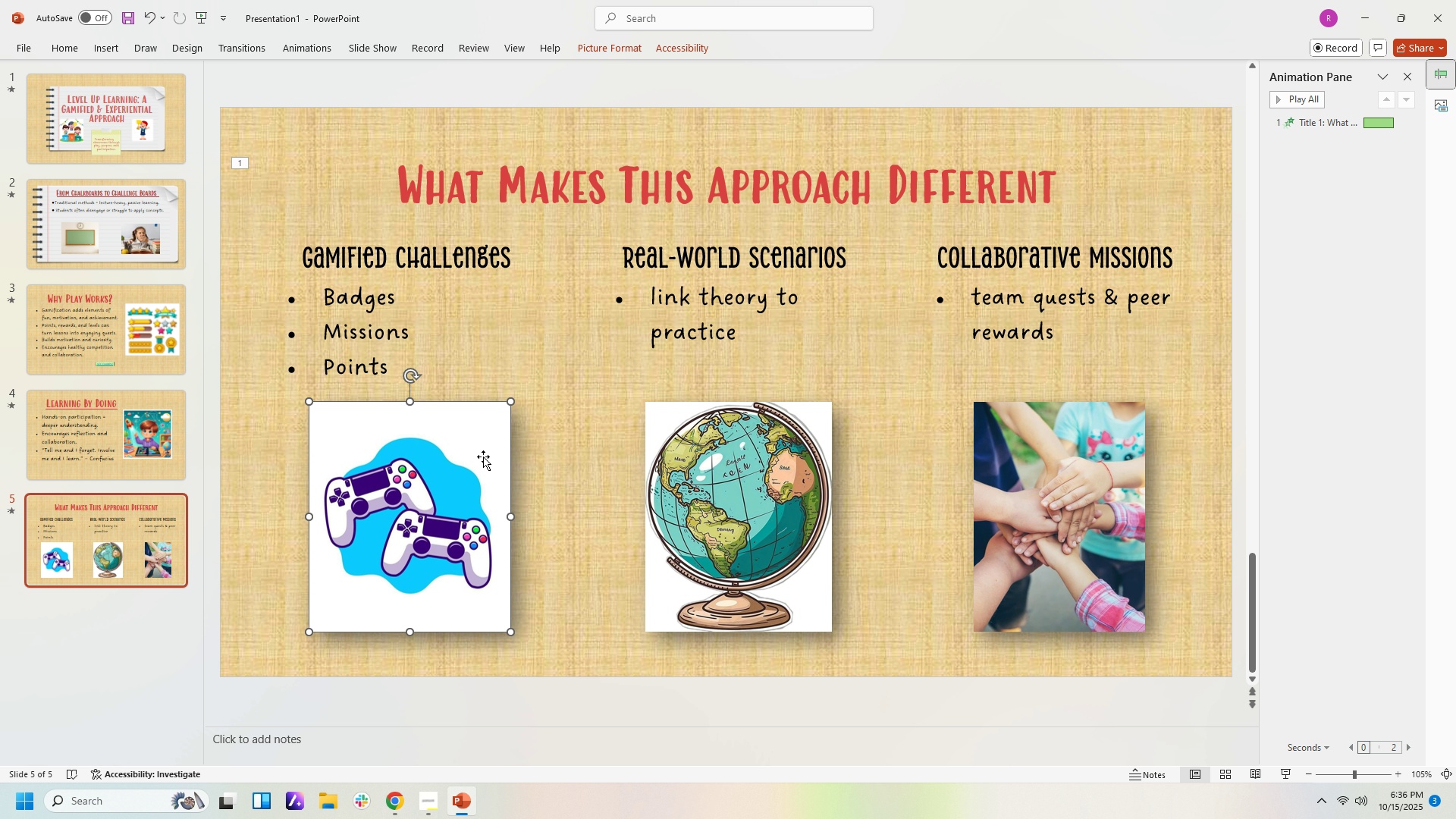 
key(Control+X)
 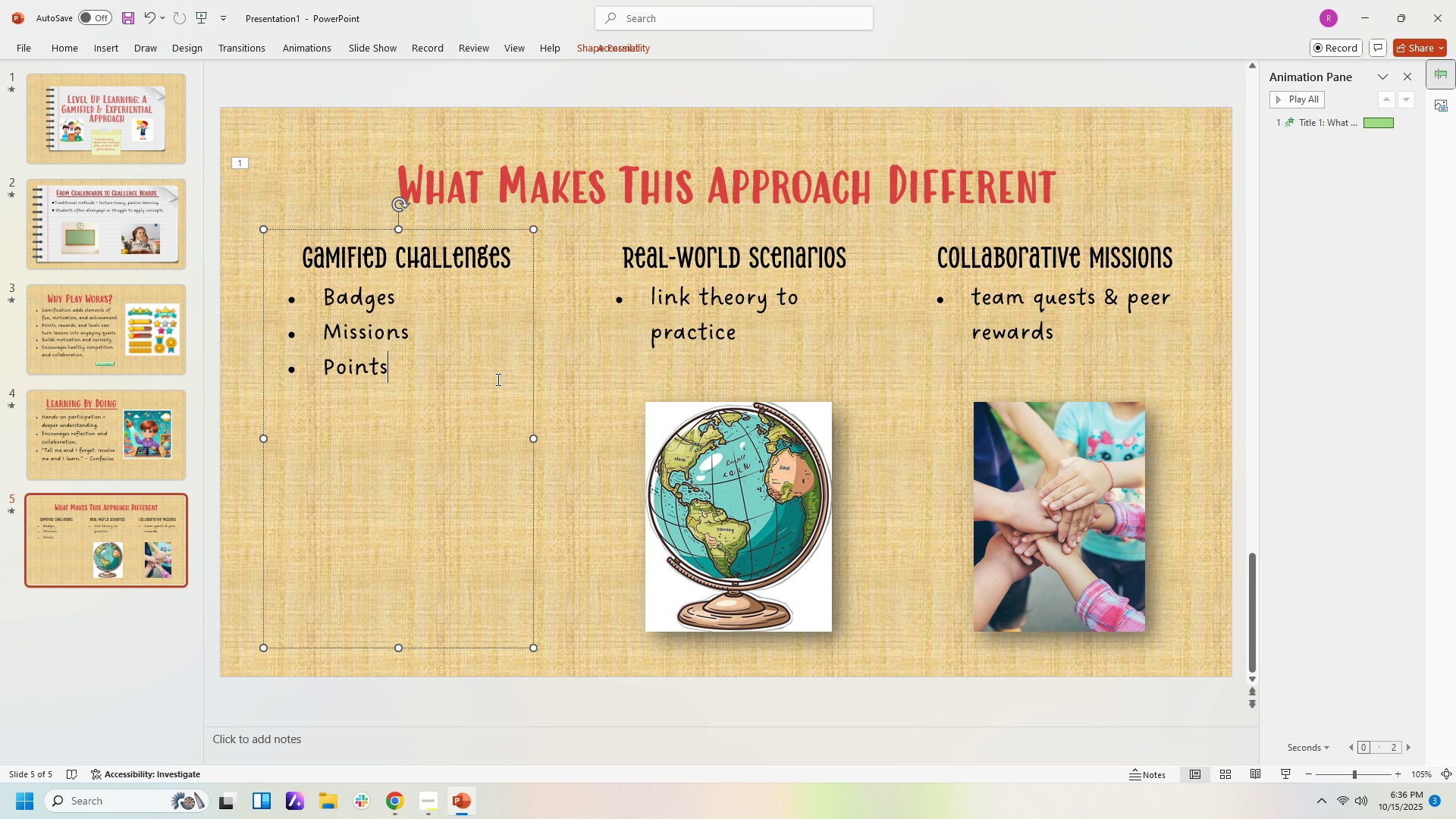 
left_click([497, 379])
 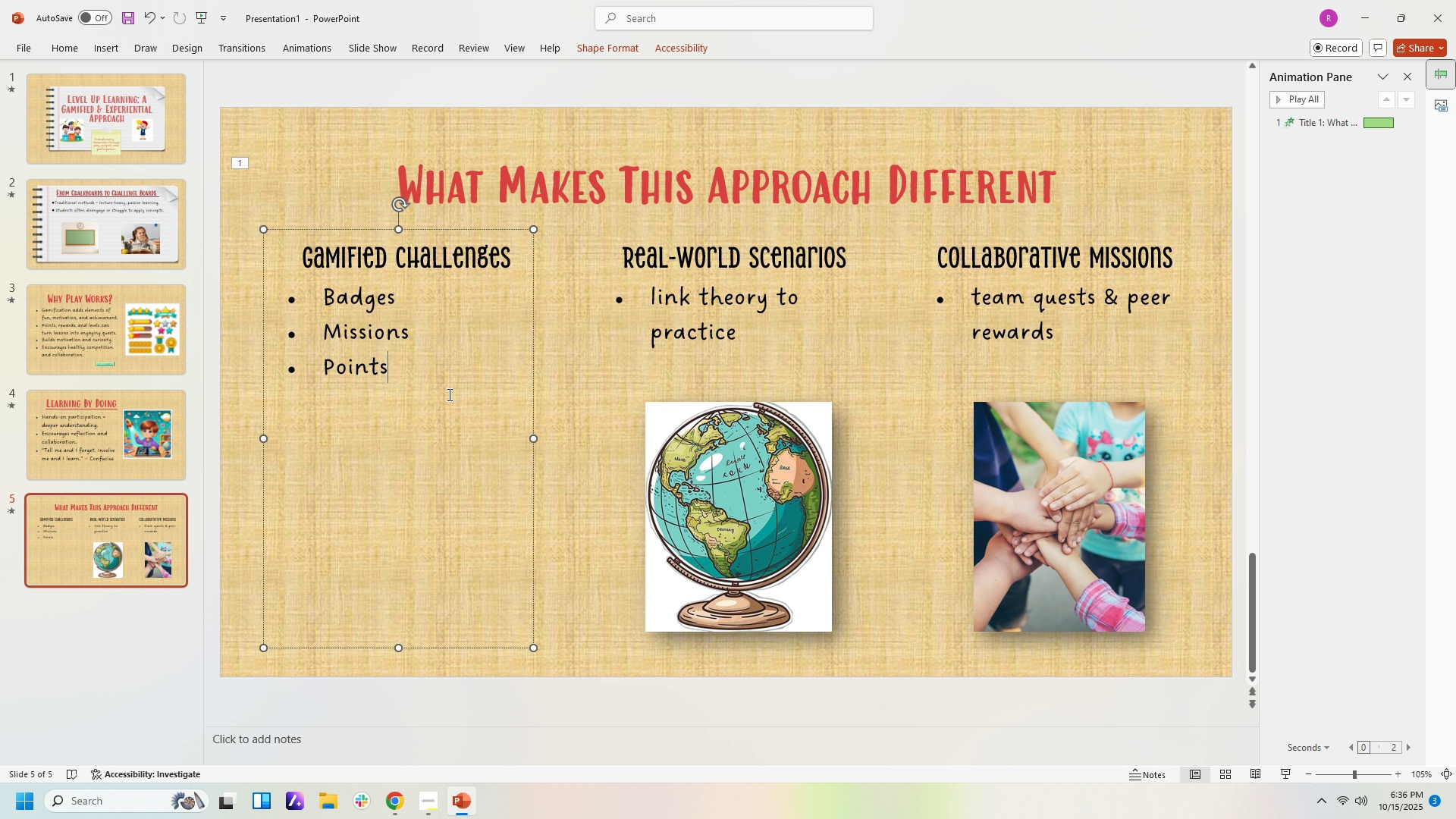 
key(NumpadEnter)
 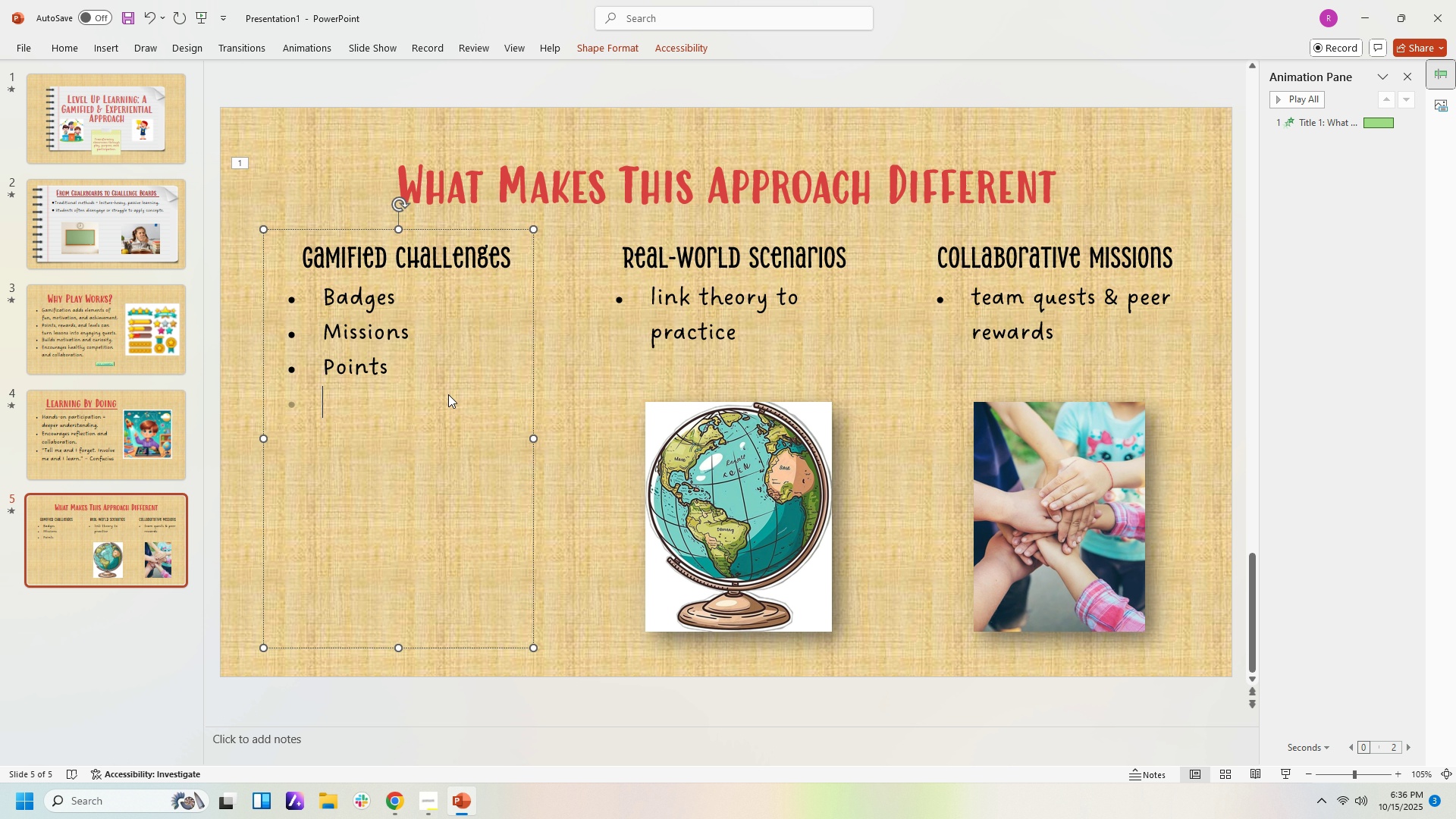 
key(Control+V)
 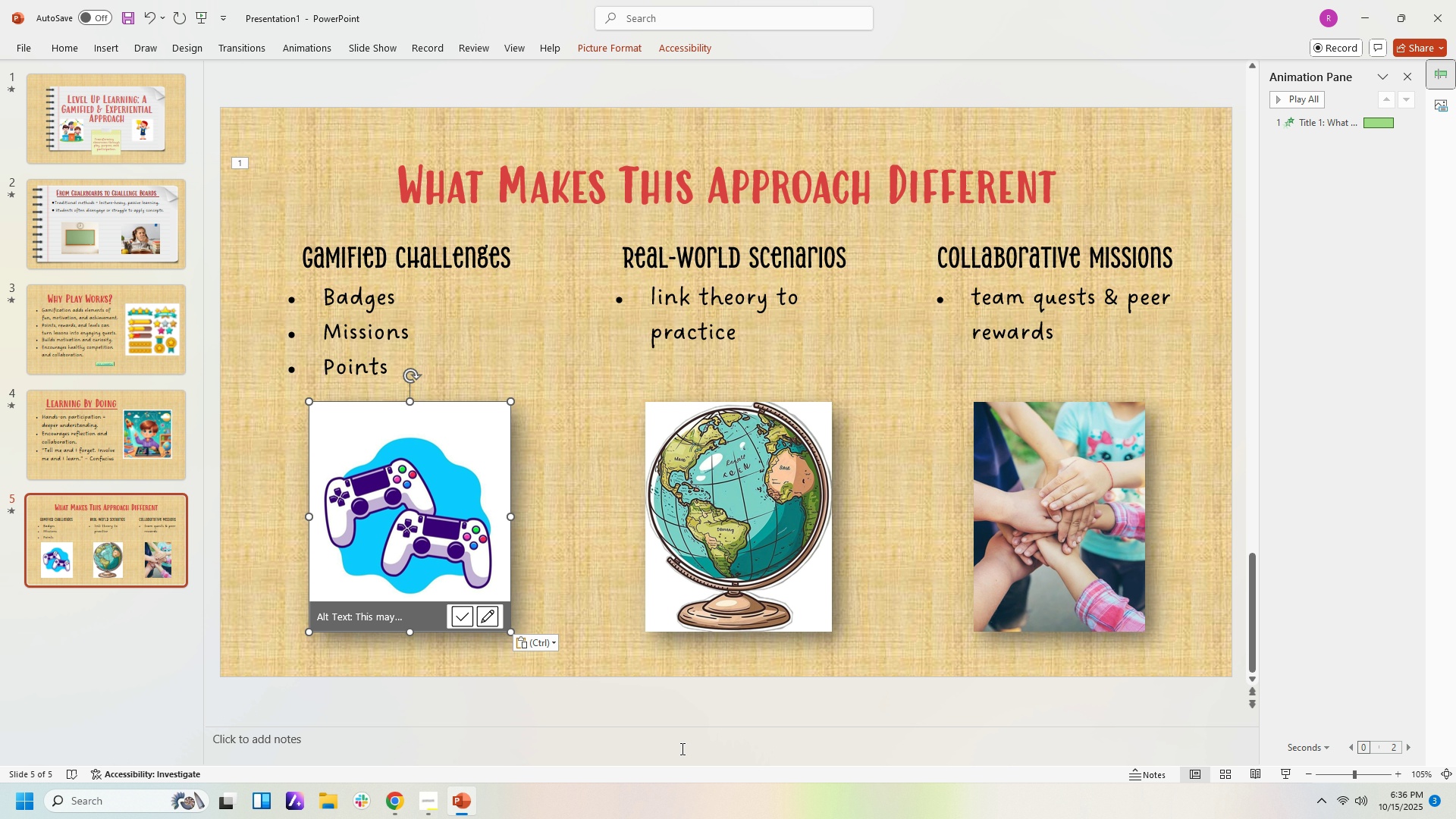 
left_click([681, 748])
 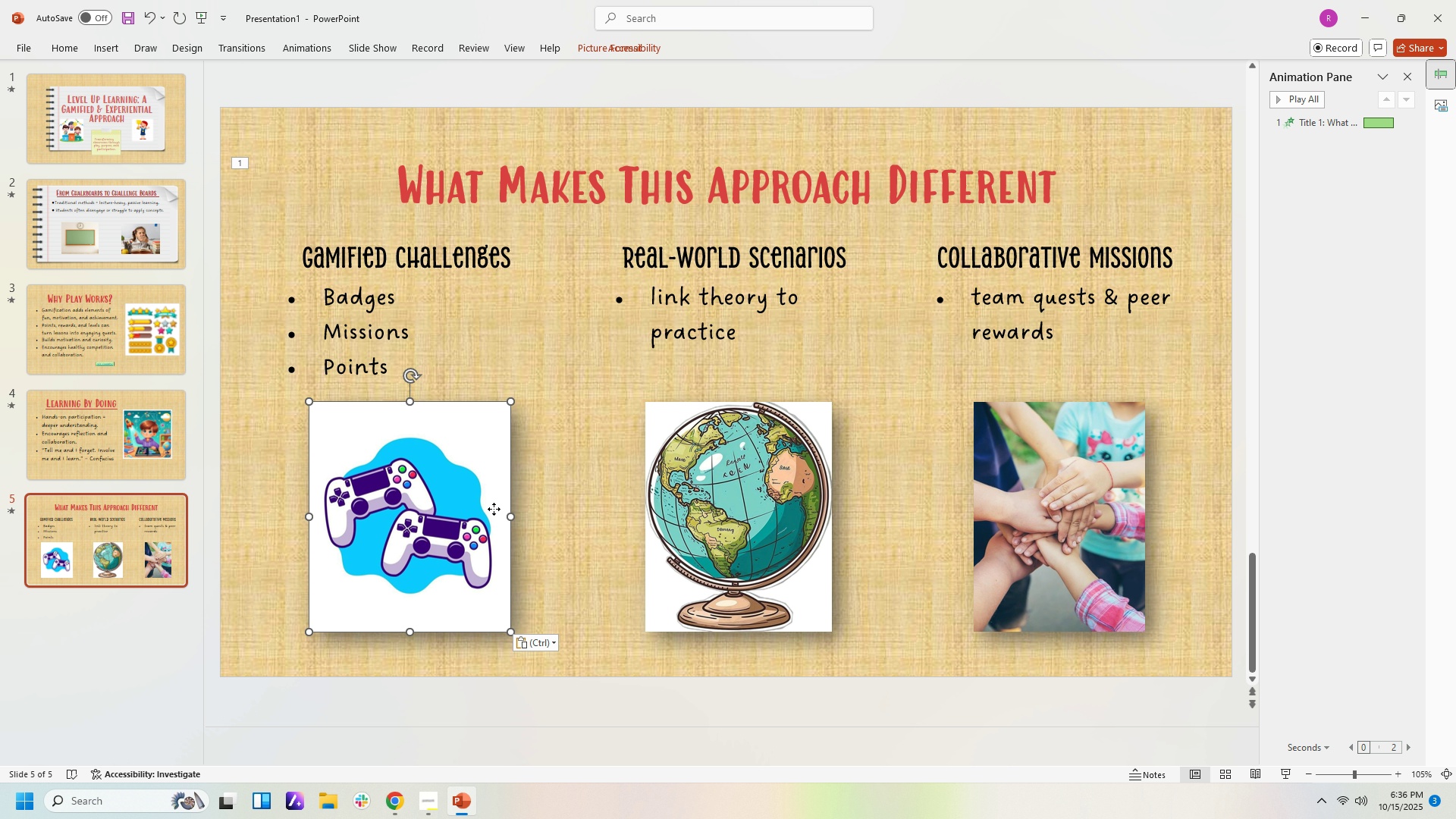 
left_click([494, 509])
 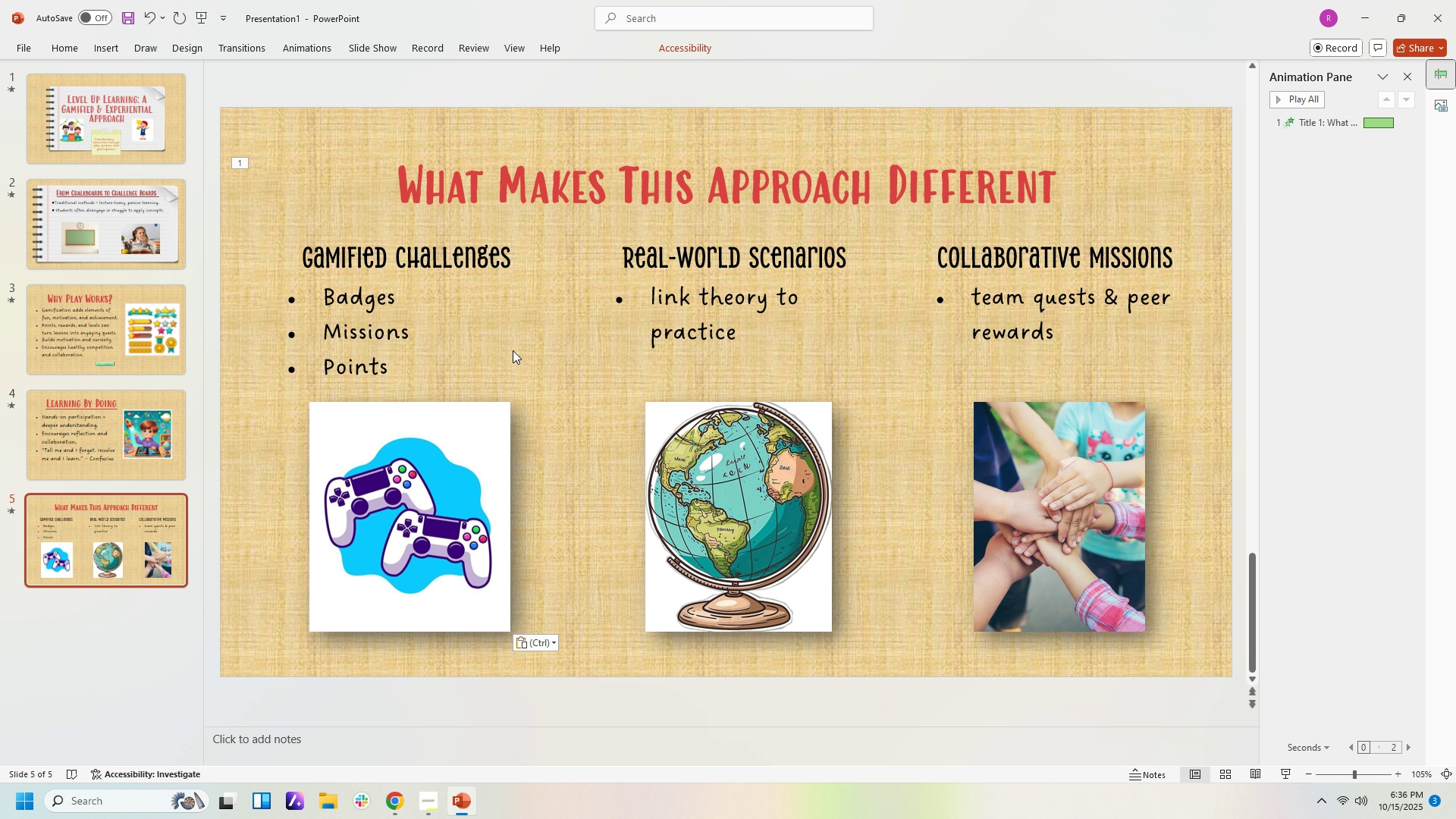 
left_click([513, 350])
 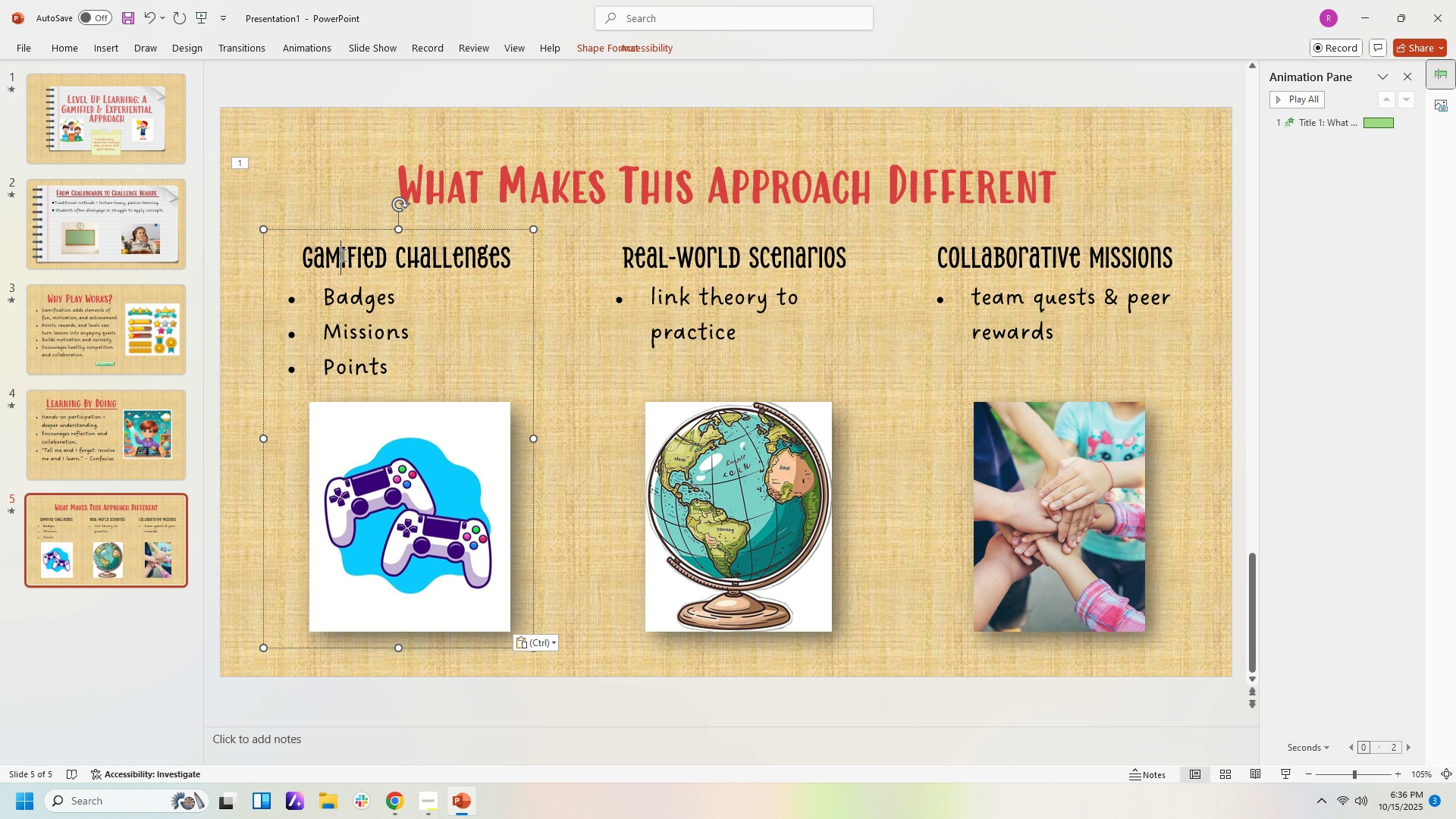 
left_click([342, 255])
 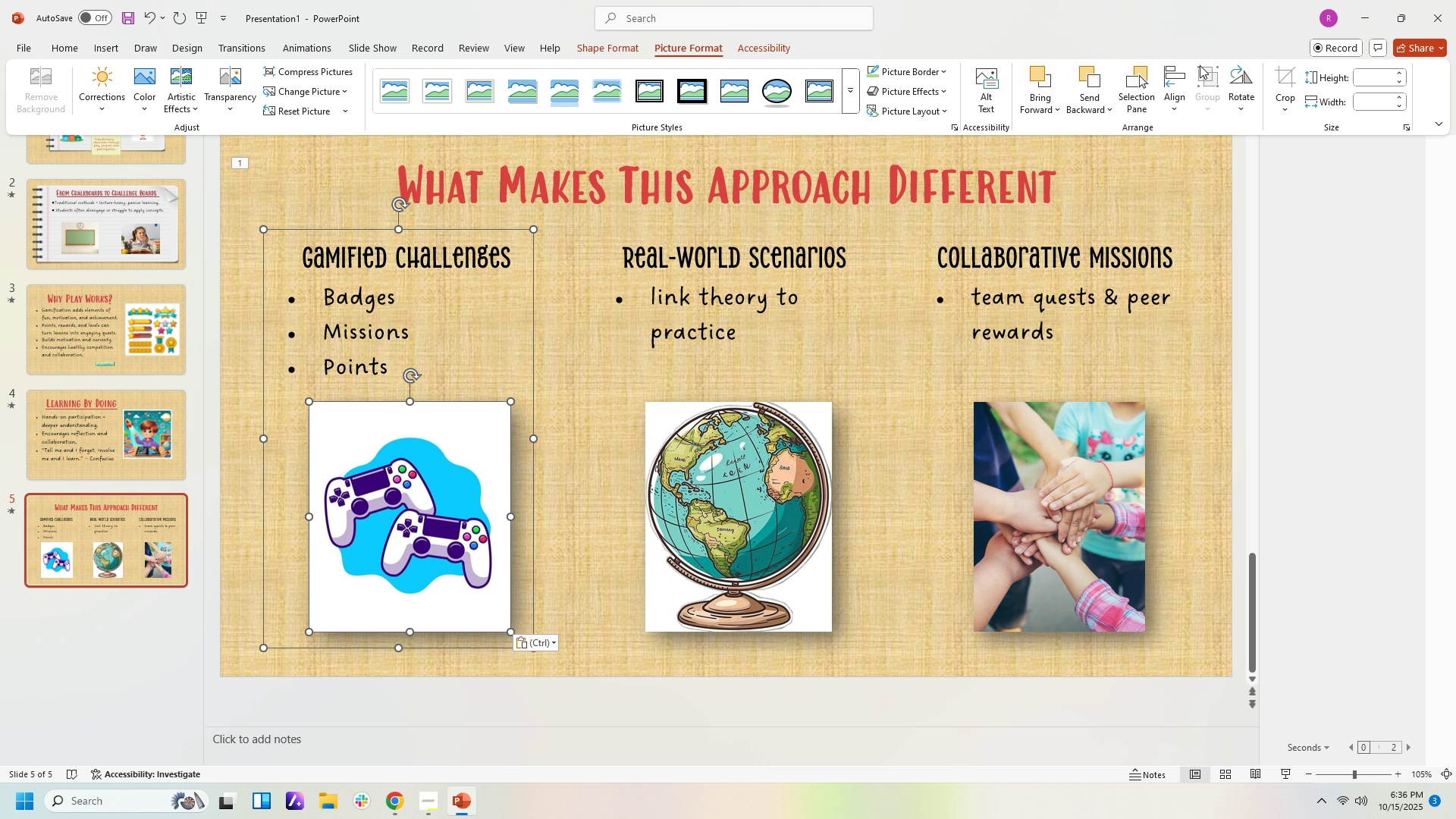 
double_click([1210, 83])
 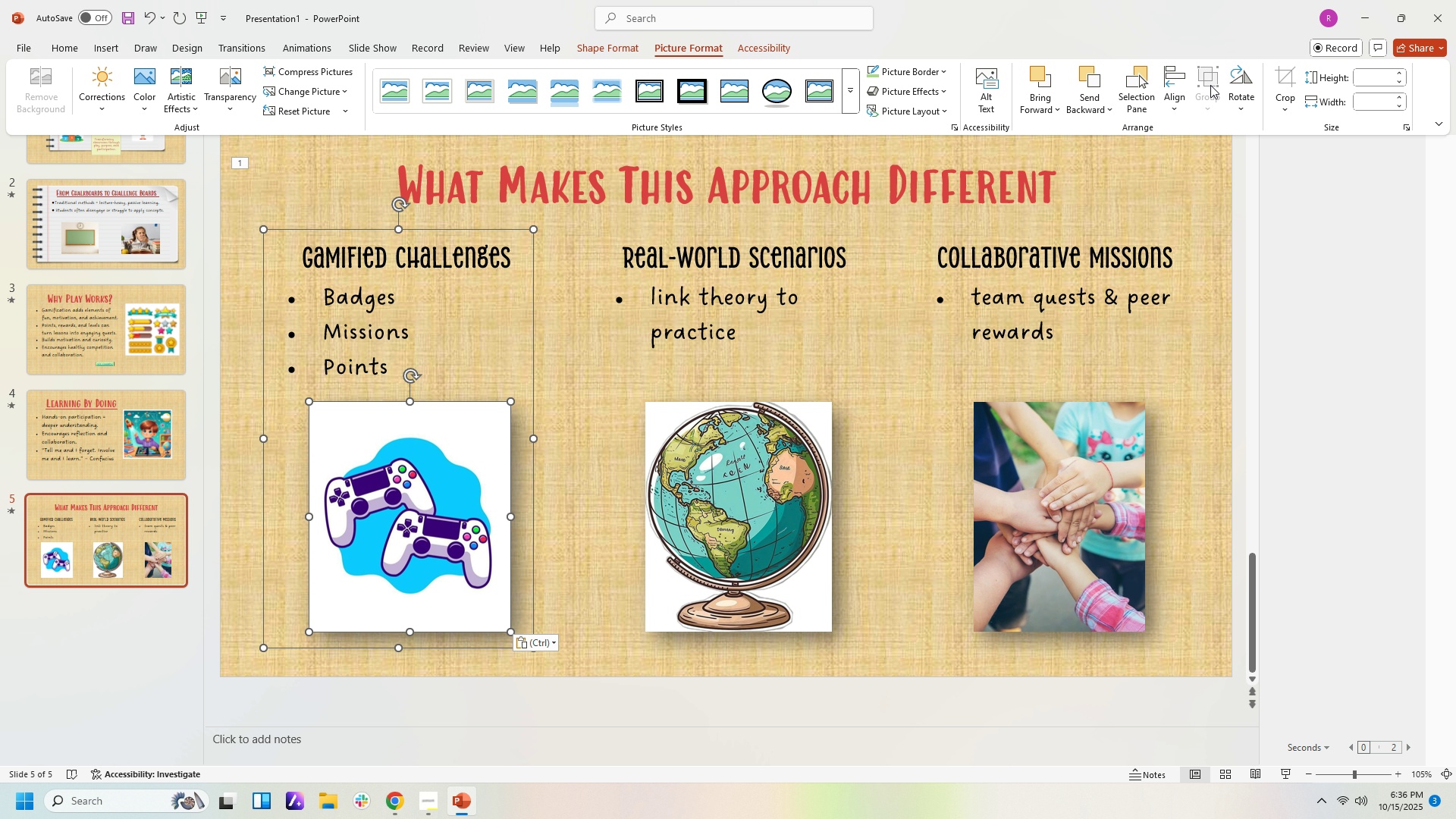 
triple_click([1210, 83])
 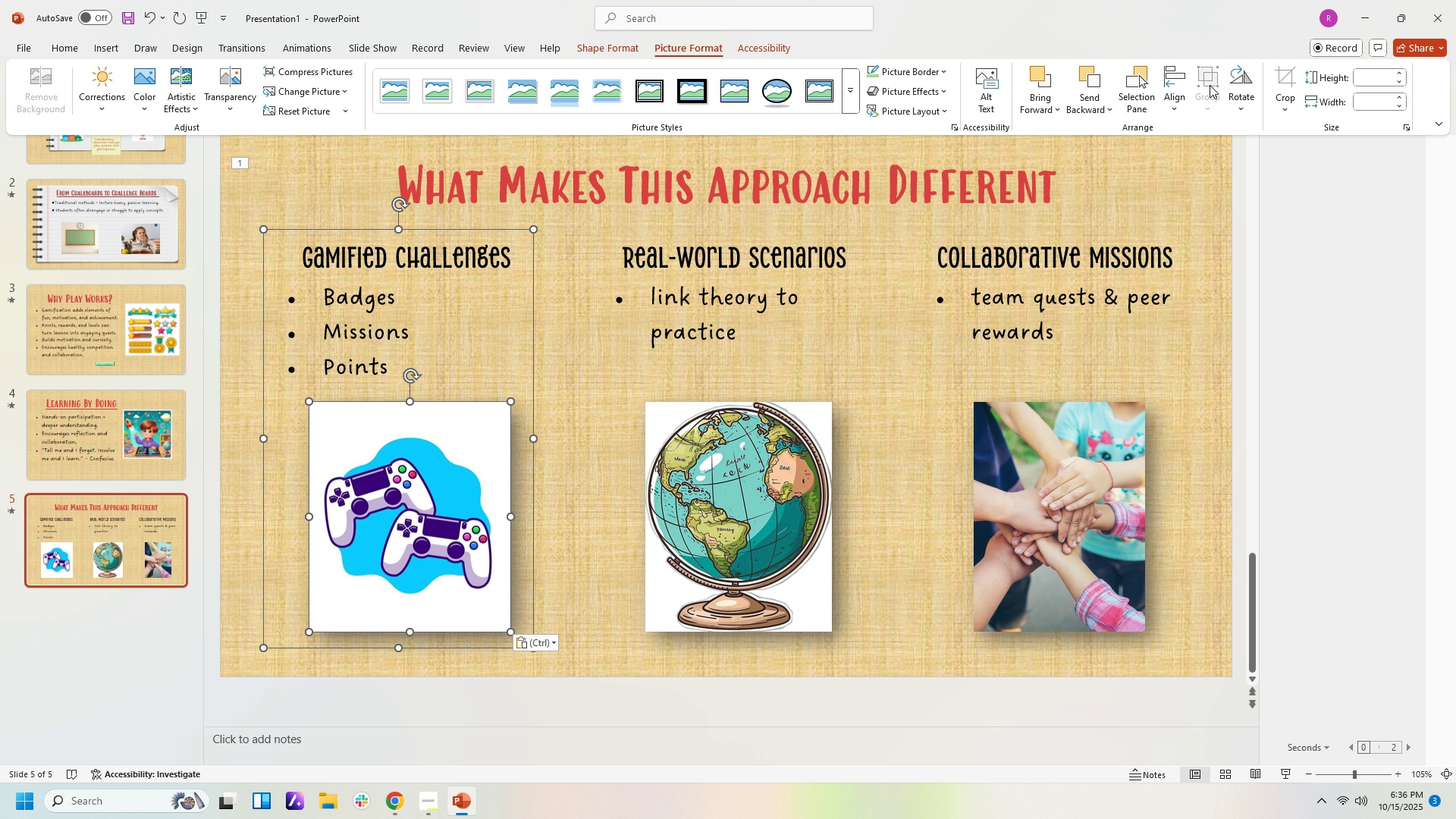 
triple_click([1210, 85])
 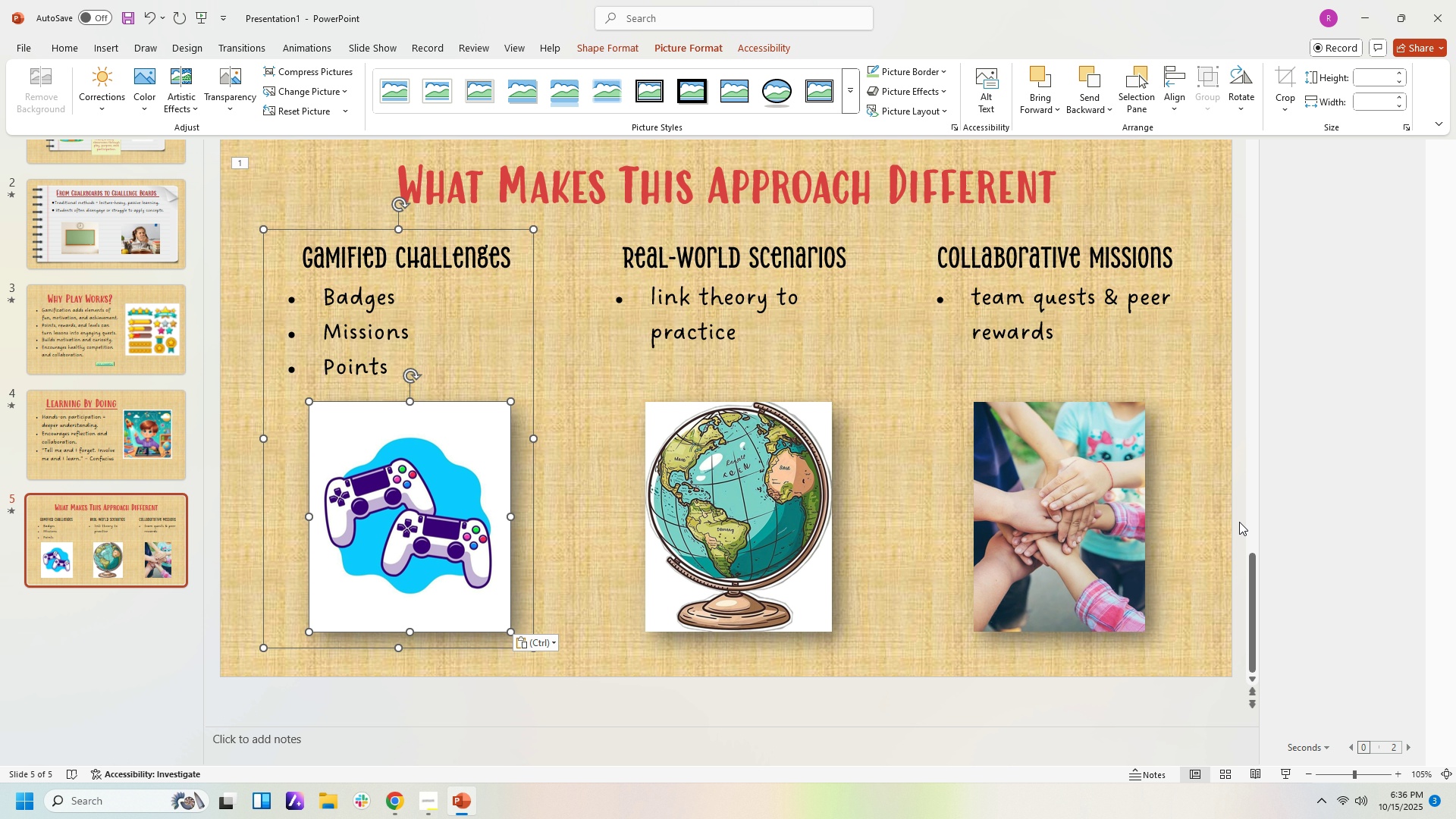 
left_click([1239, 522])
 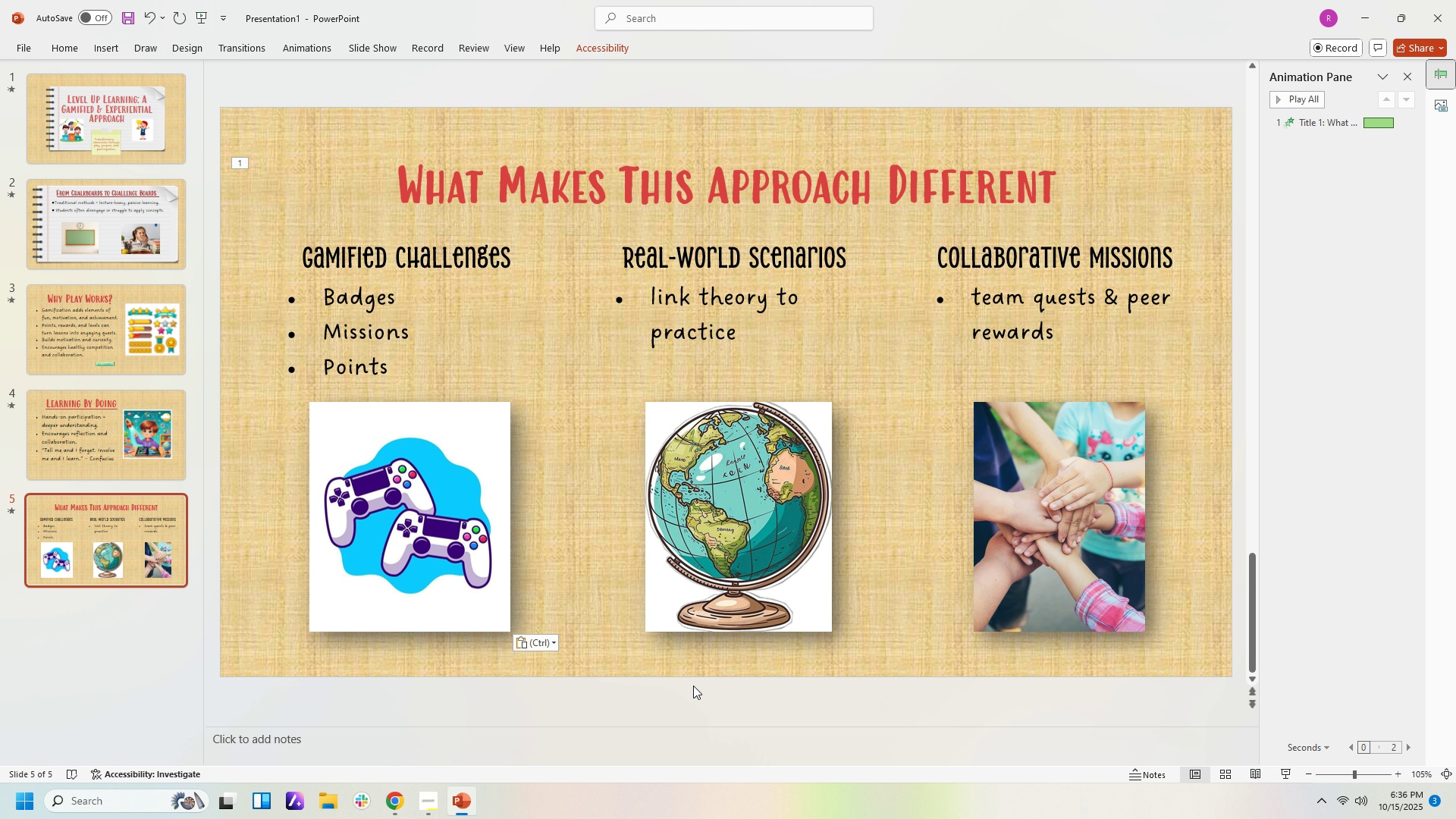 
left_click([692, 689])
 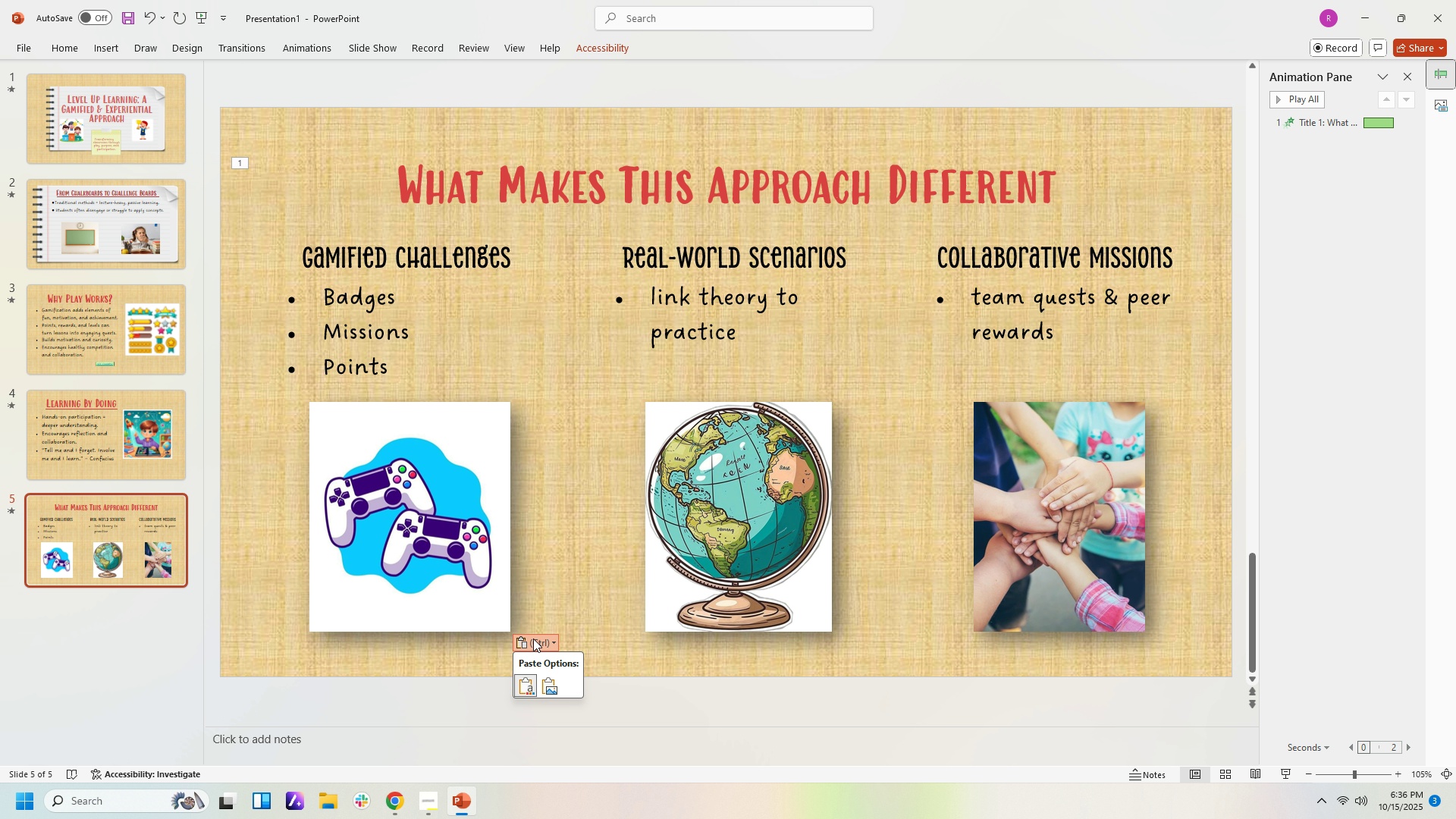 
left_click([533, 639])
 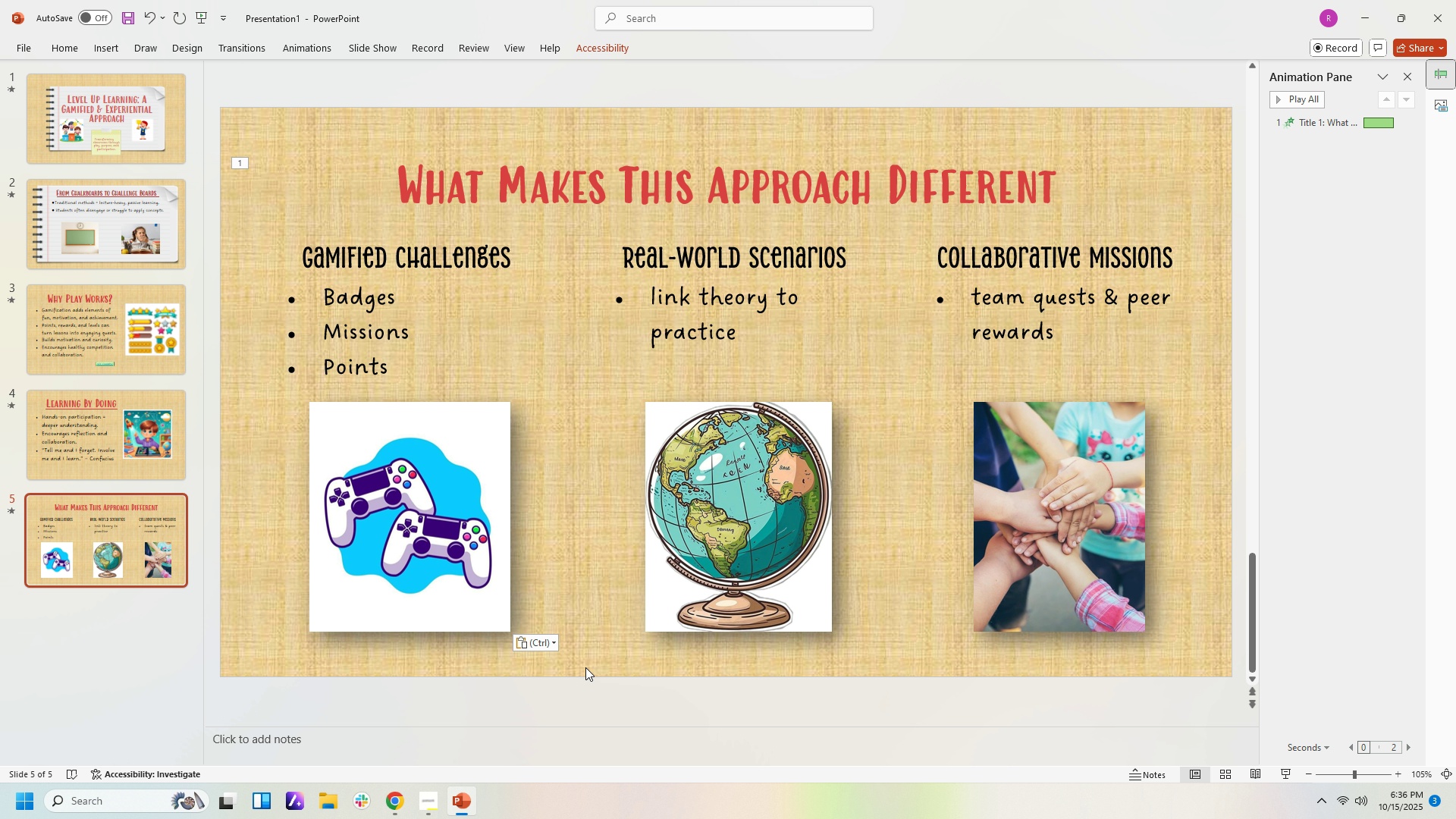 
double_click([585, 667])
 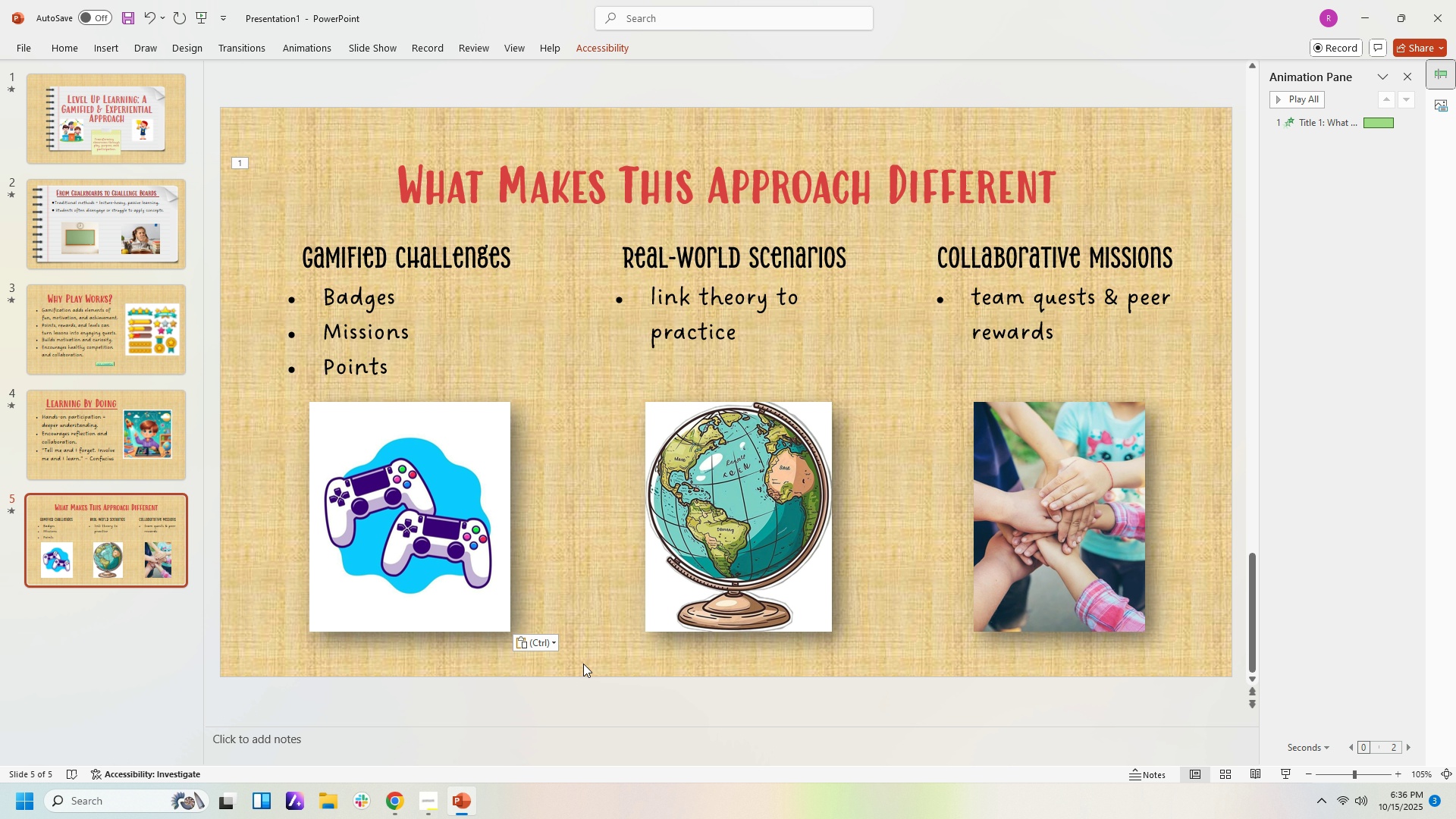 
triple_click([583, 664])
 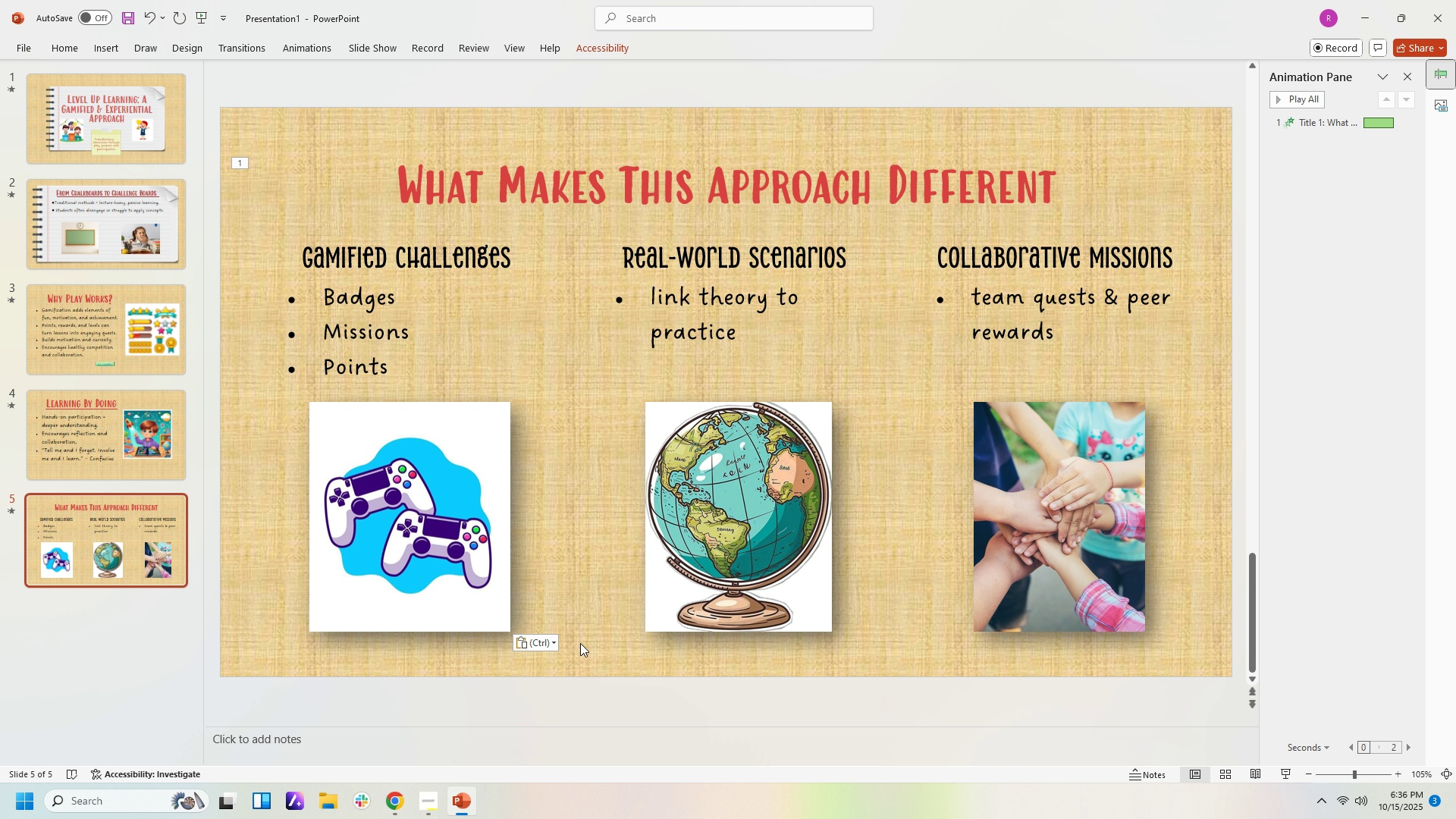 
triple_click([580, 643])
 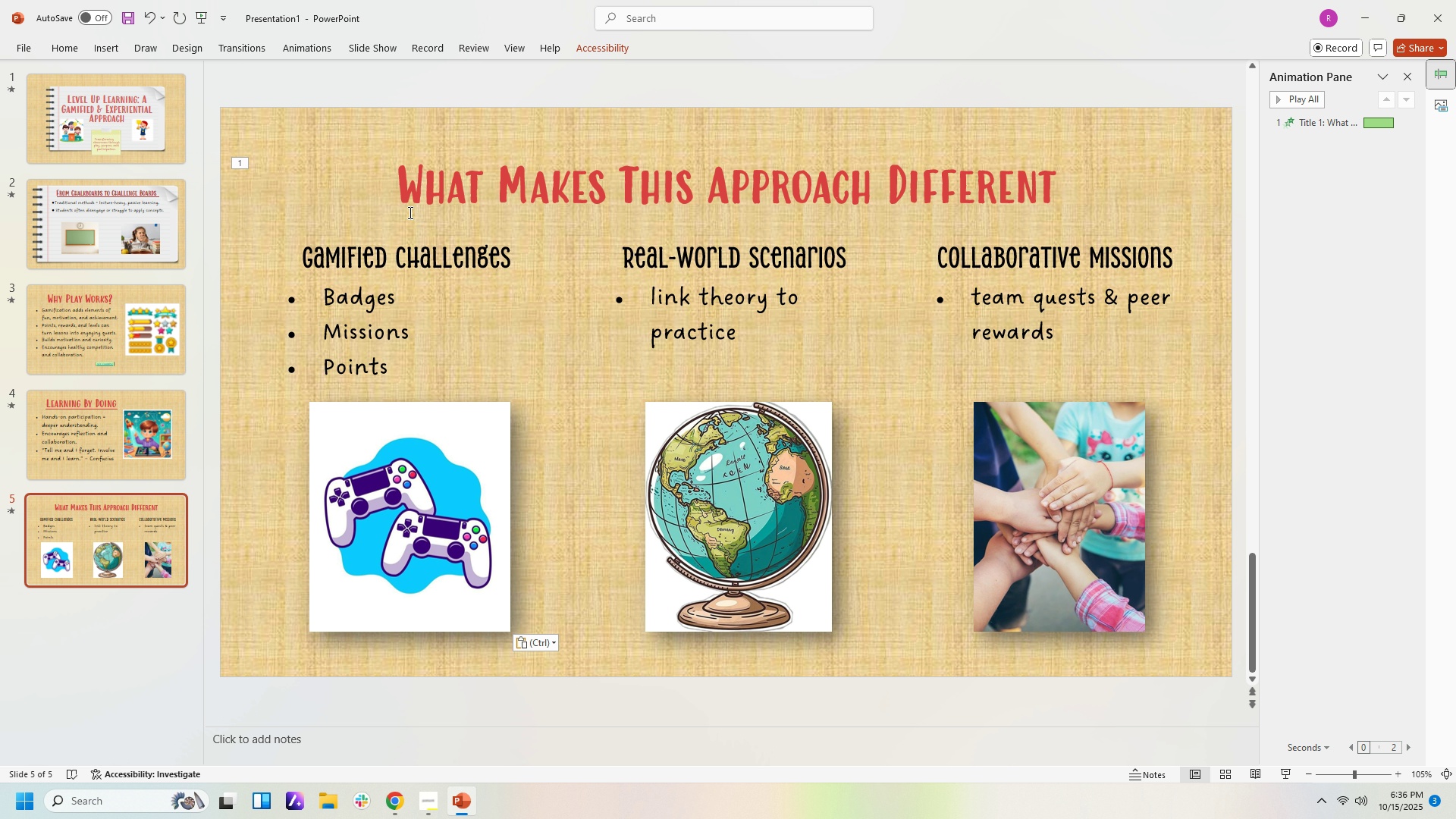 
left_click([402, 234])
 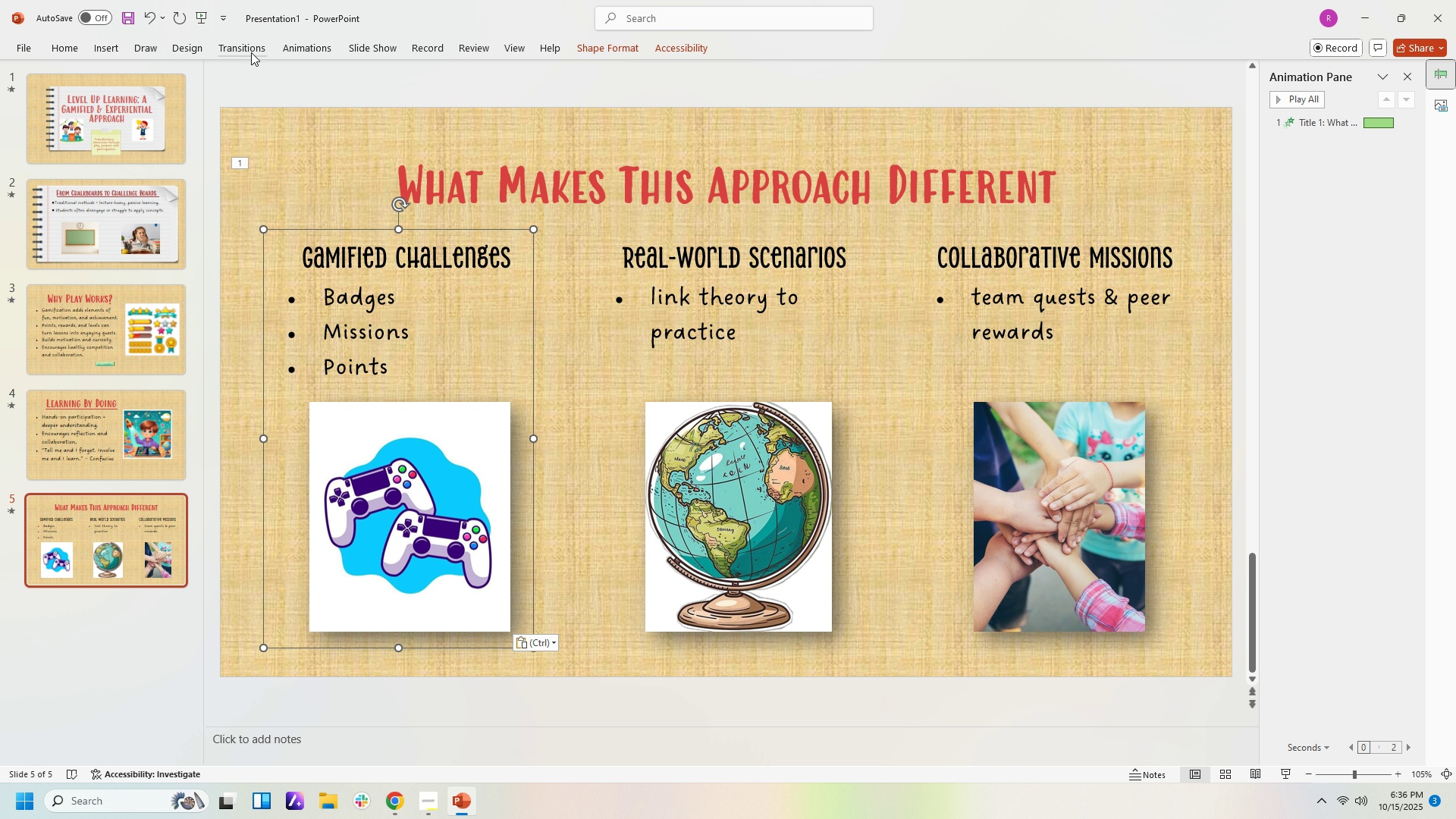 
left_click([300, 47])
 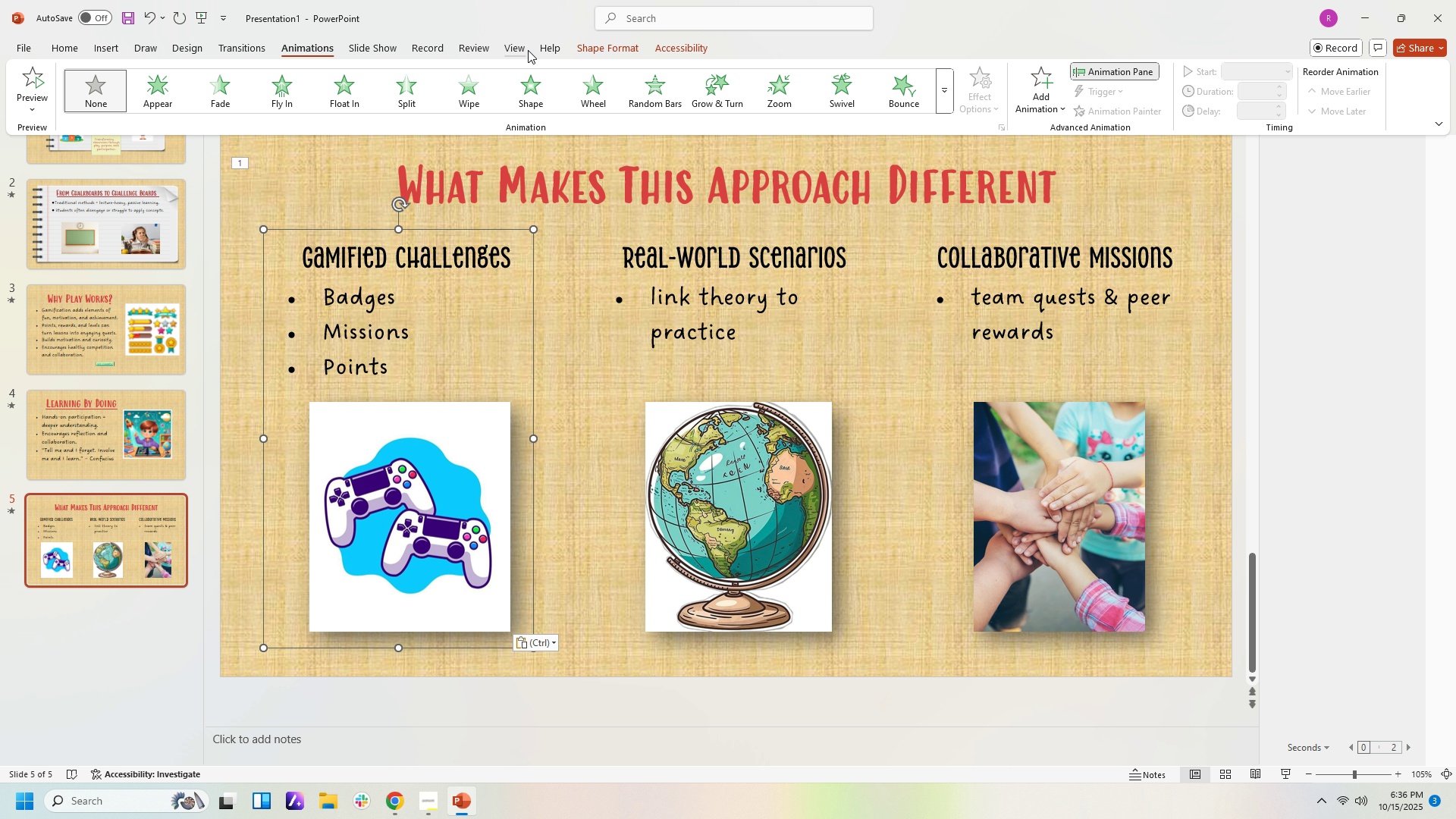 
mouse_move([544, 58])
 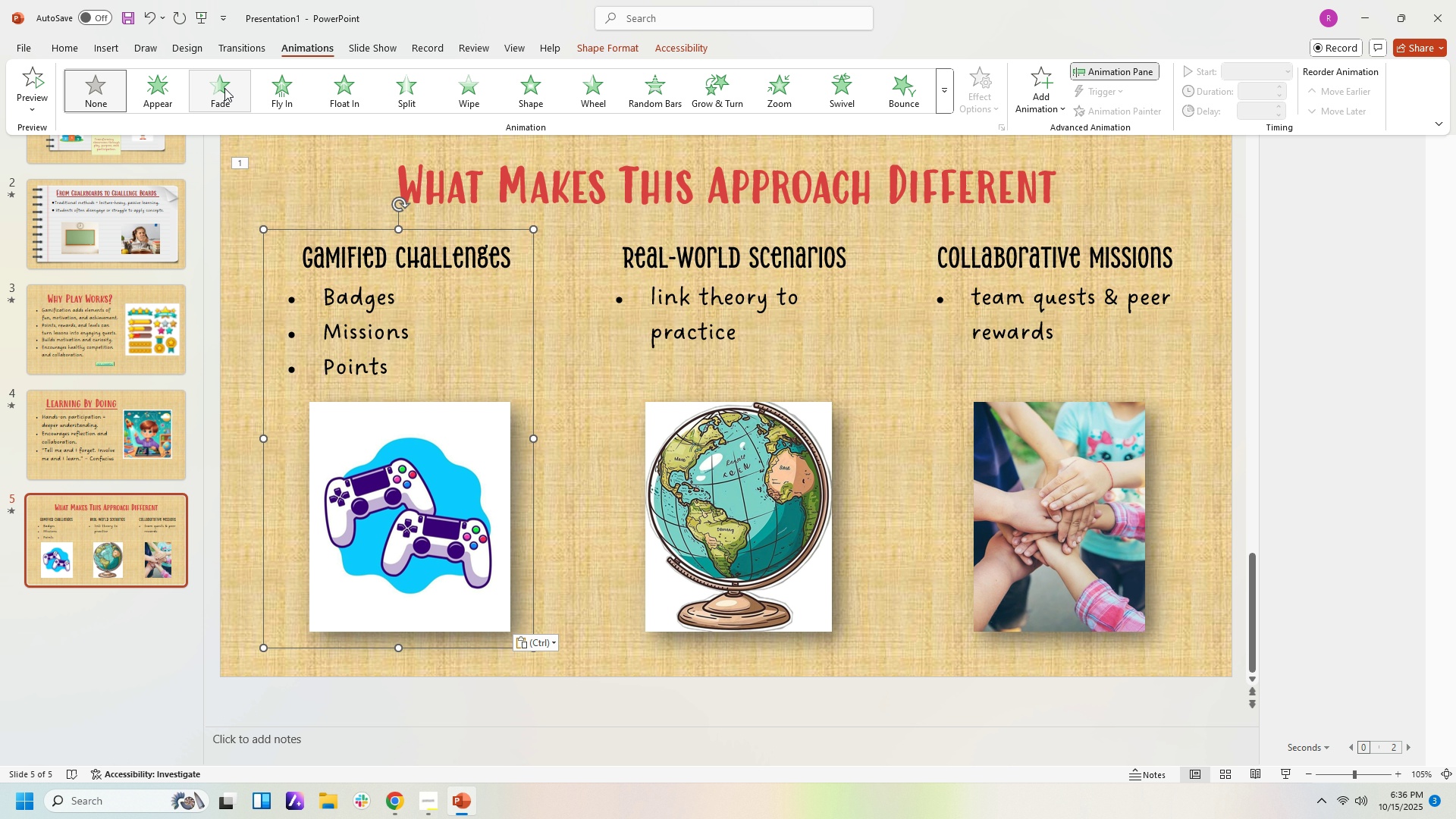 
left_click([224, 87])
 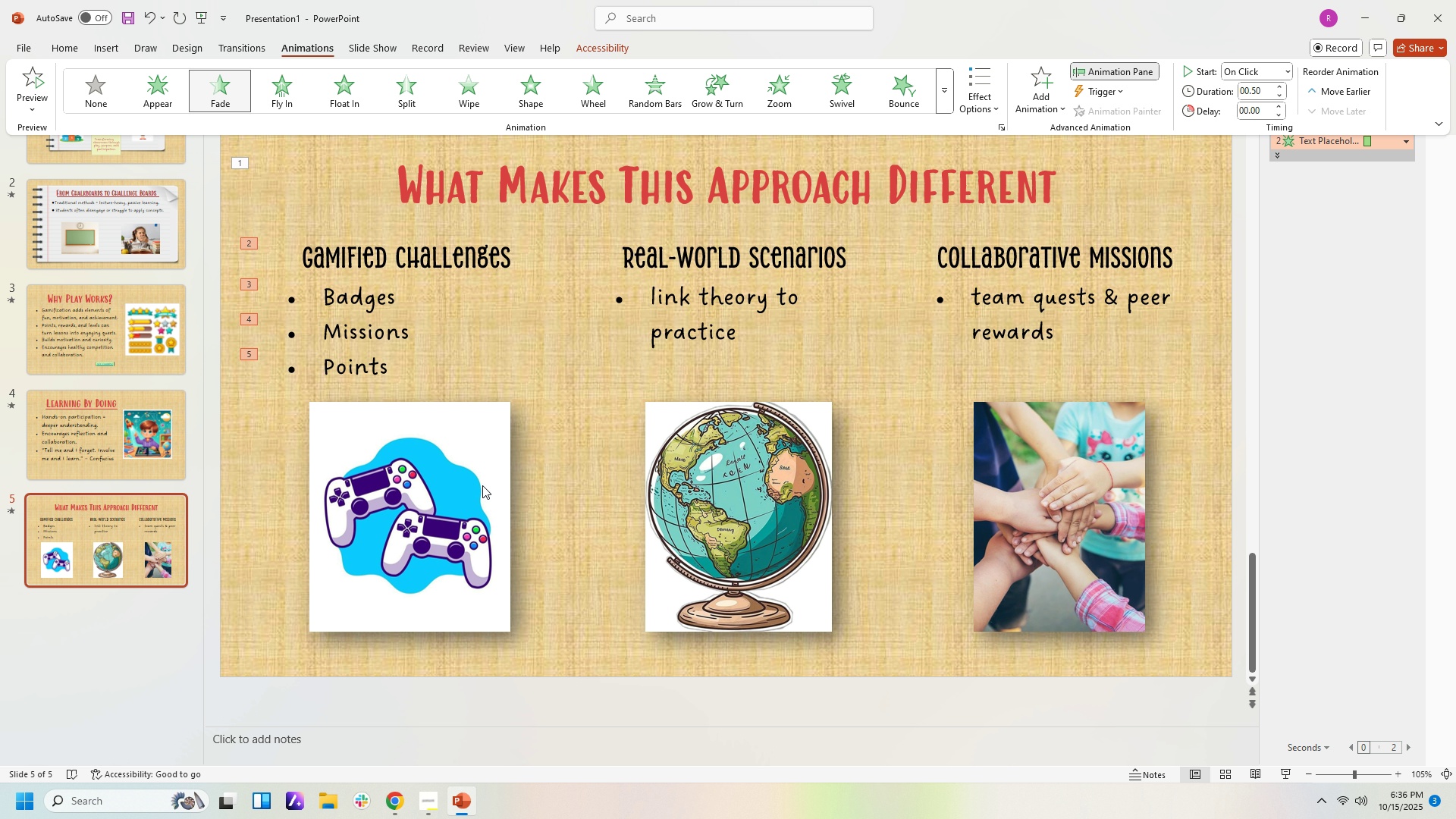 
left_click([482, 481])
 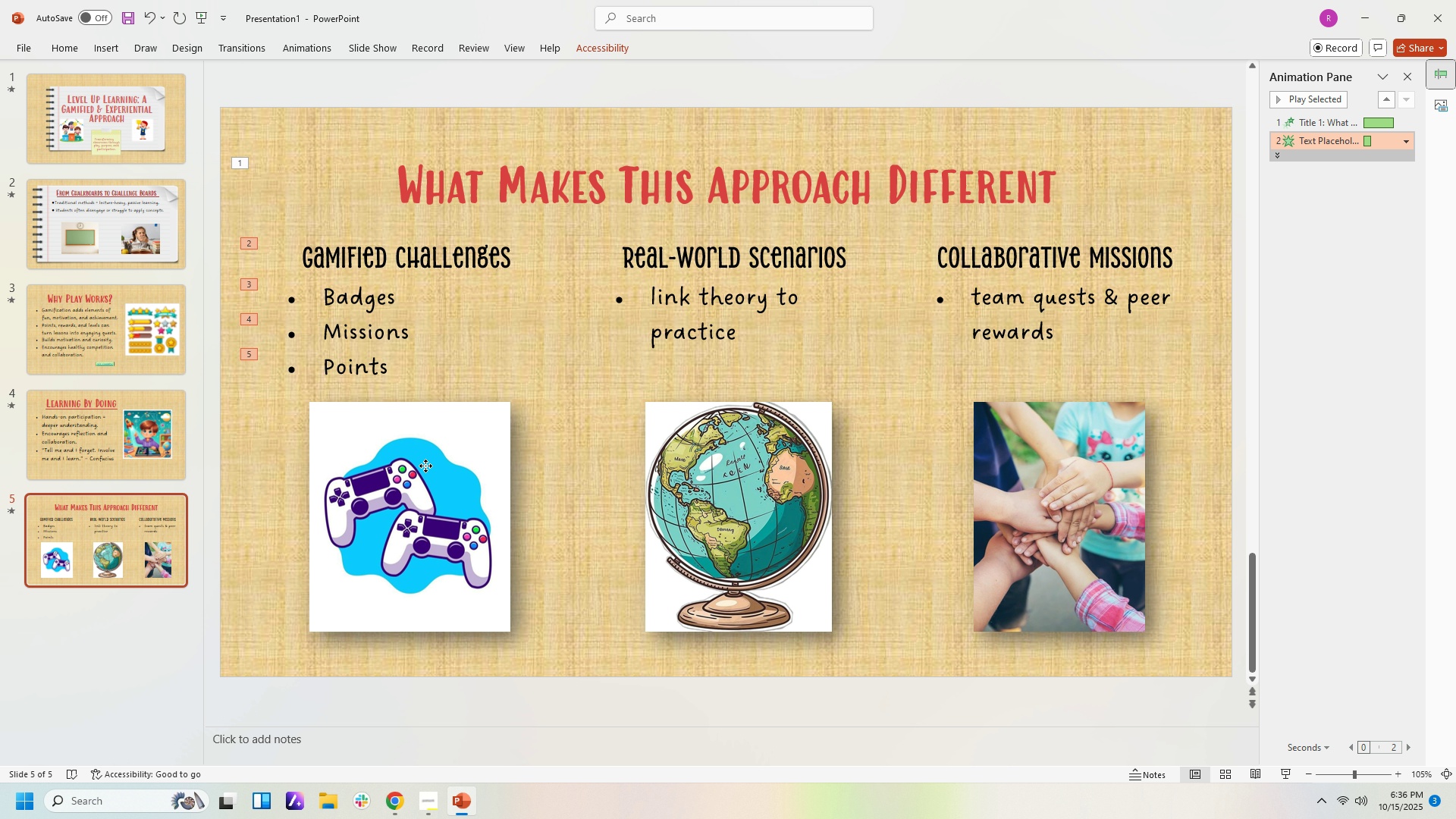 
left_click([425, 466])
 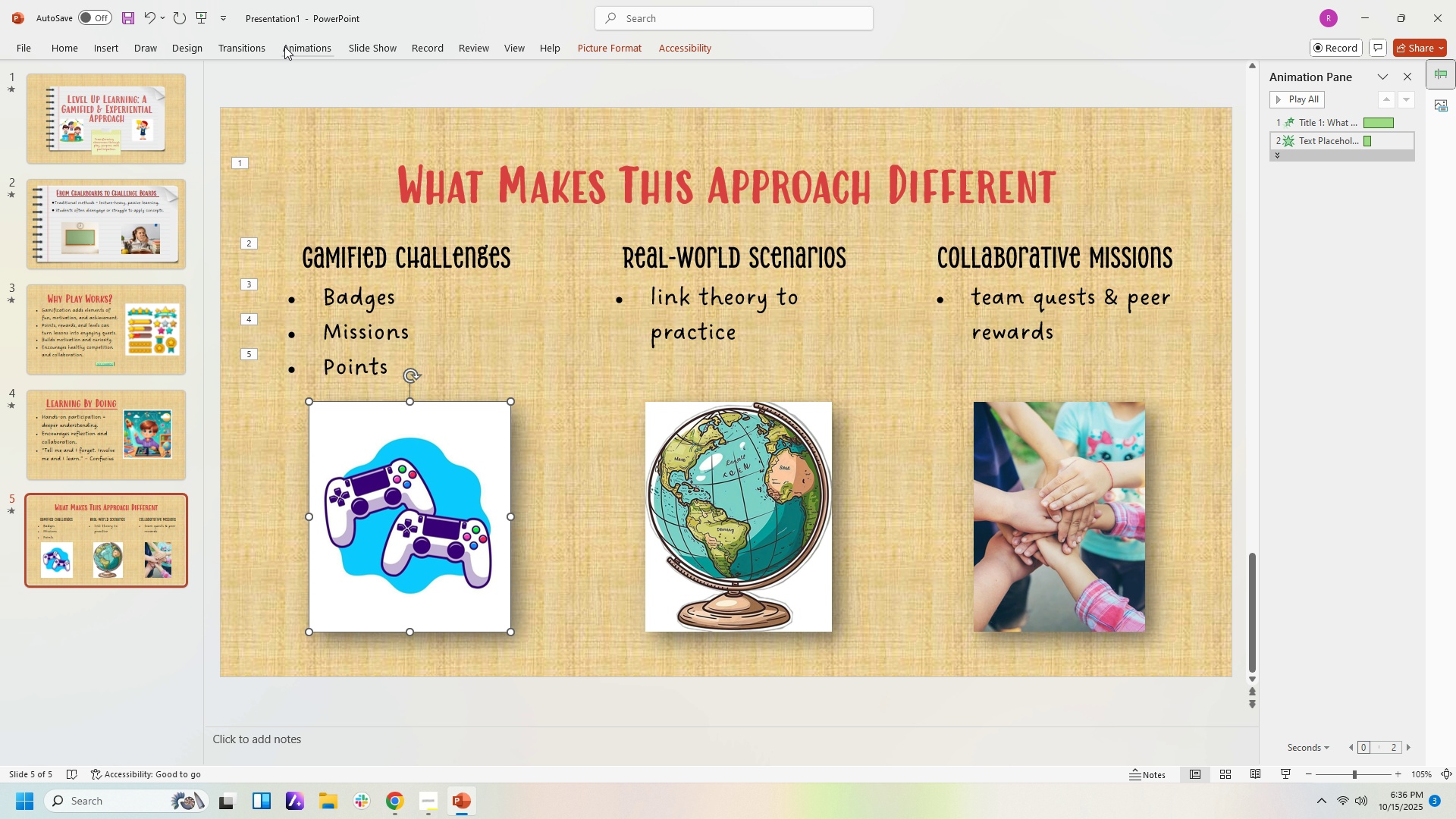 
left_click([309, 51])
 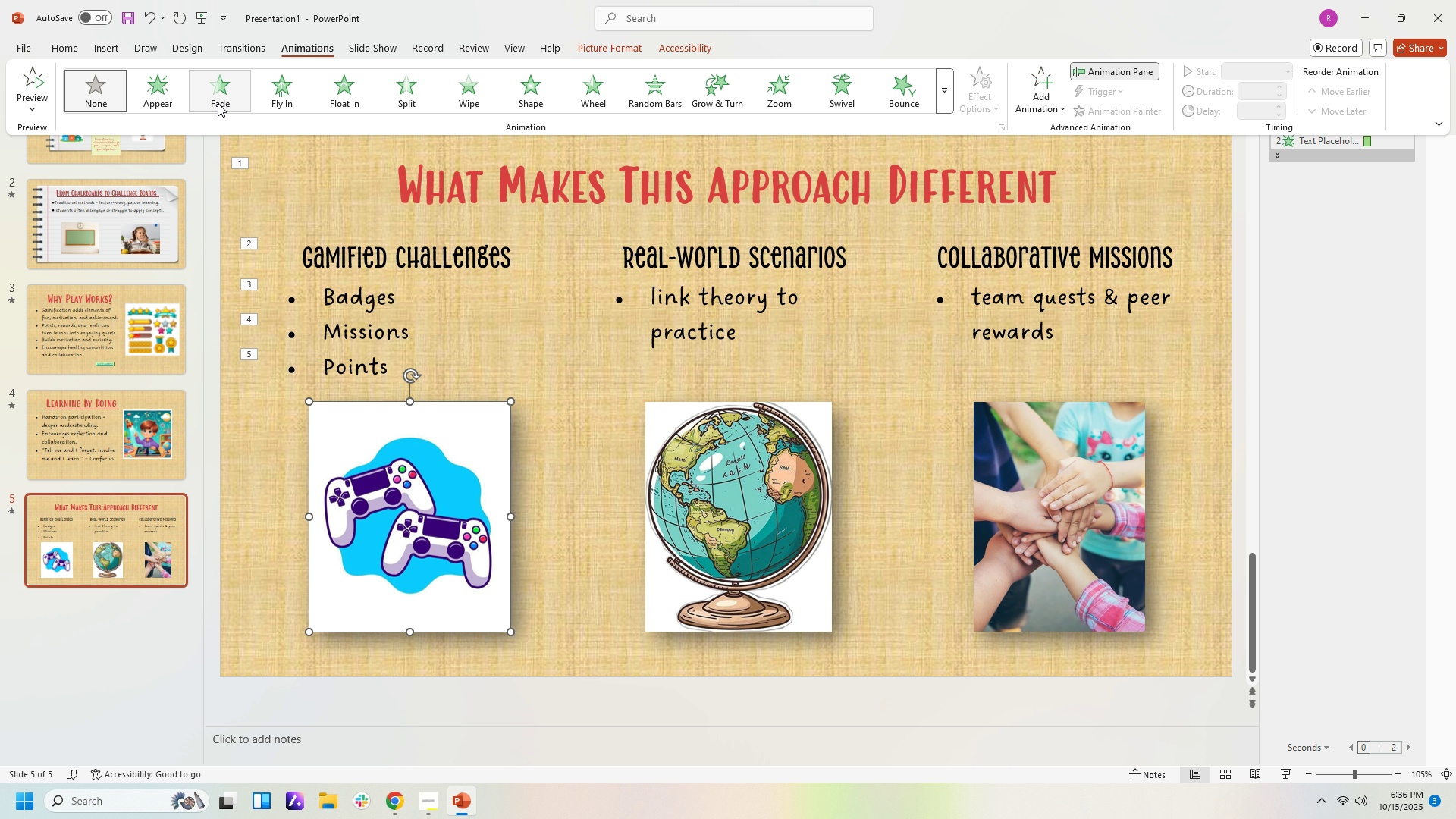 
left_click([221, 102])
 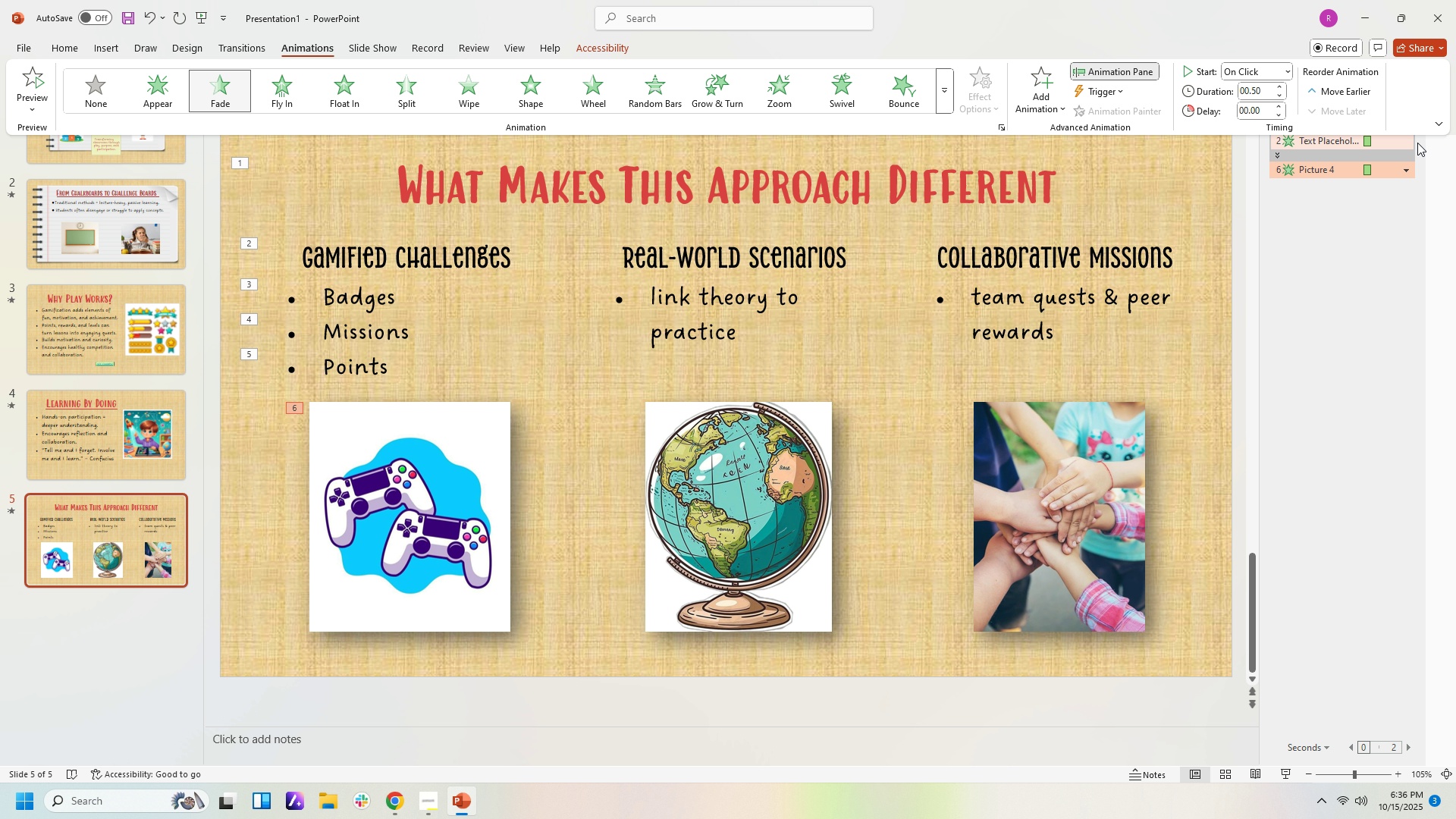 
left_click([1359, 276])
 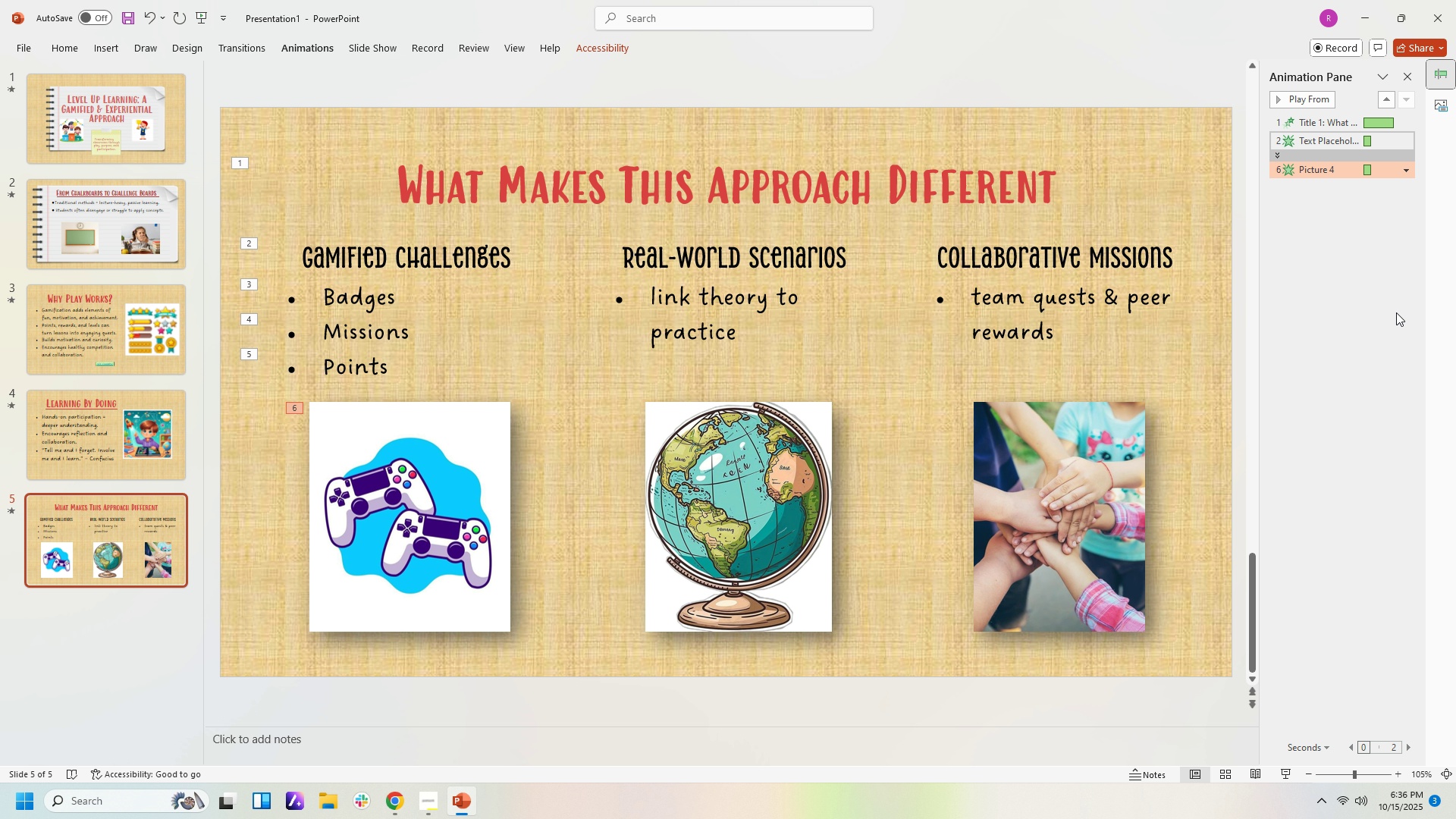 
scroll: coordinate [1397, 312], scroll_direction: up, amount: 3.0
 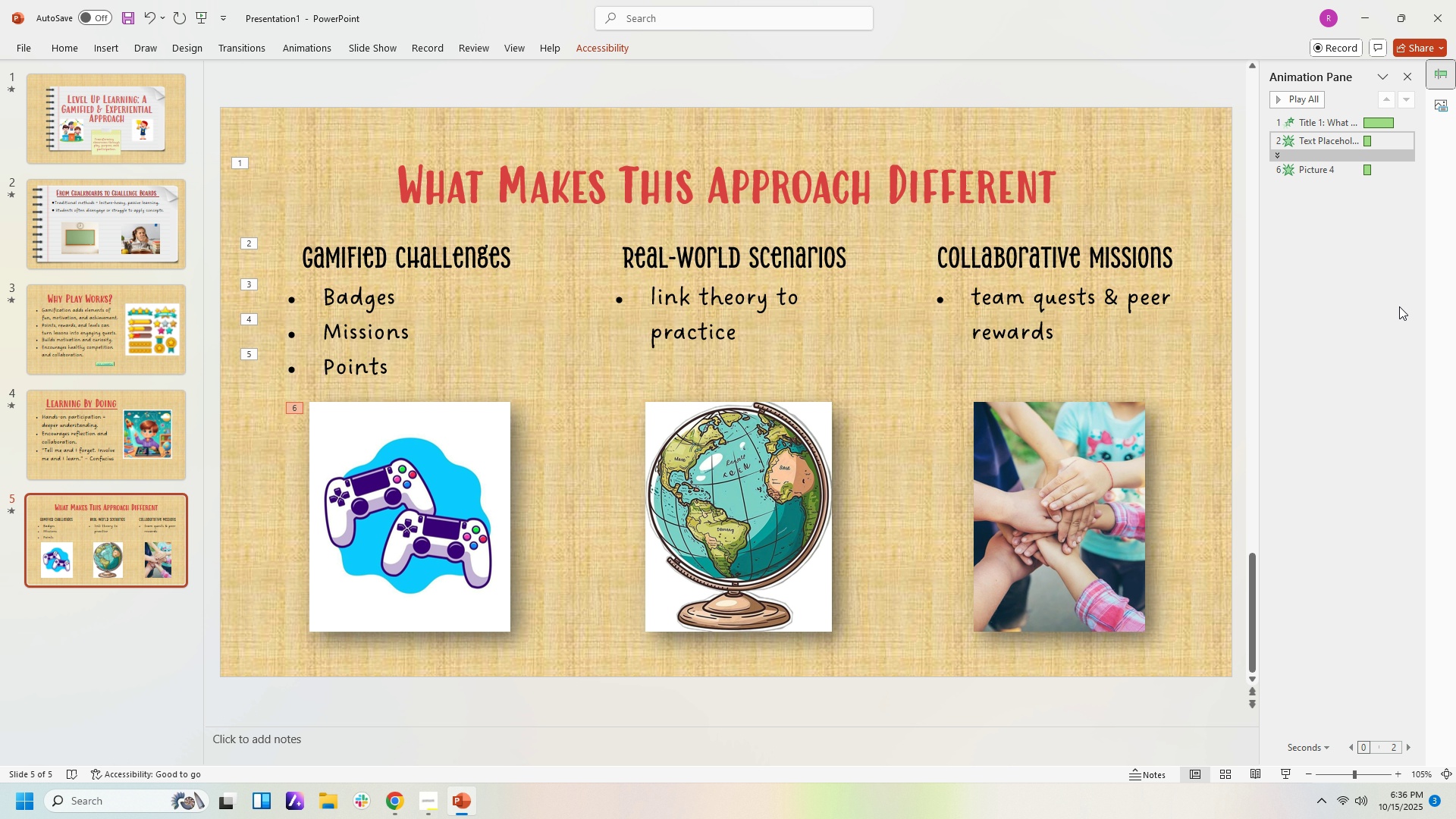 
left_click([1399, 306])
 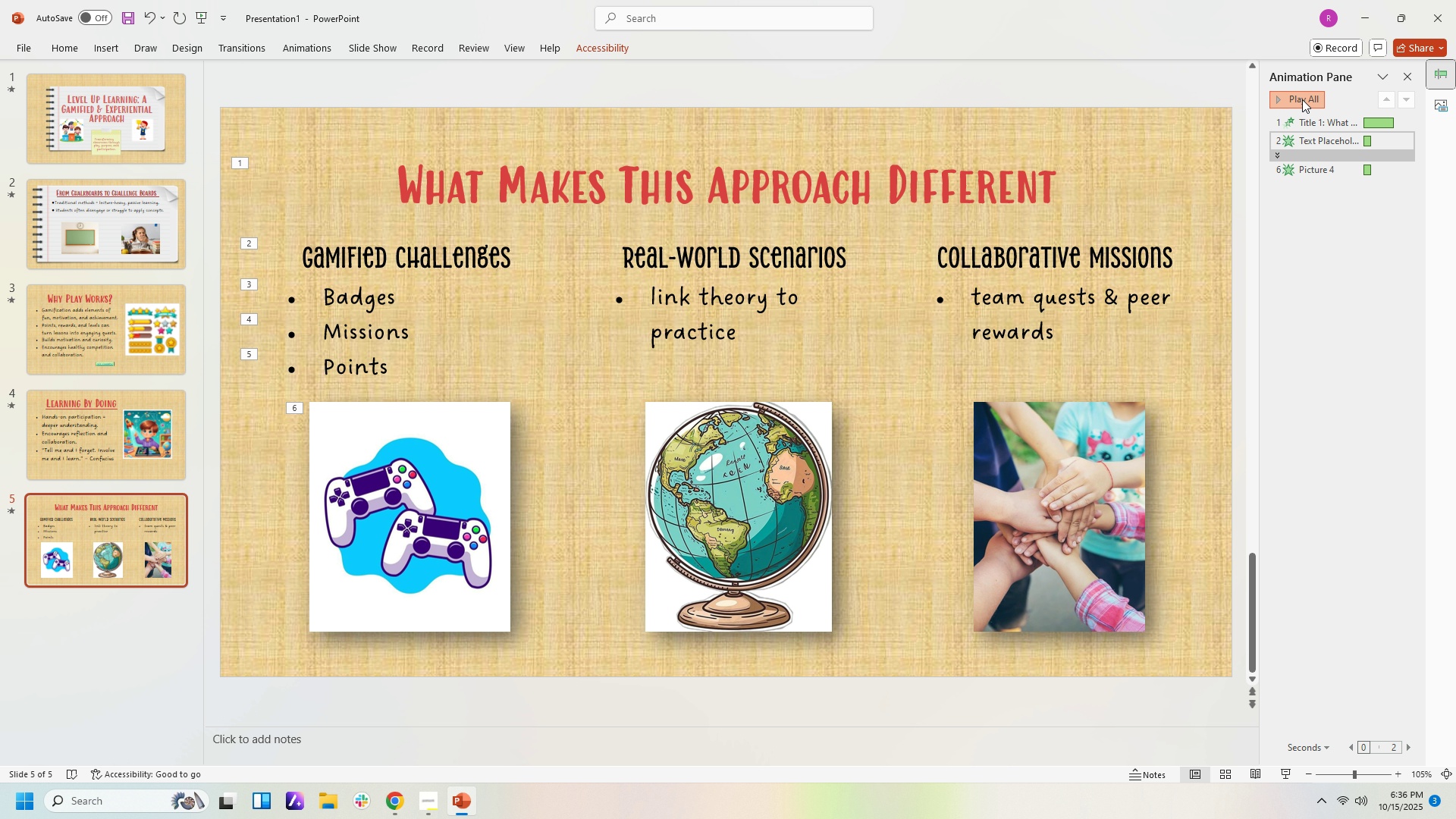 
left_click([1302, 99])
 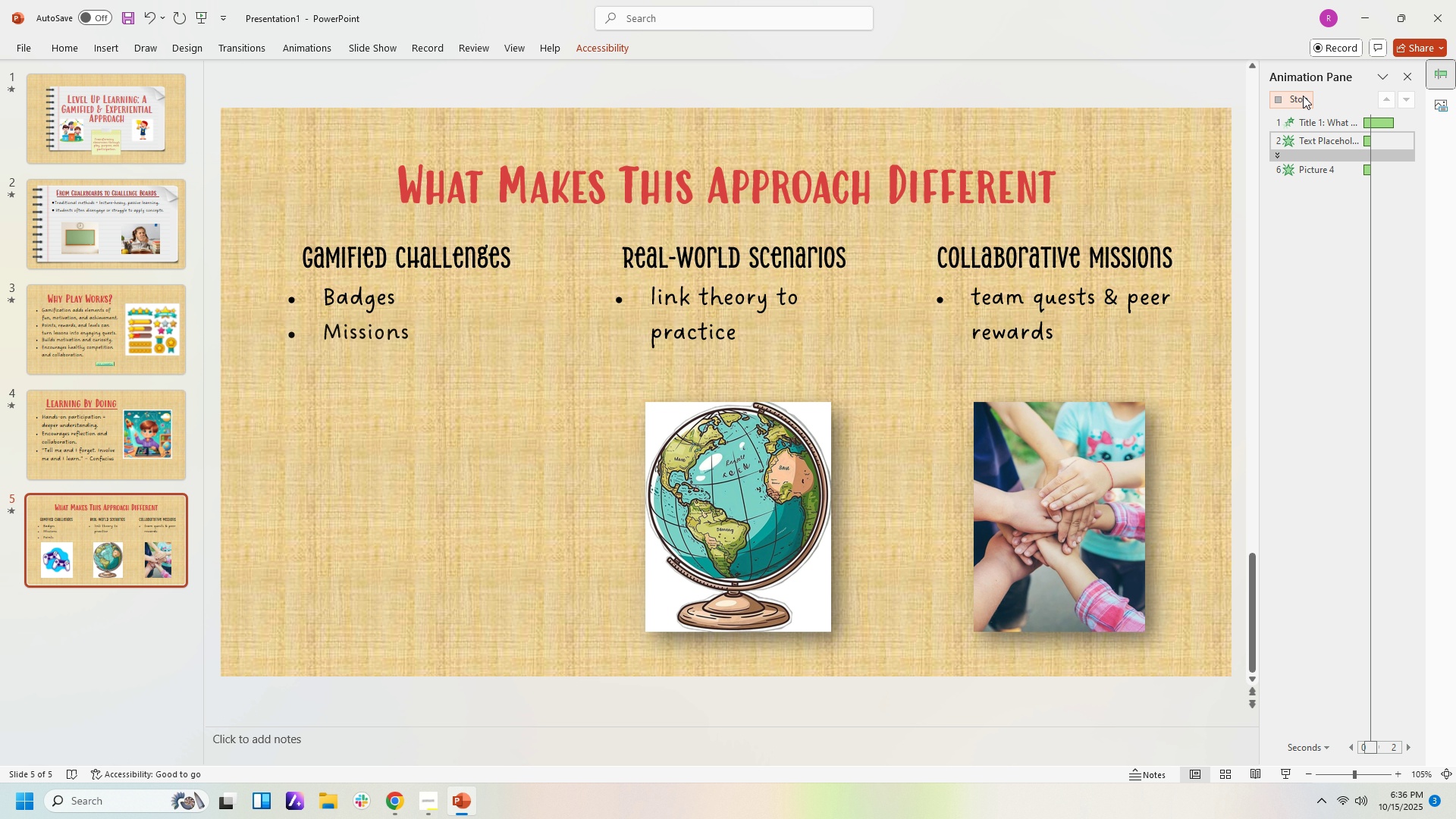 
wait(8.63)
 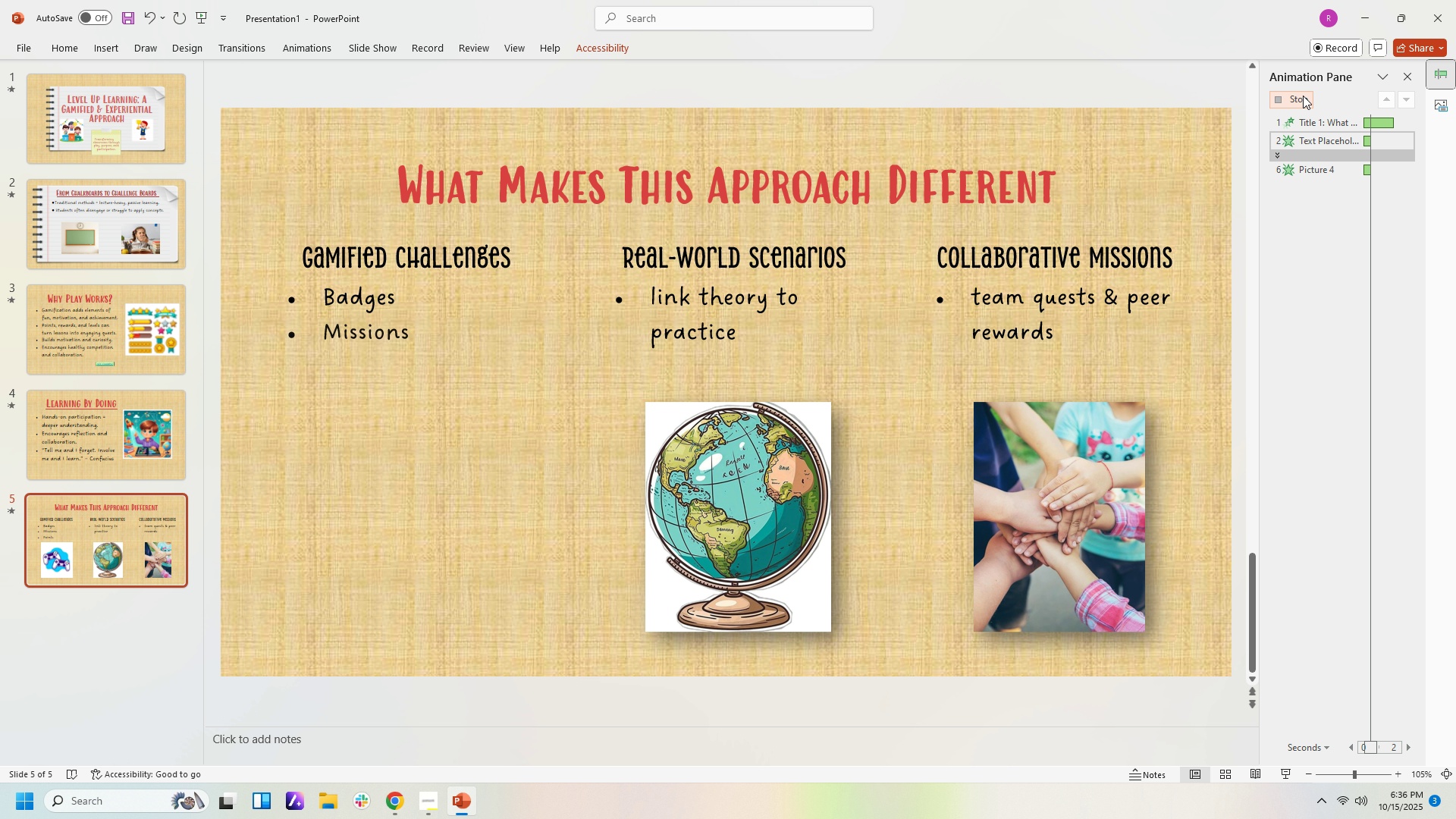 
left_click([815, 255])
 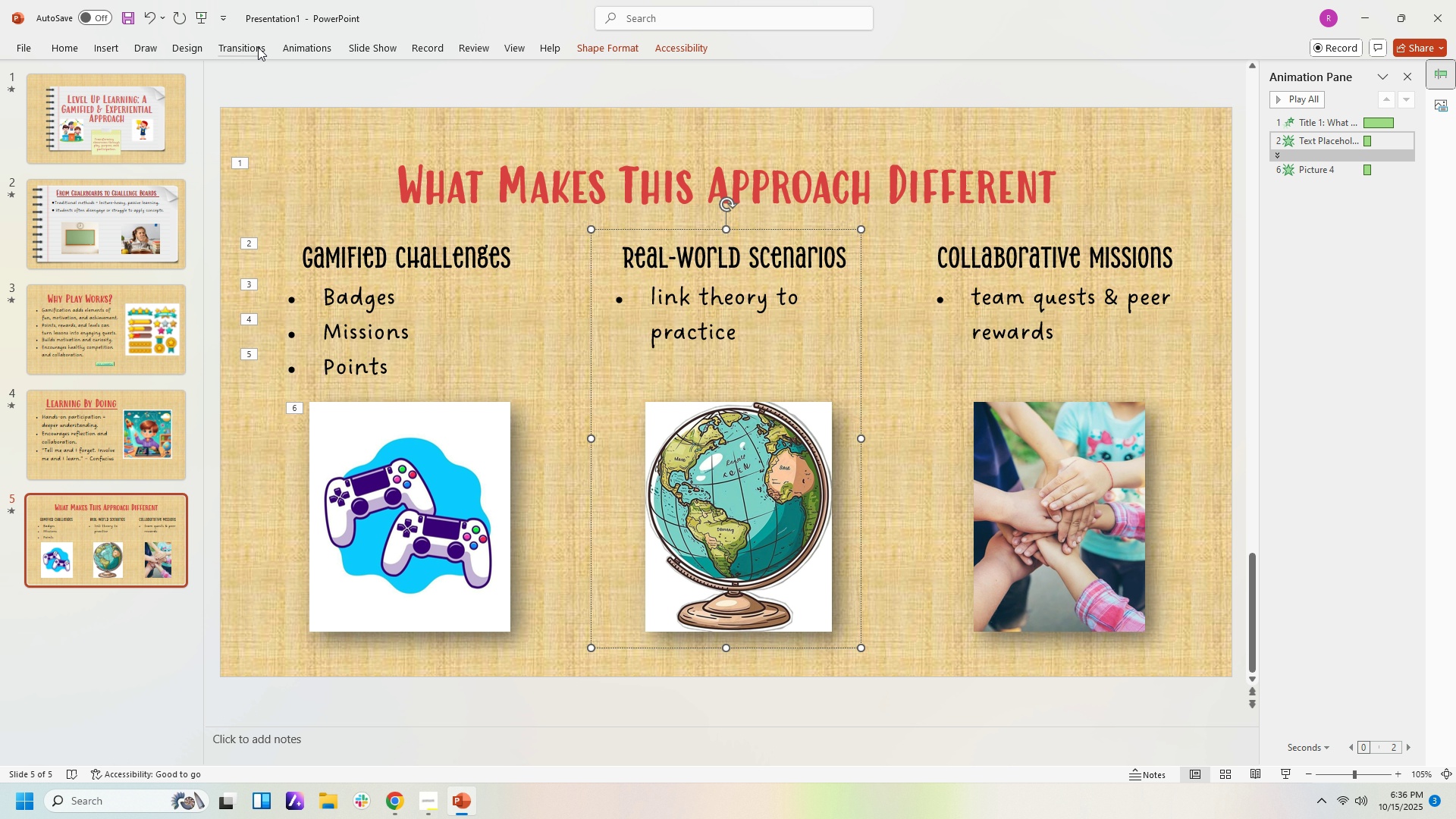 
left_click([326, 48])
 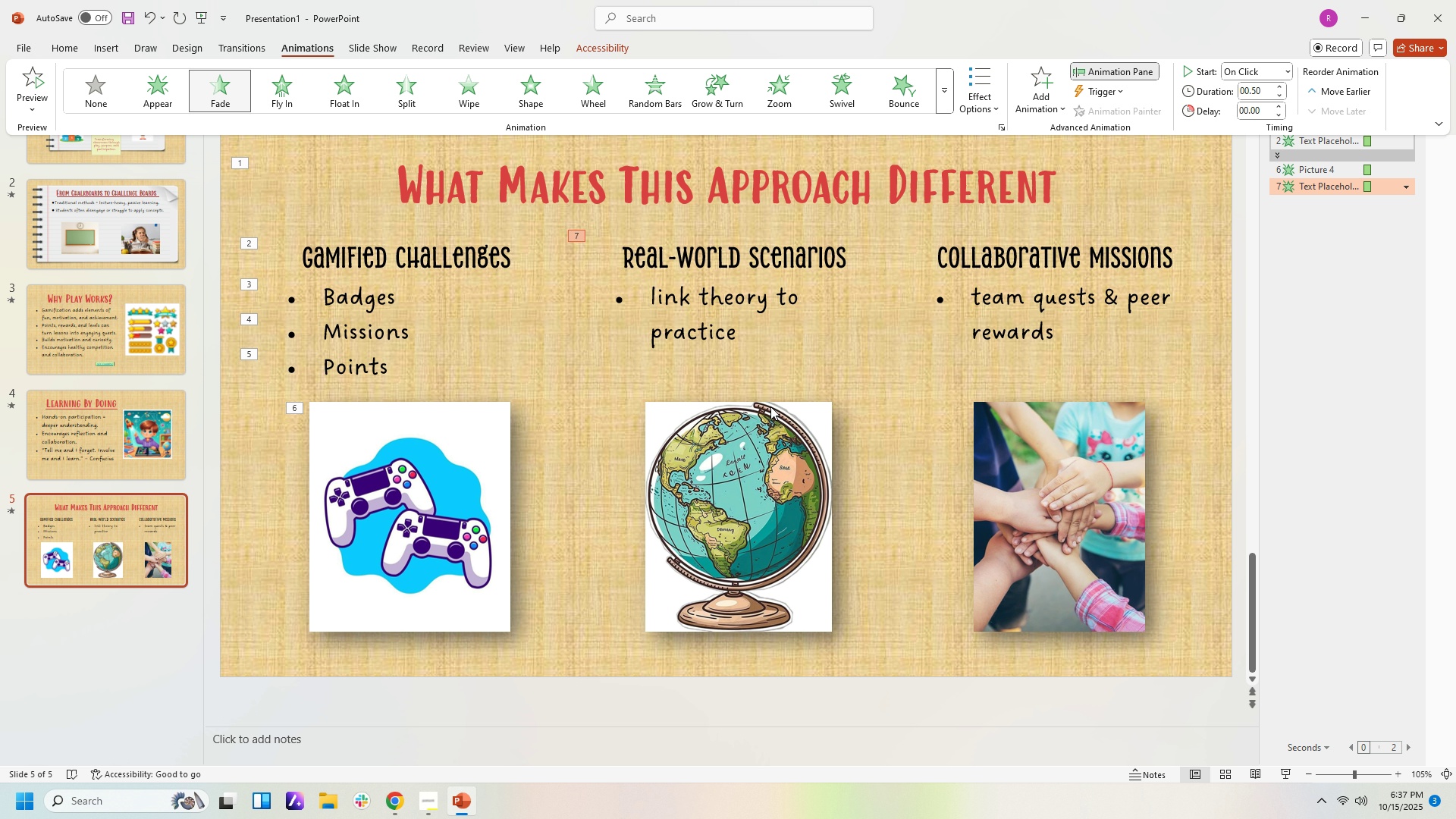 
left_click([786, 450])
 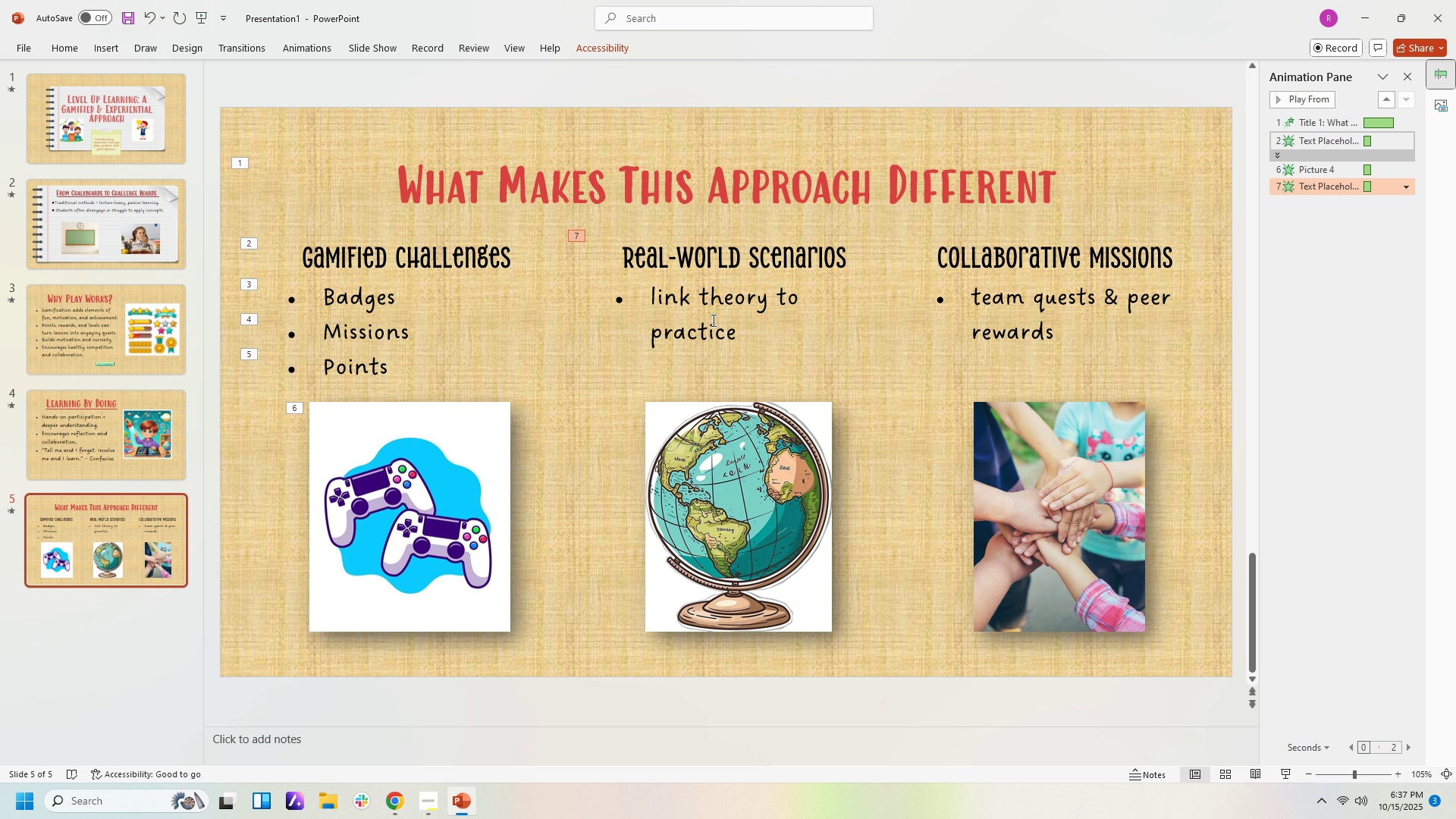 
left_click([711, 318])
 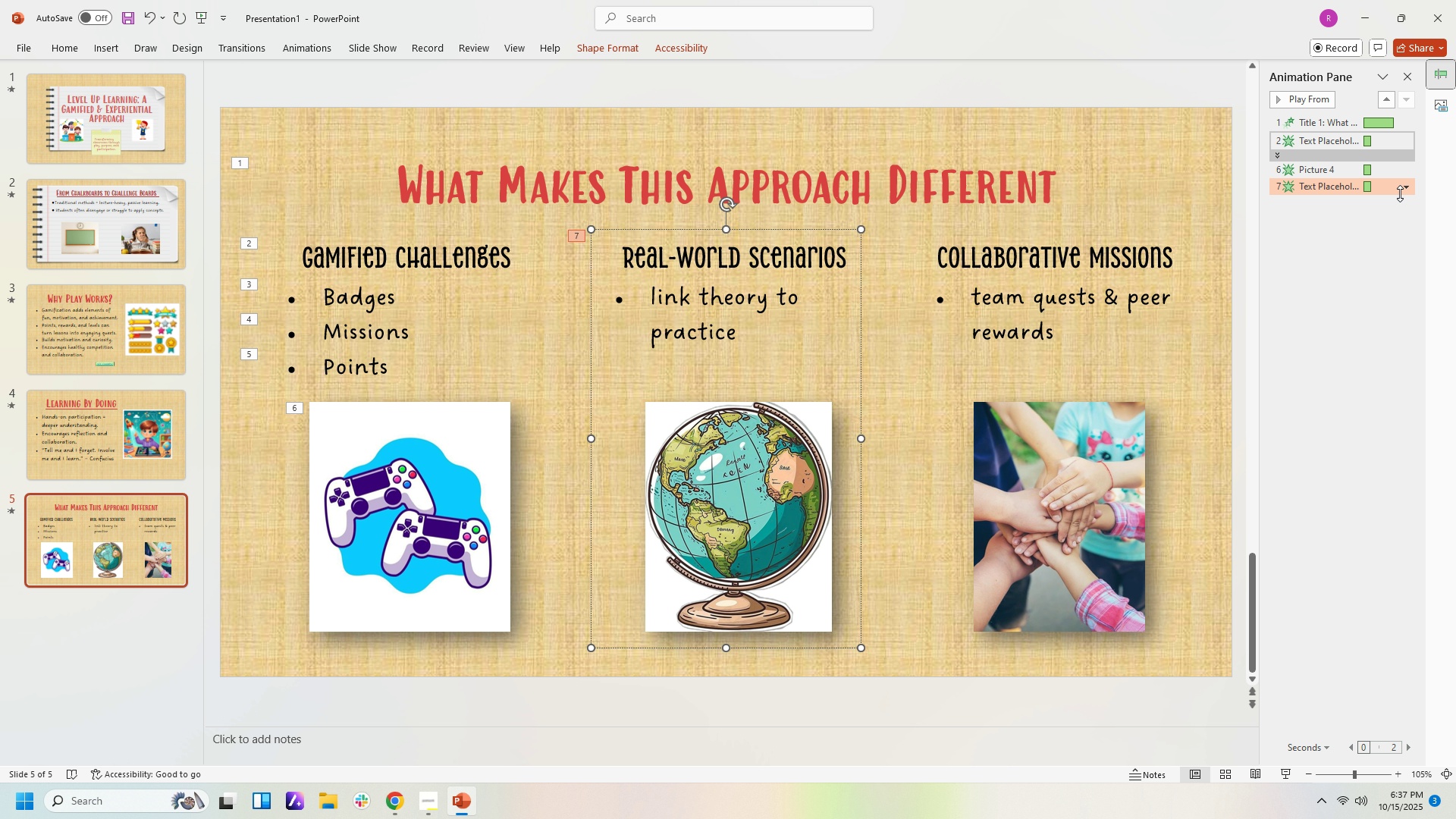 
left_click([1407, 183])
 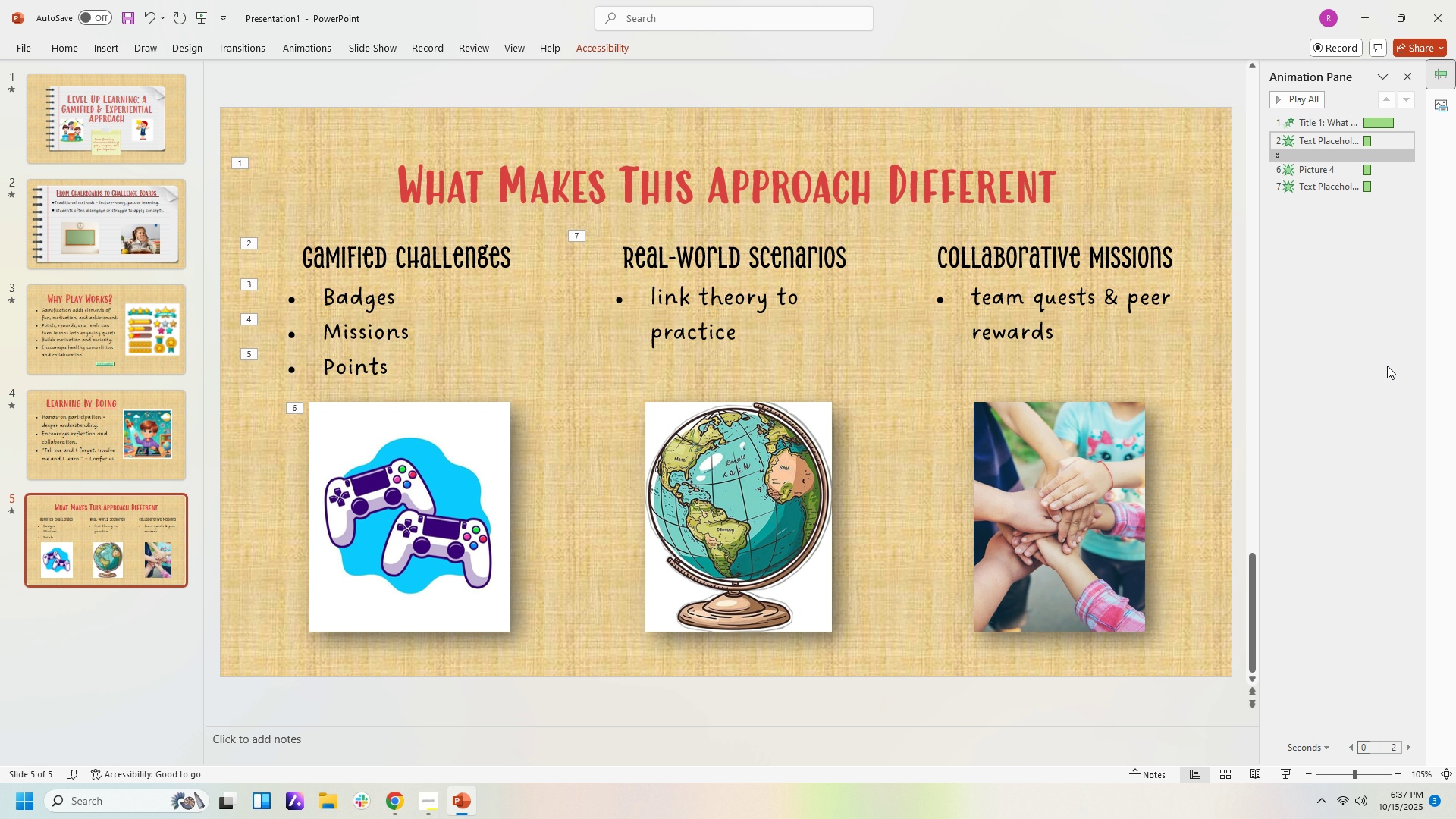 
left_click([723, 479])
 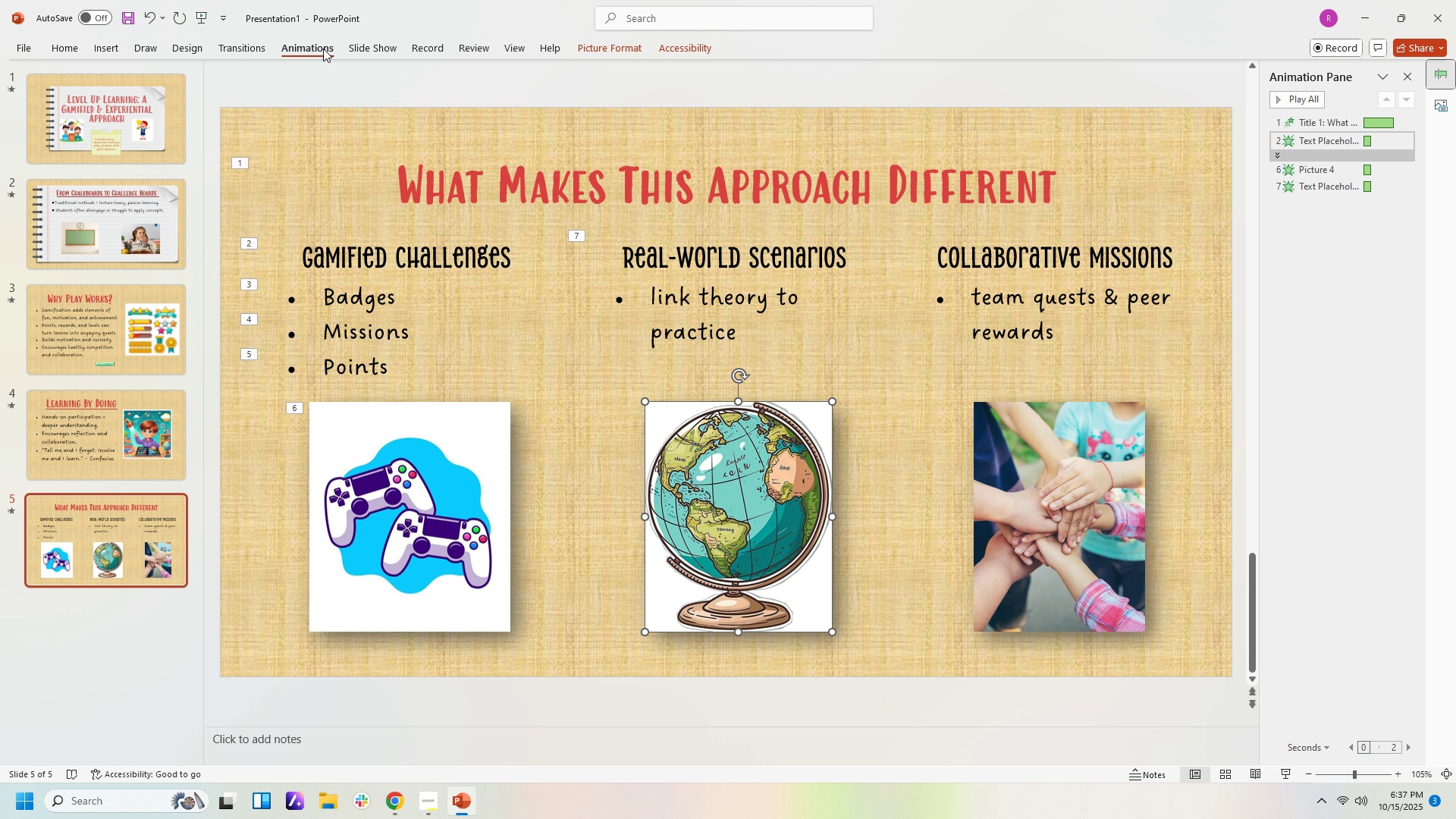 
left_click([323, 49])
 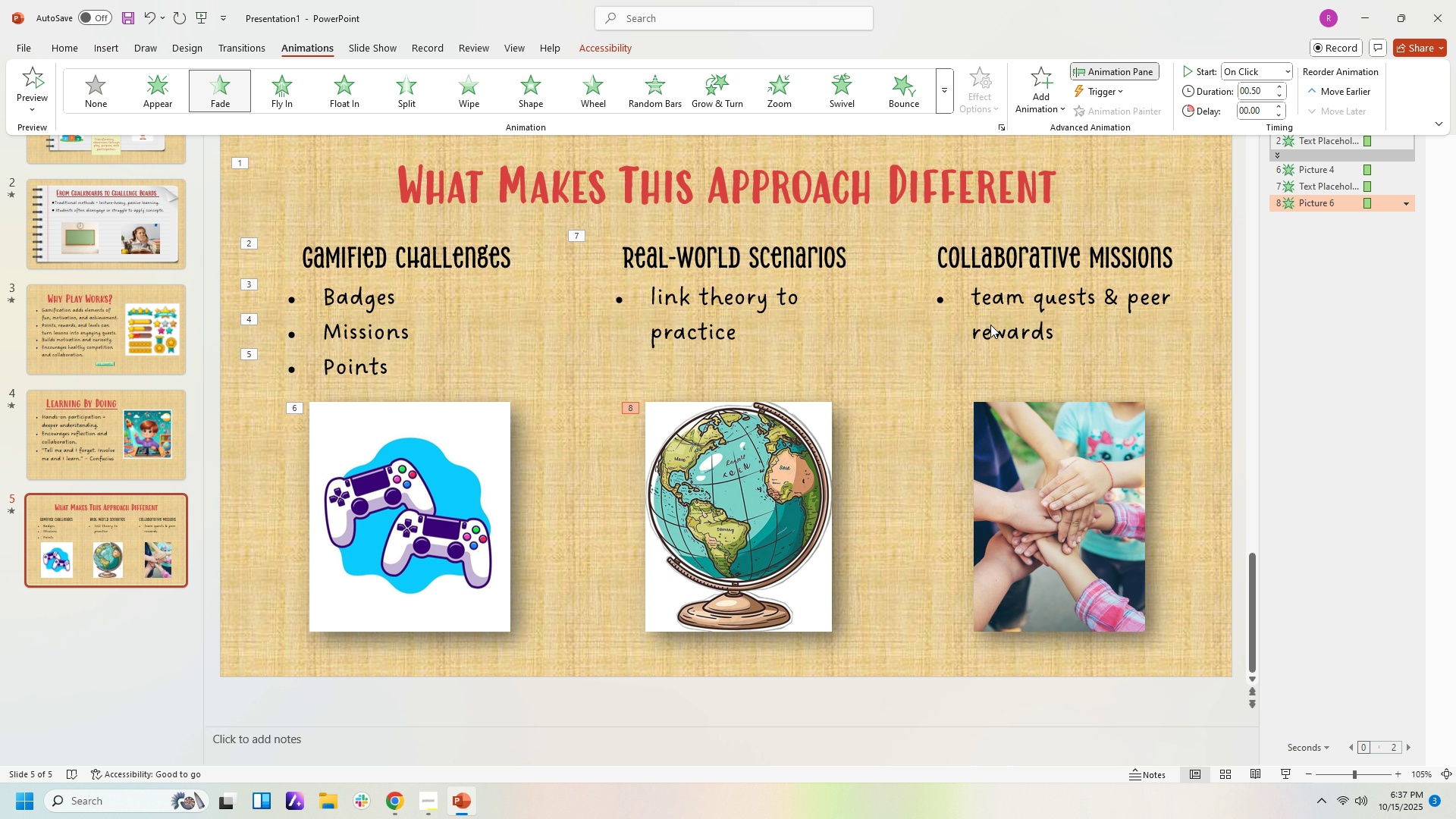 
left_click([1254, 453])
 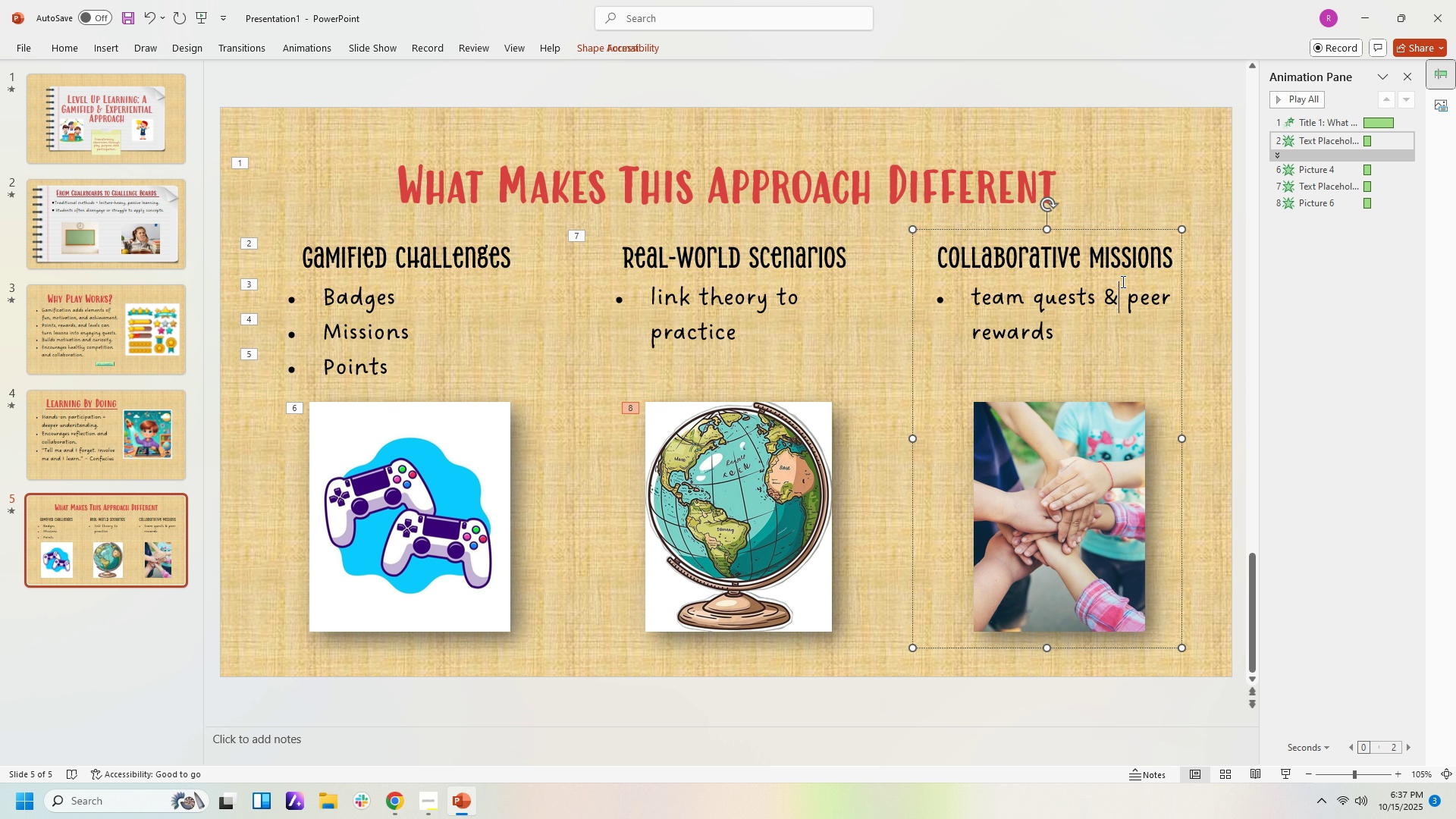 
left_click([1122, 281])
 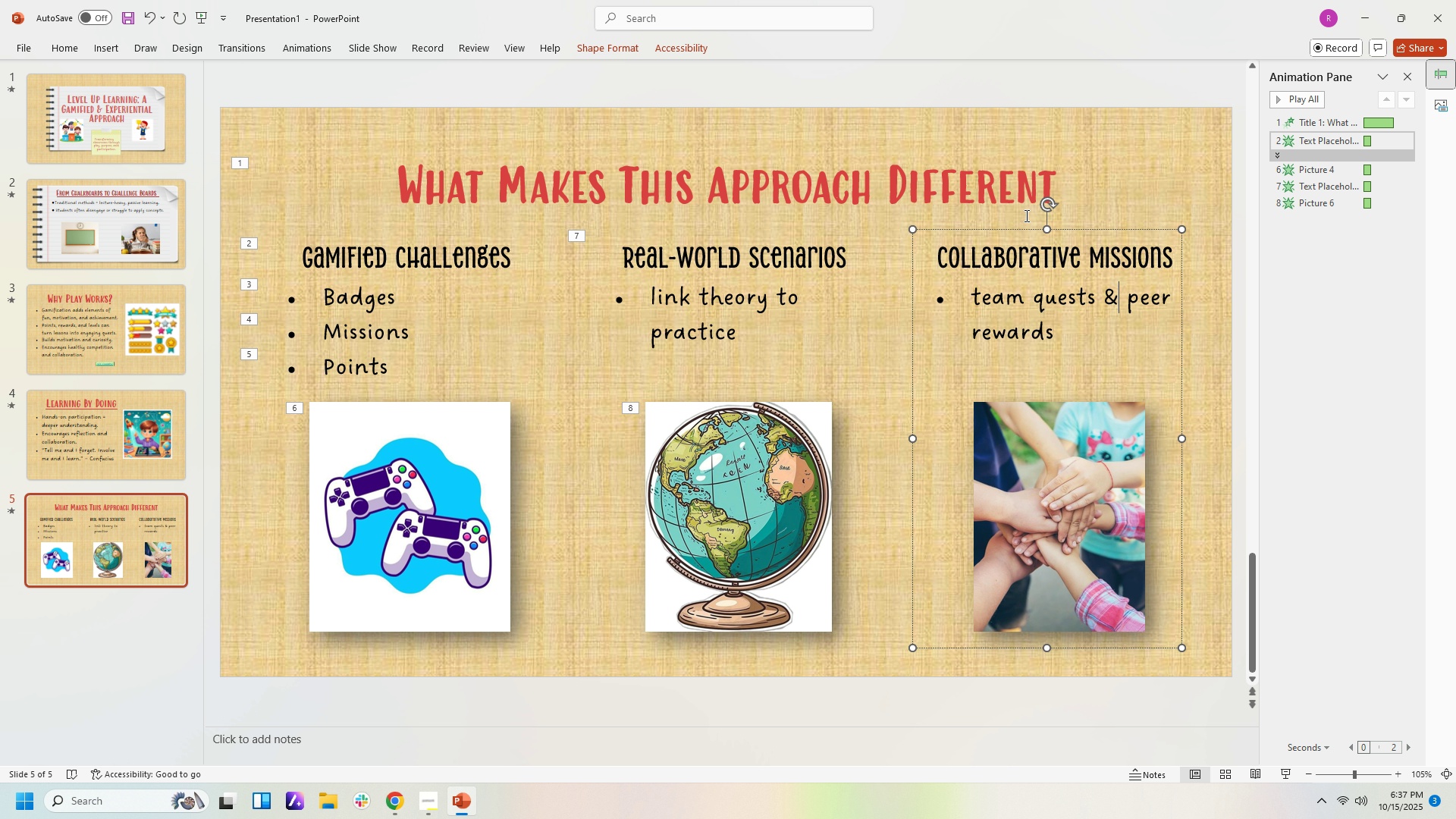 
left_click([1019, 240])
 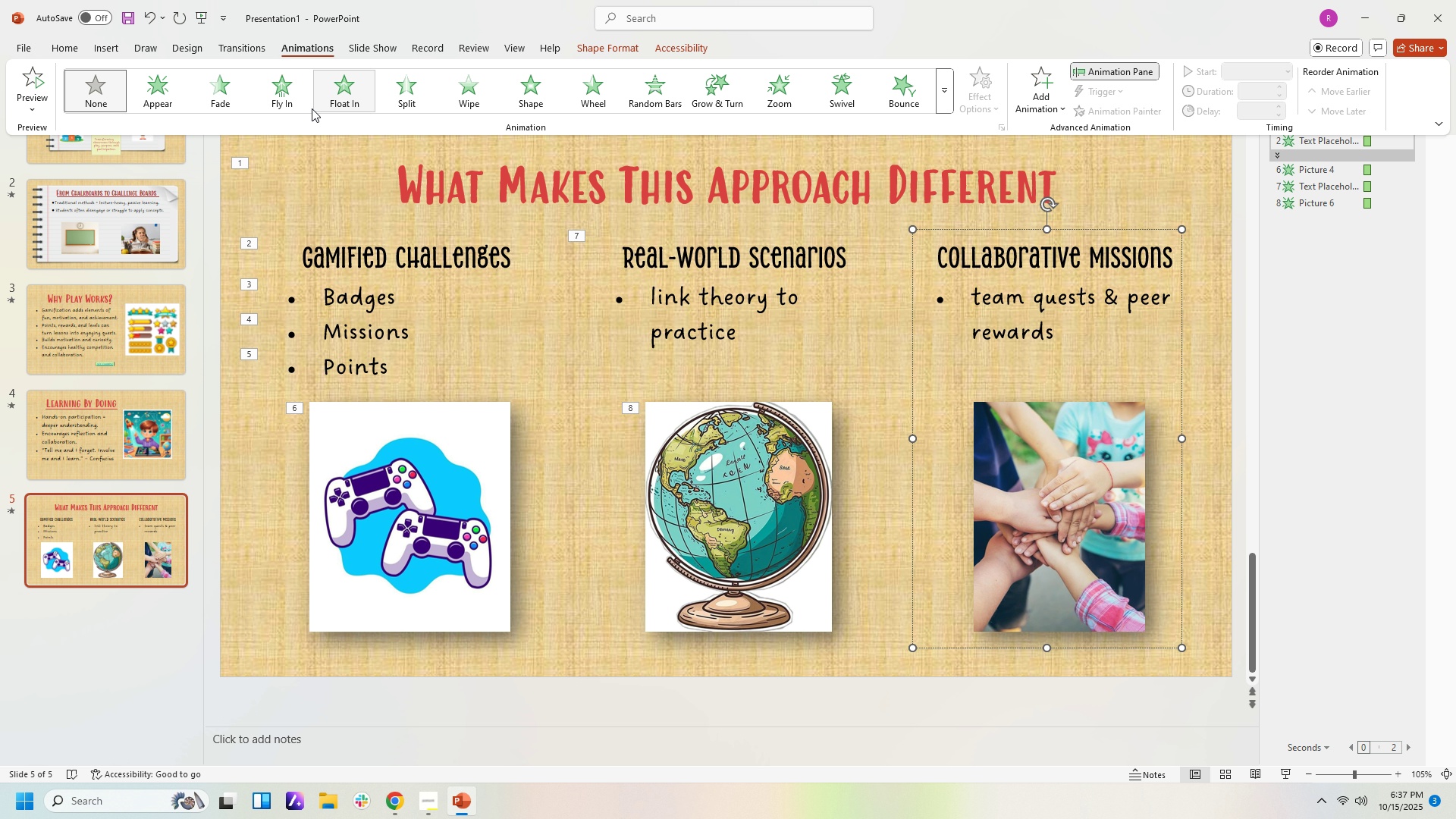 
left_click([222, 93])
 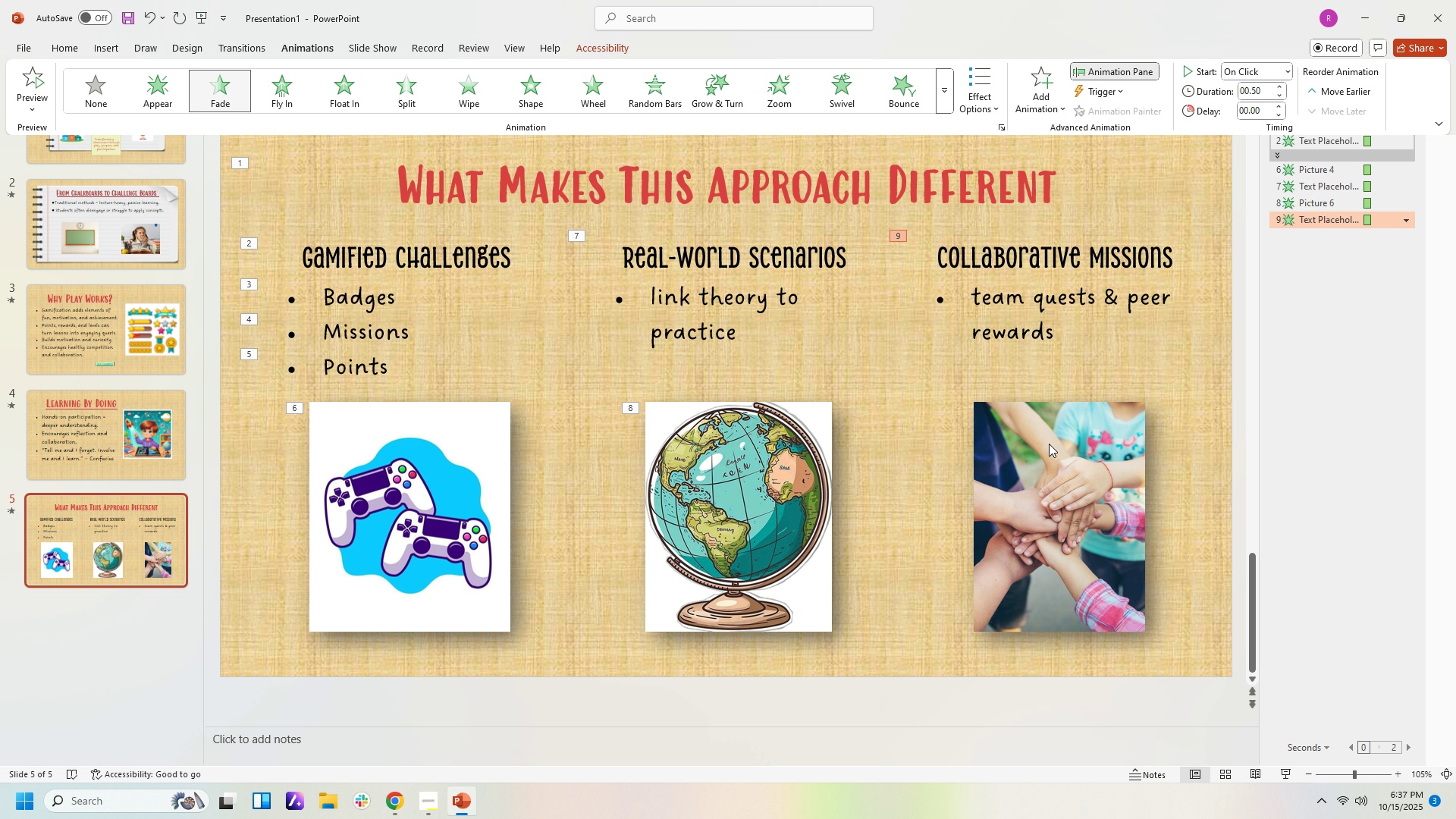 
left_click([1049, 444])
 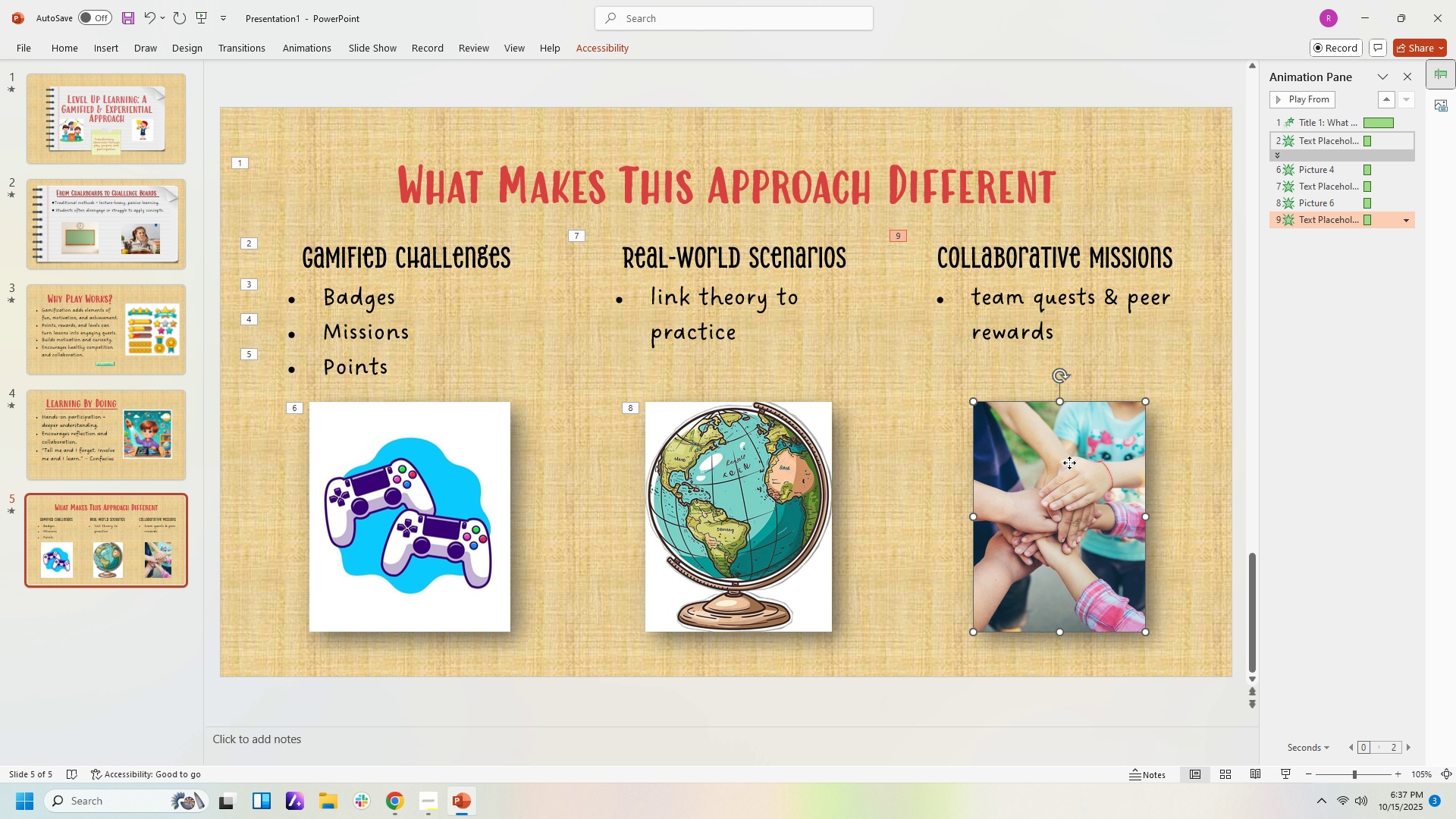 
left_click([1069, 463])
 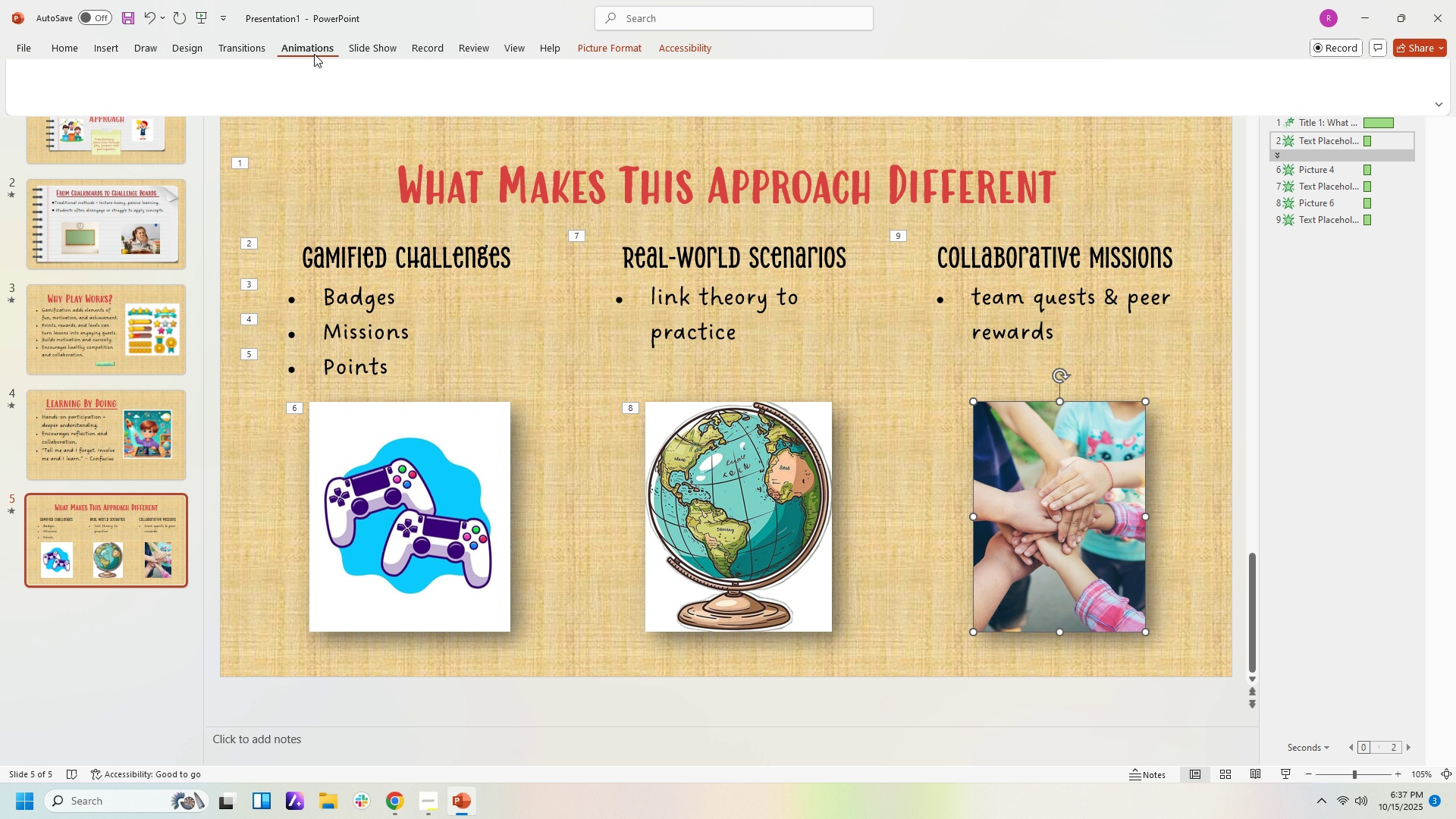 
left_click([228, 96])
 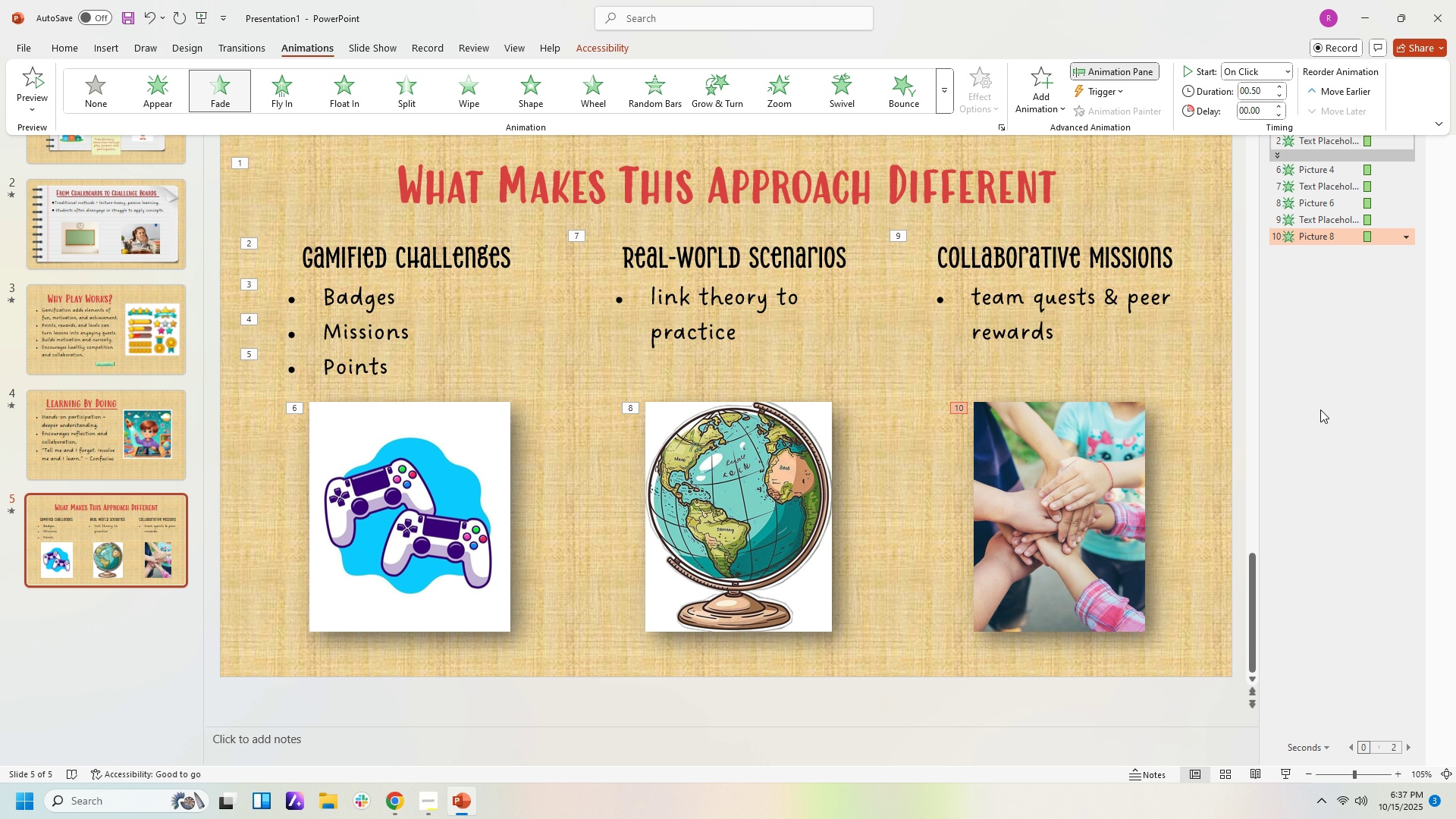 
left_click([1322, 410])
 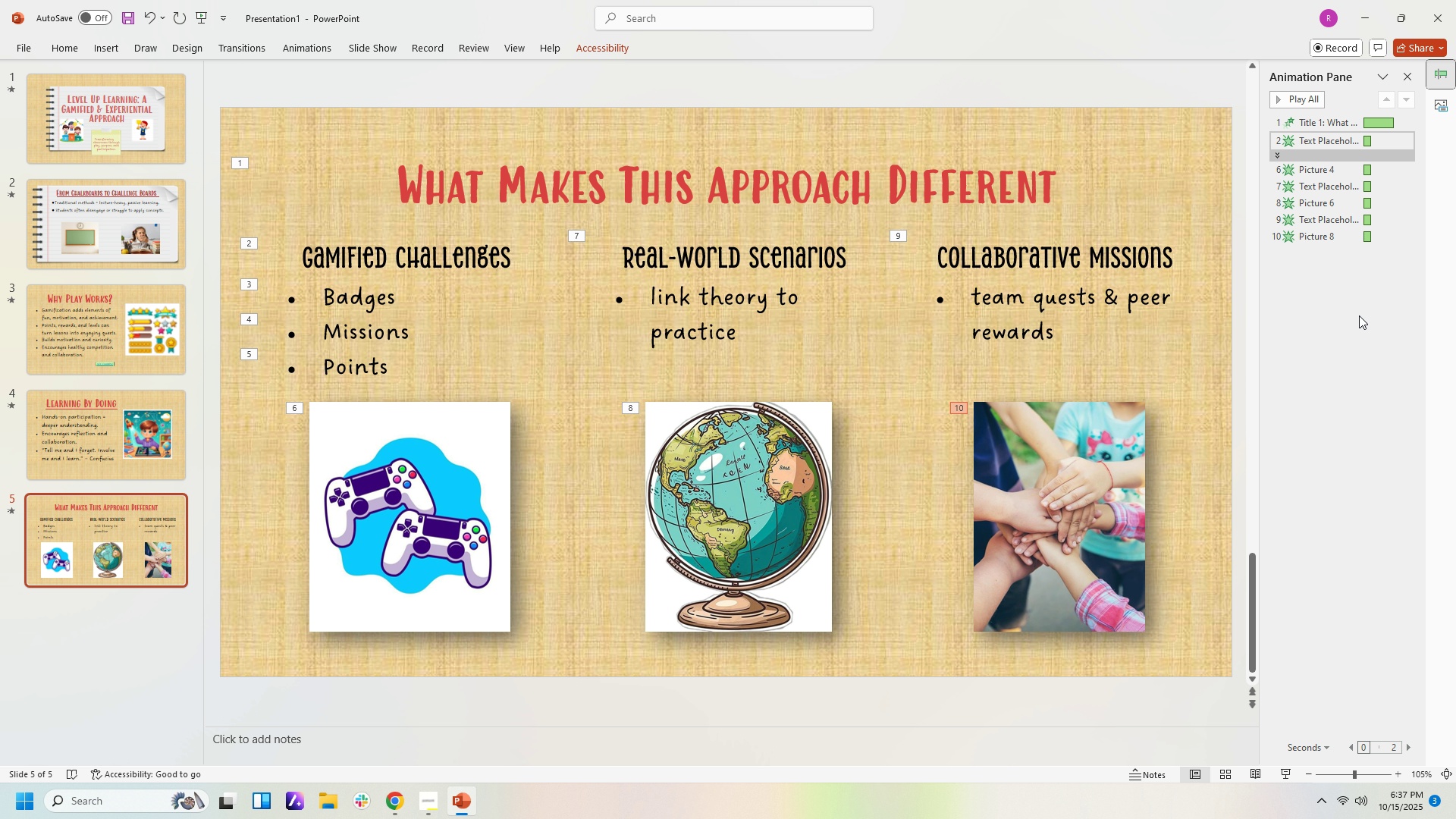 
left_click([1359, 315])
 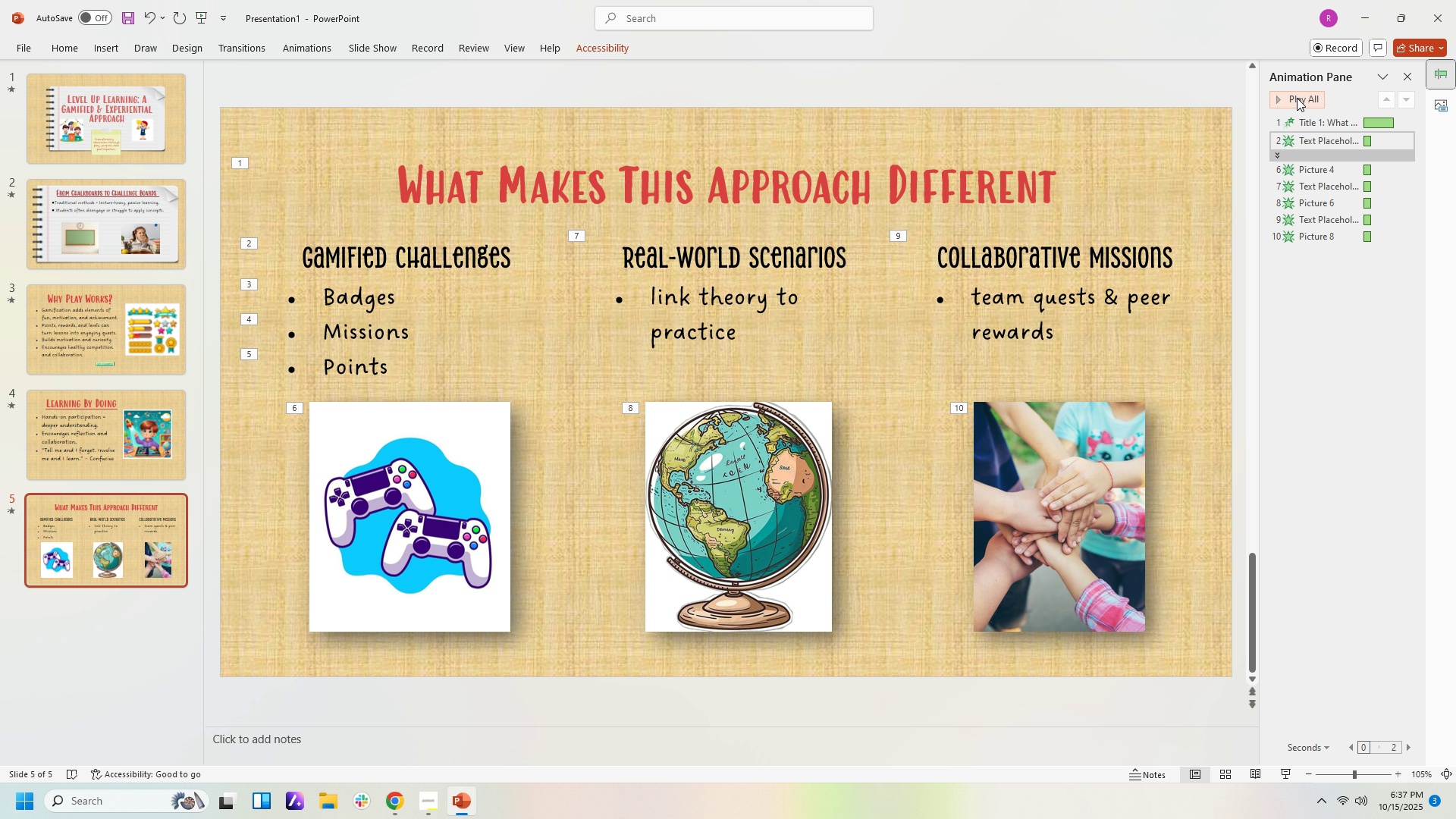 
left_click([1297, 98])
 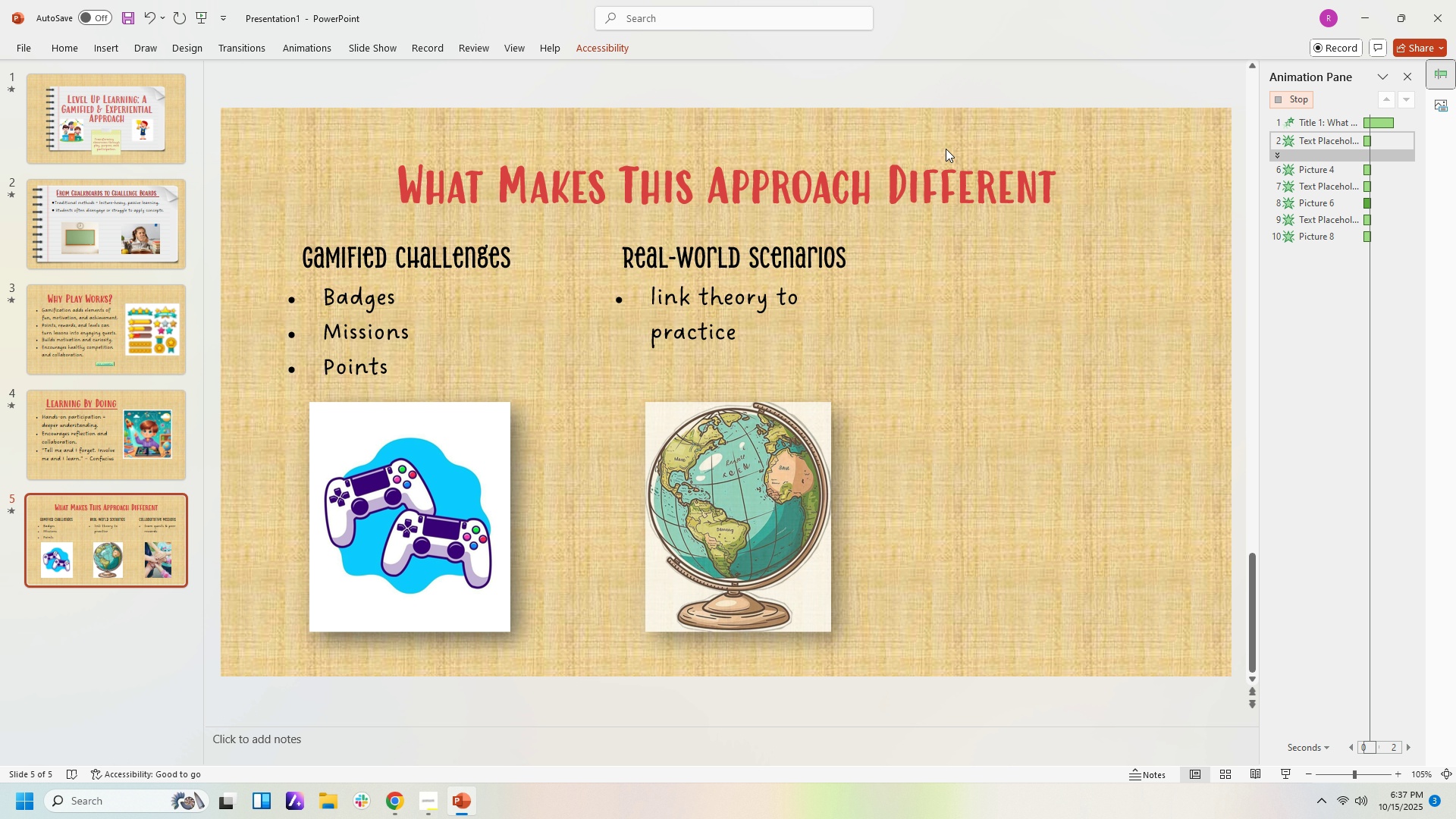 
wait(7.62)
 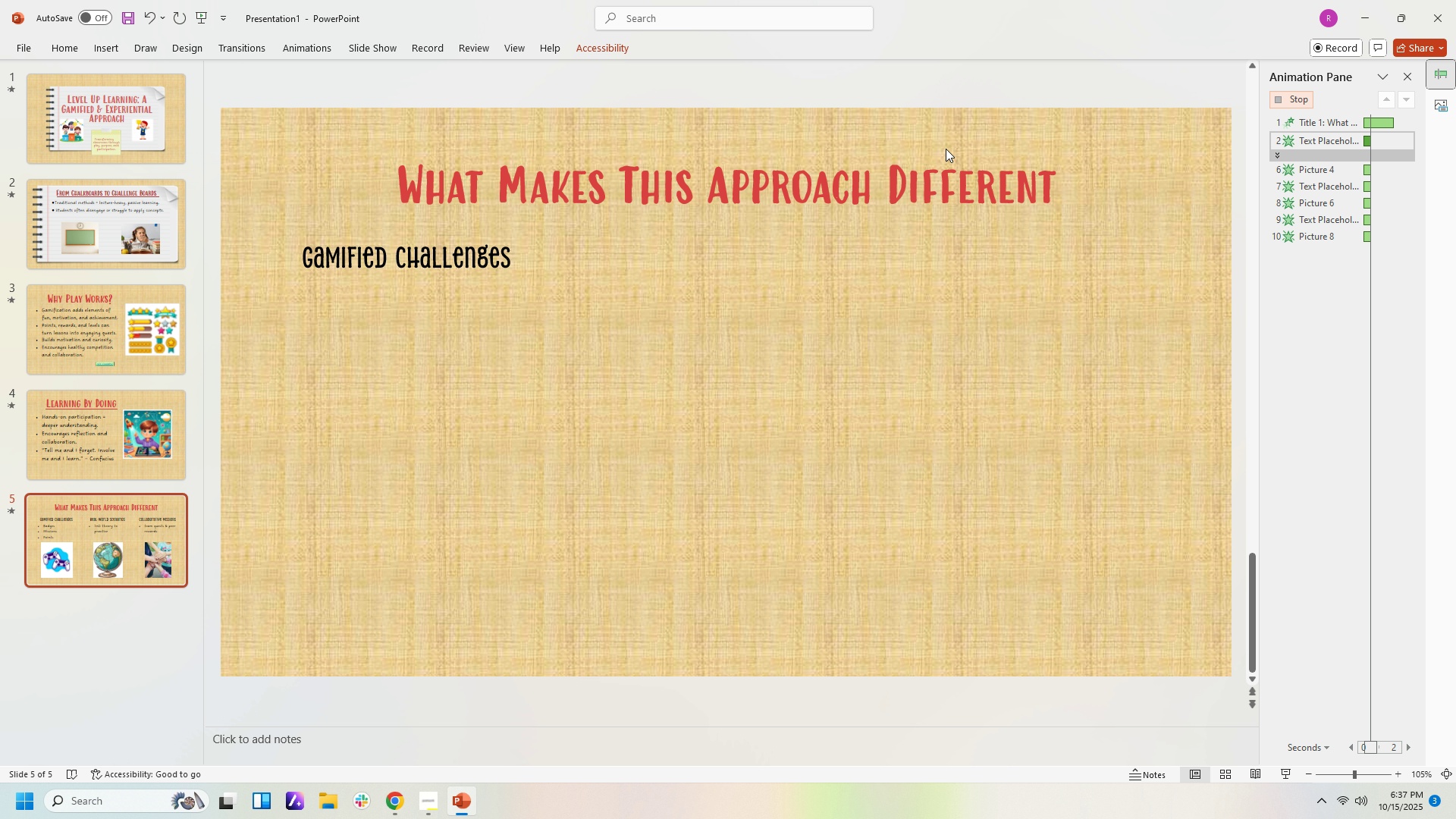 
left_click([687, 282])
 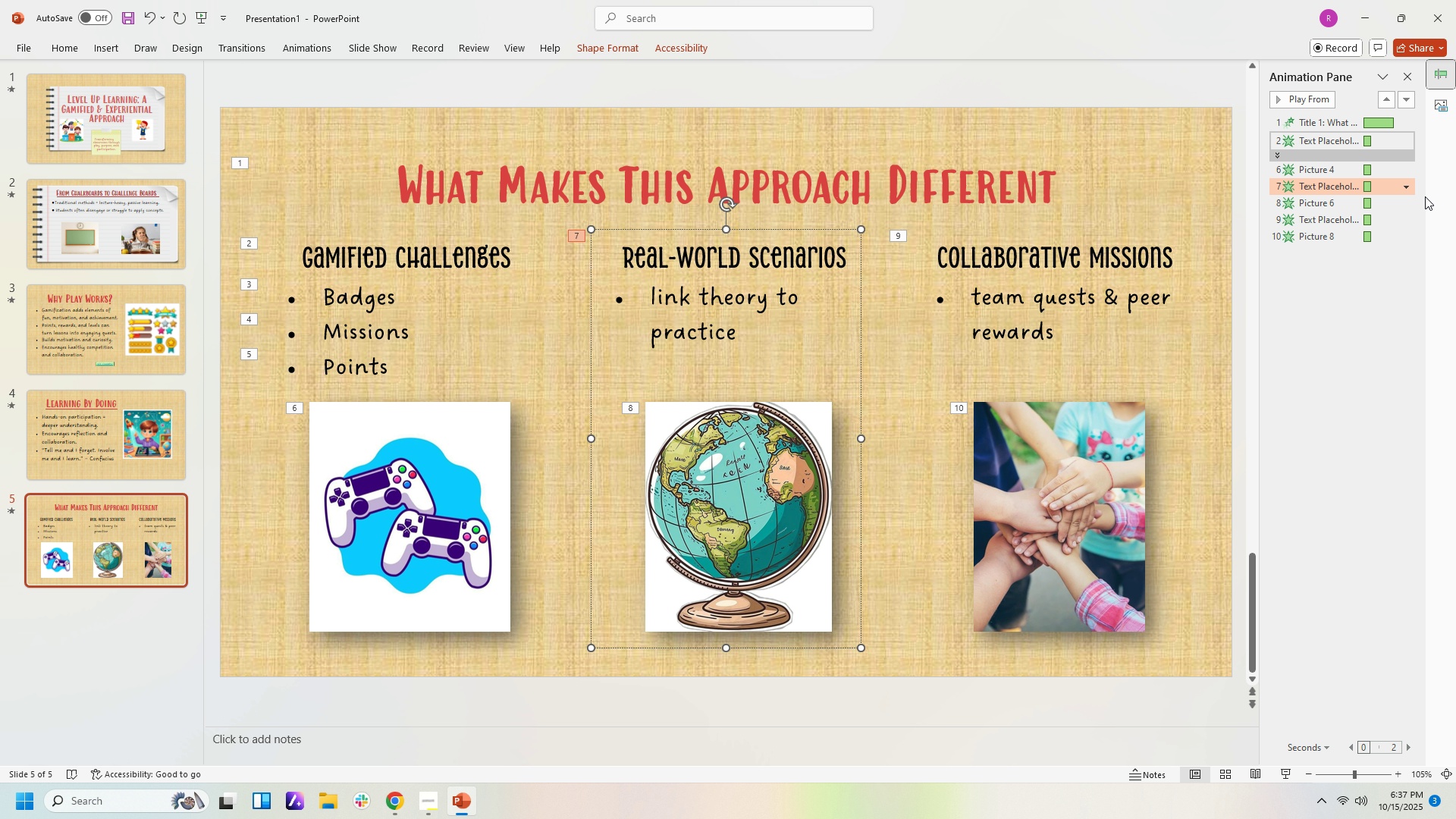 
left_click([1411, 187])
 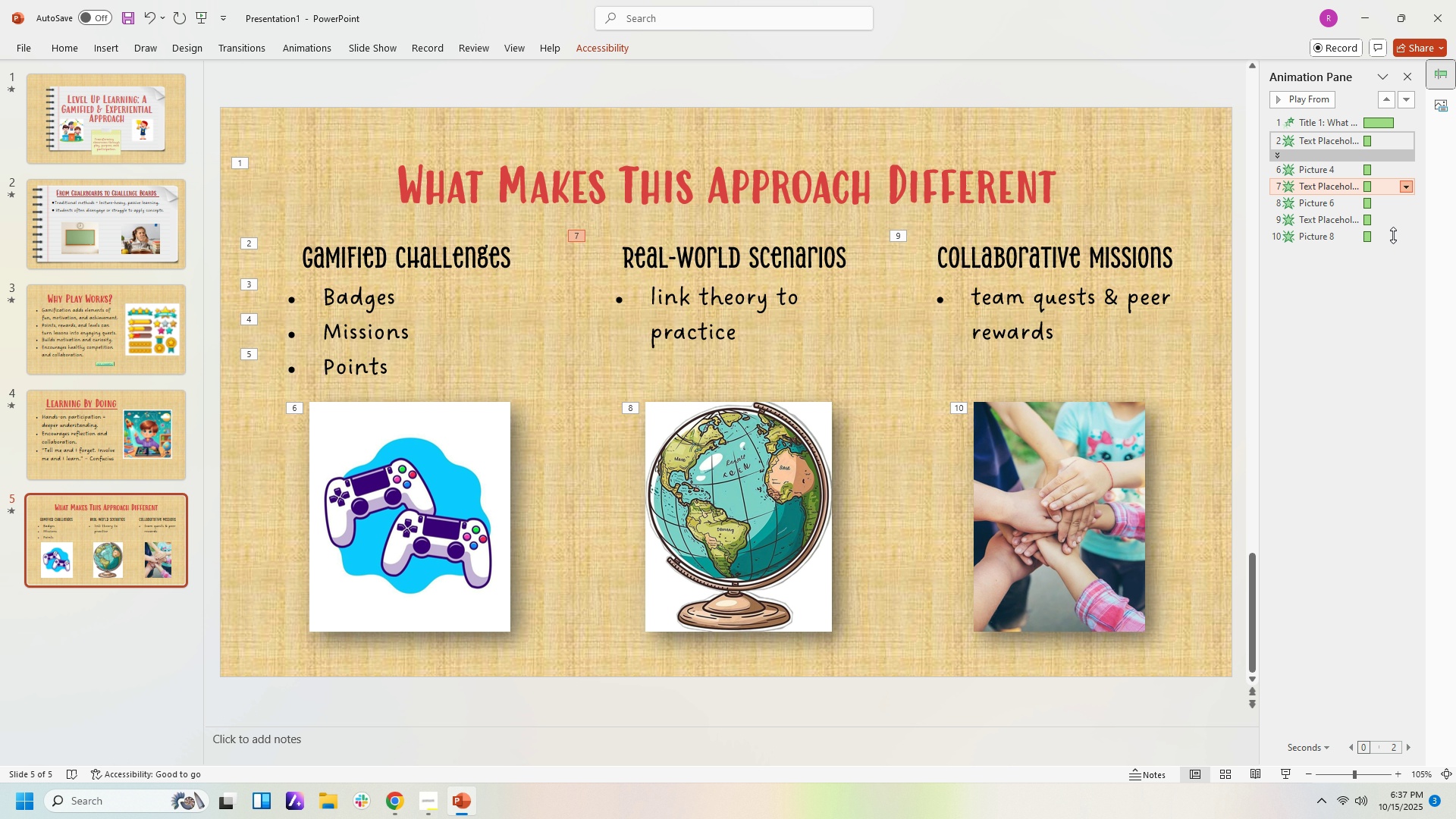 
left_click([1393, 235])
 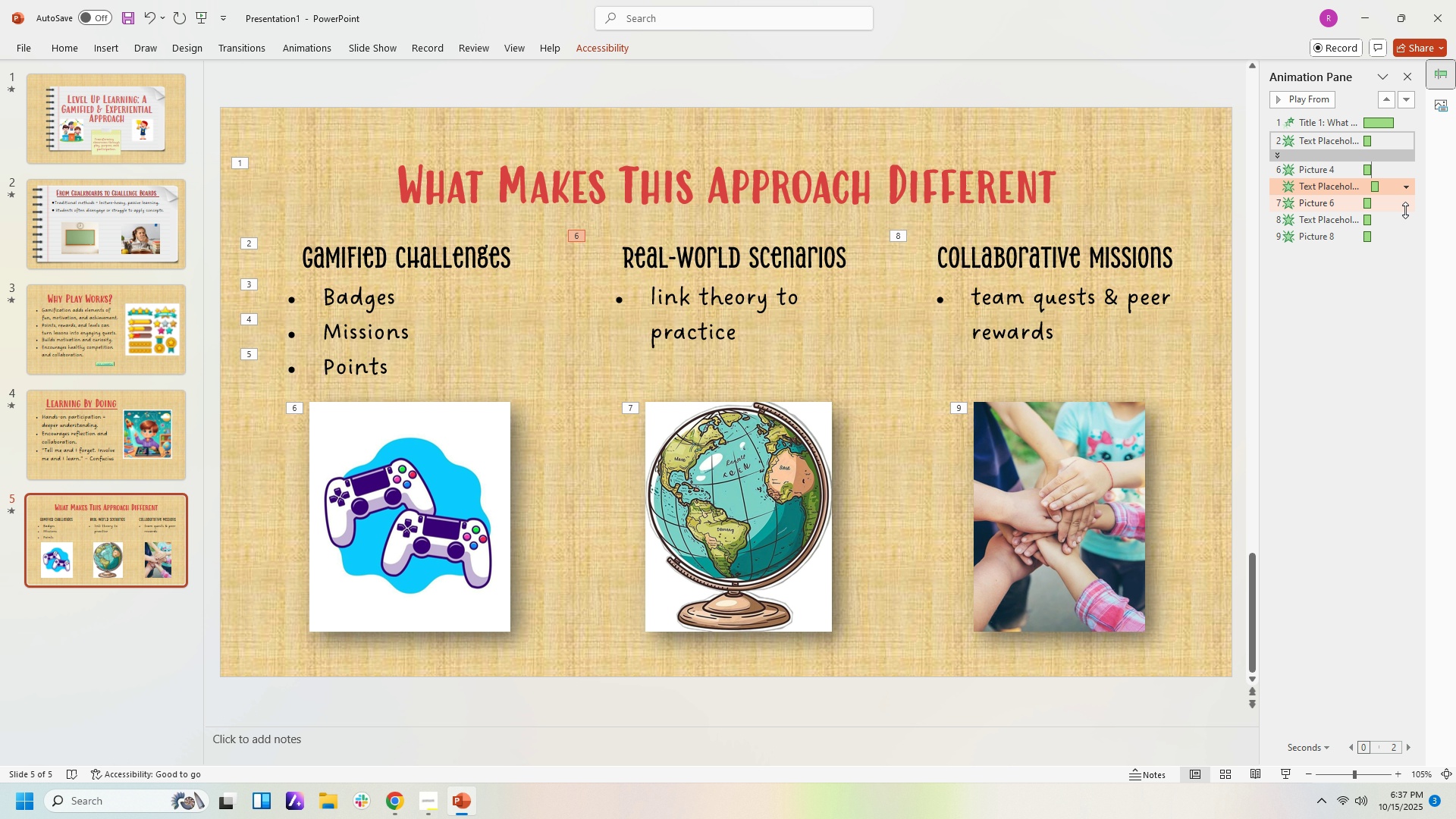 
left_click([1406, 211])
 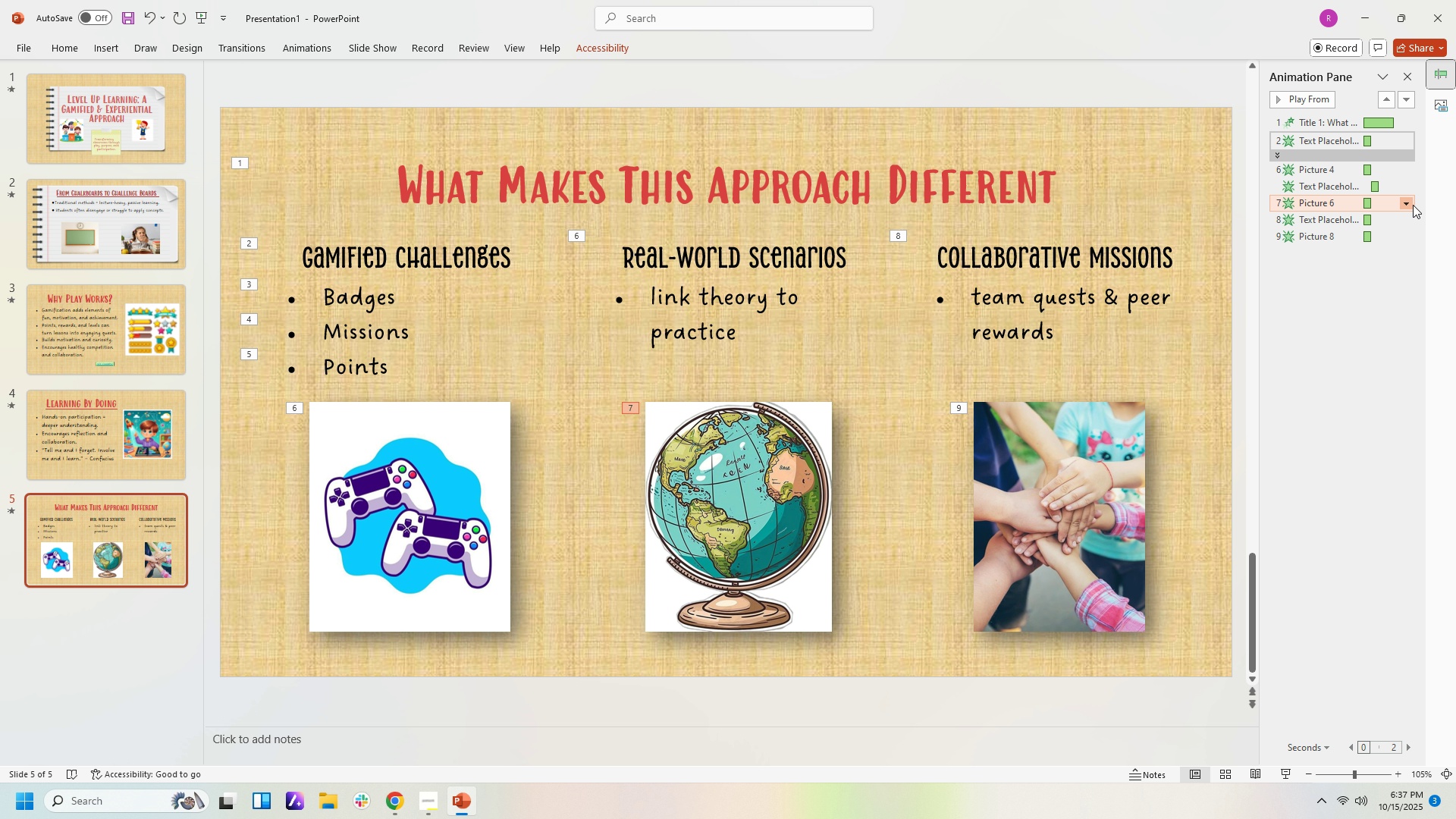 
left_click([1413, 205])
 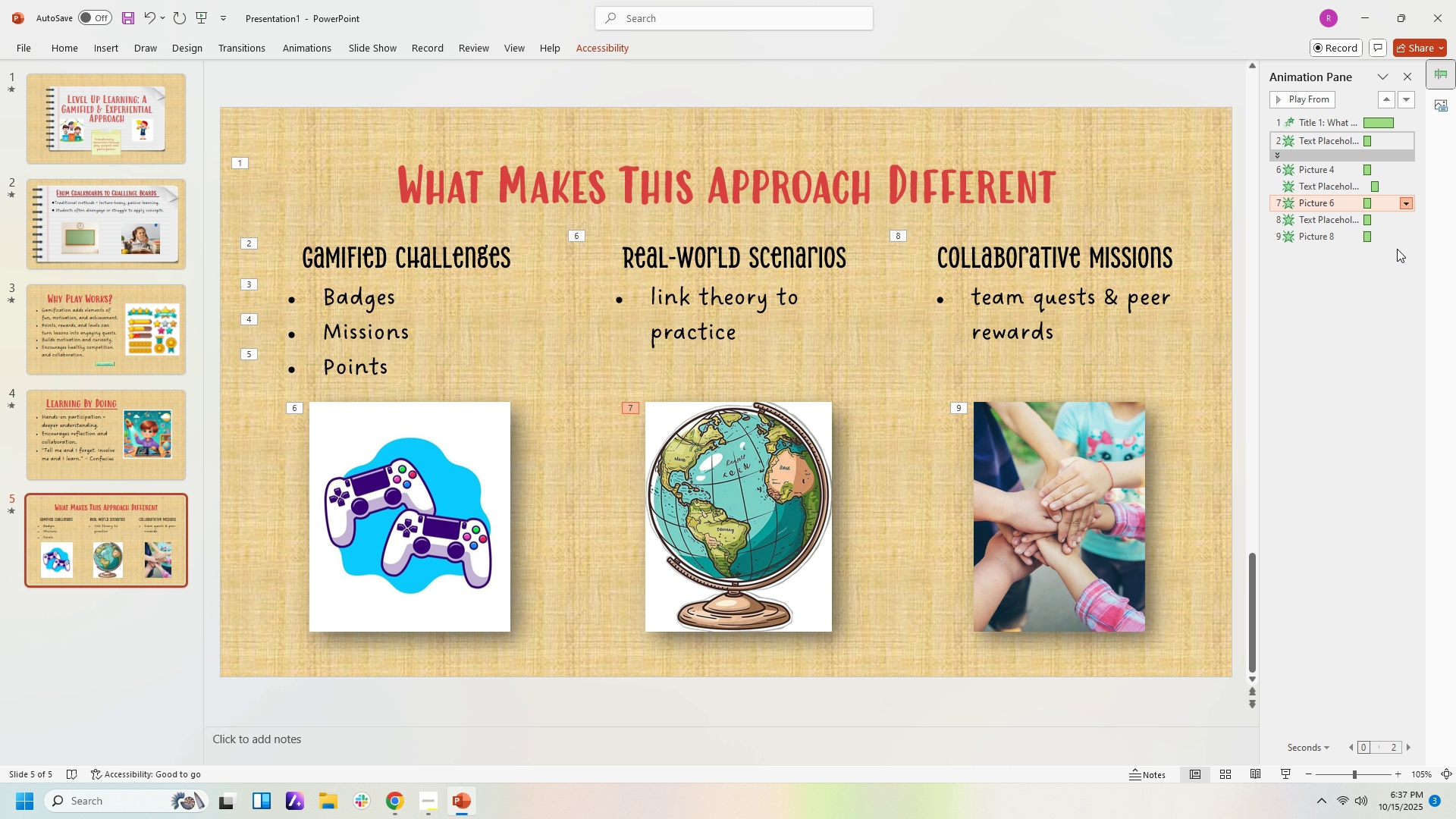 
left_click([1397, 249])
 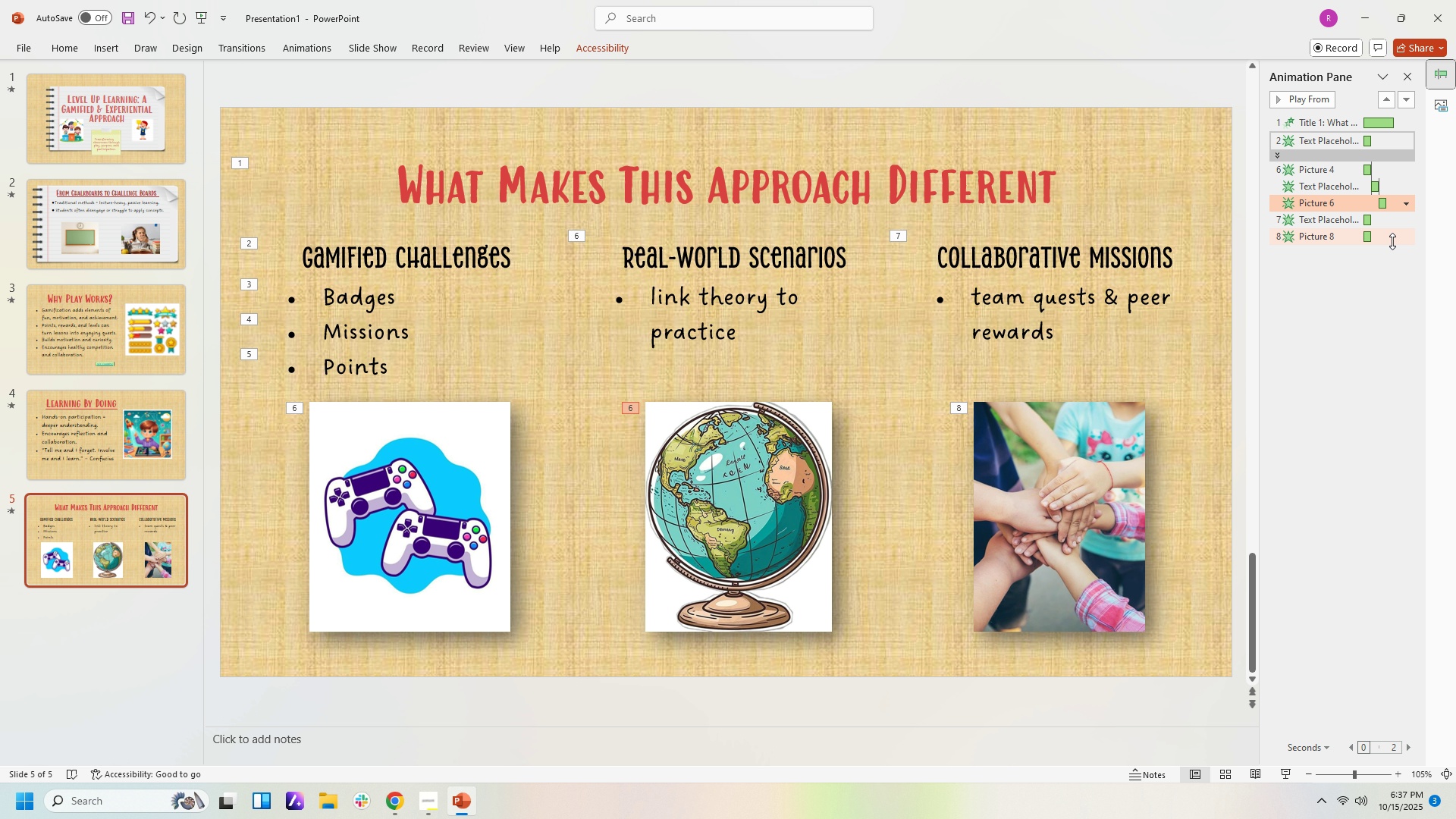 
left_click([1401, 224])
 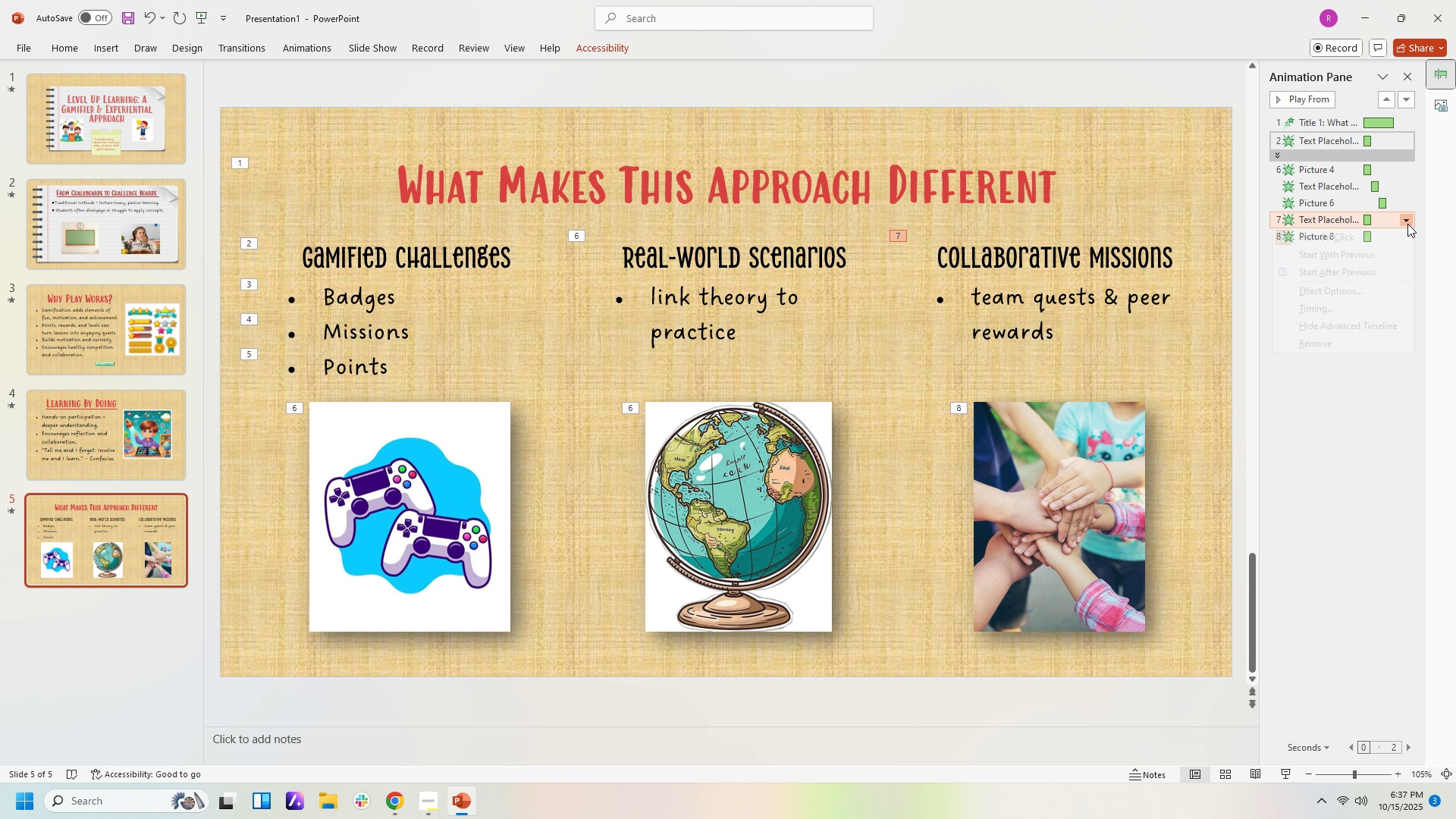 
left_click([1407, 224])
 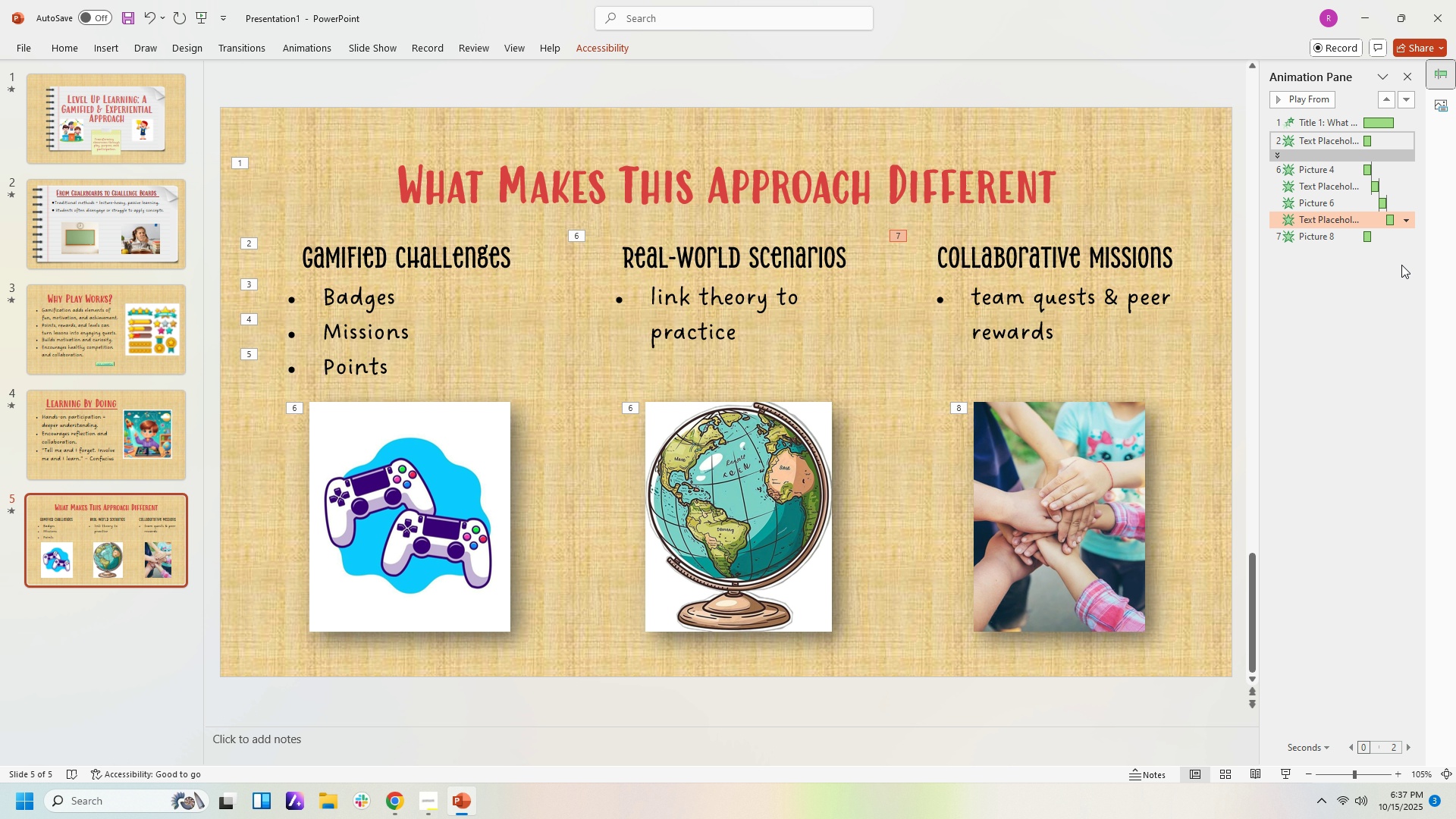 
left_click([1401, 265])
 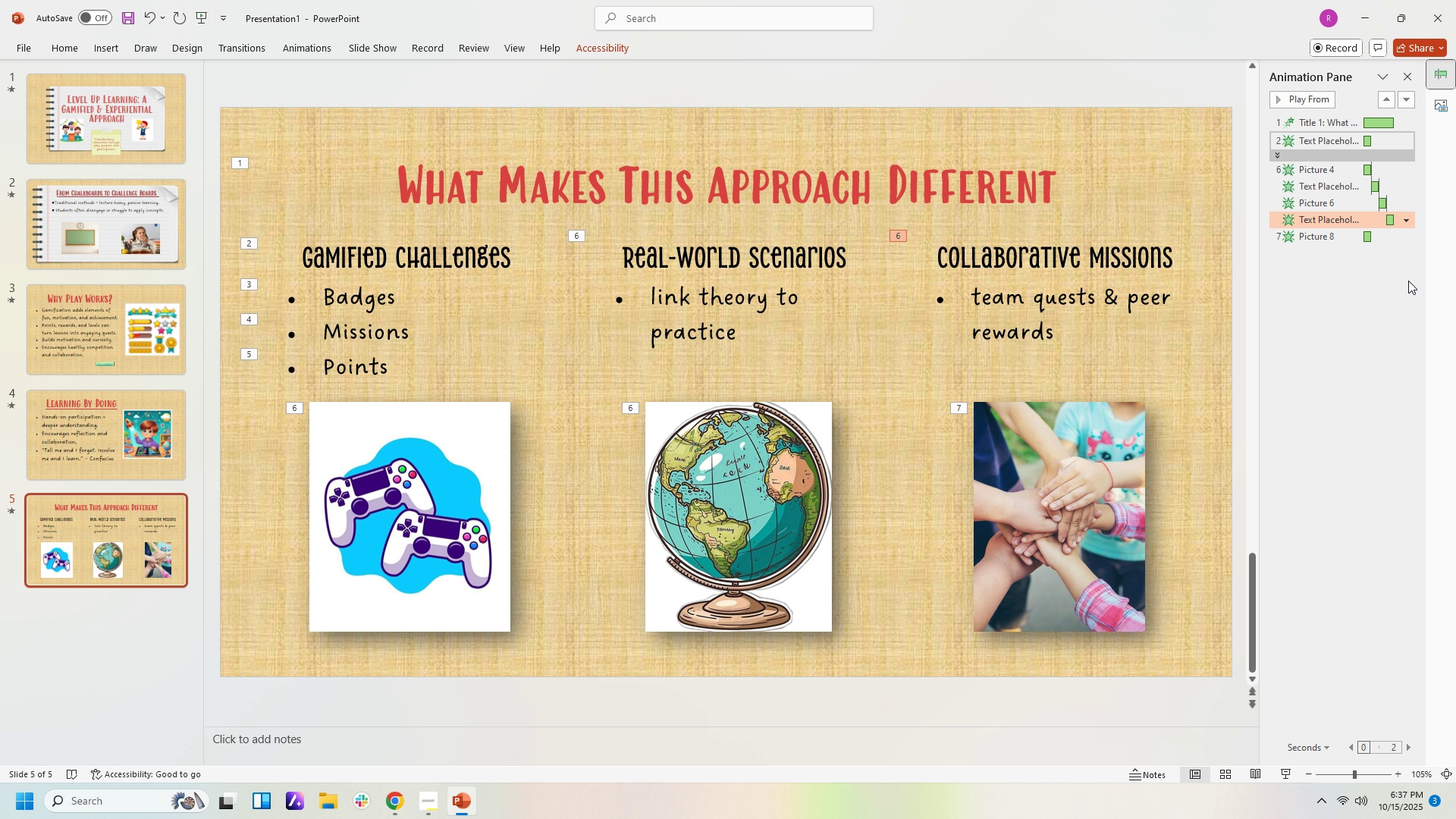 
left_click([1408, 281])
 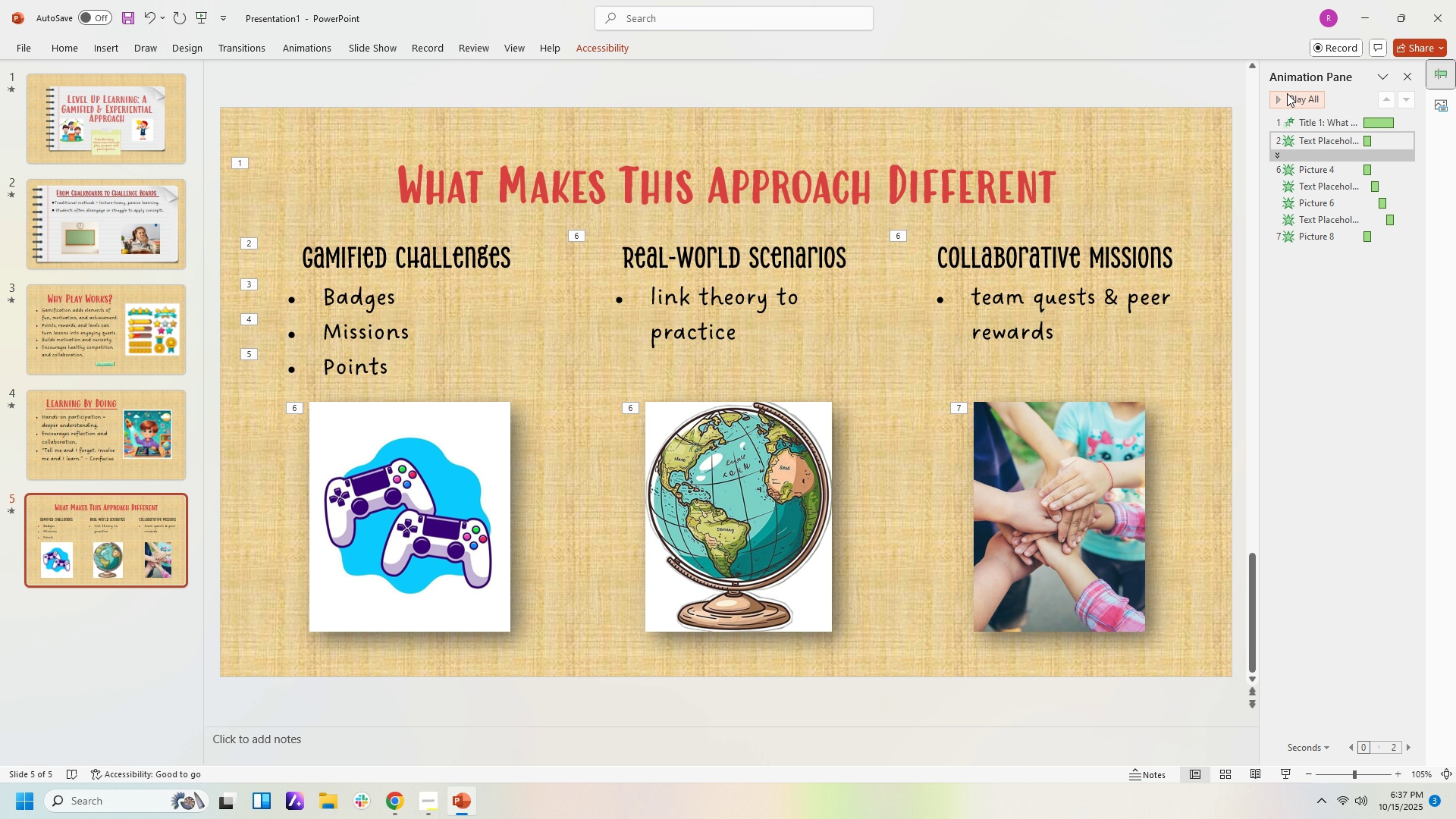 
left_click([1287, 93])
 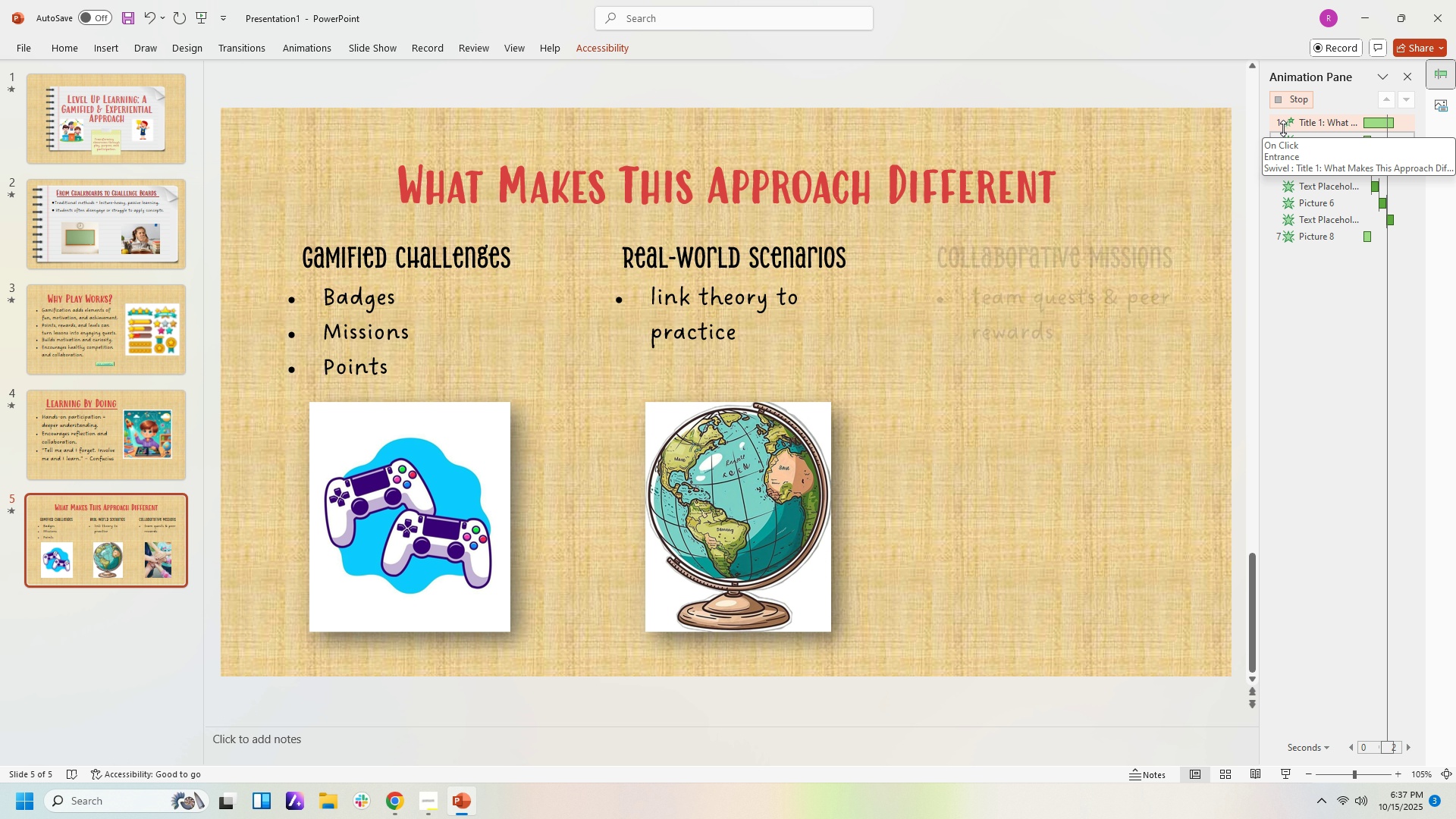 
wait(7.8)
 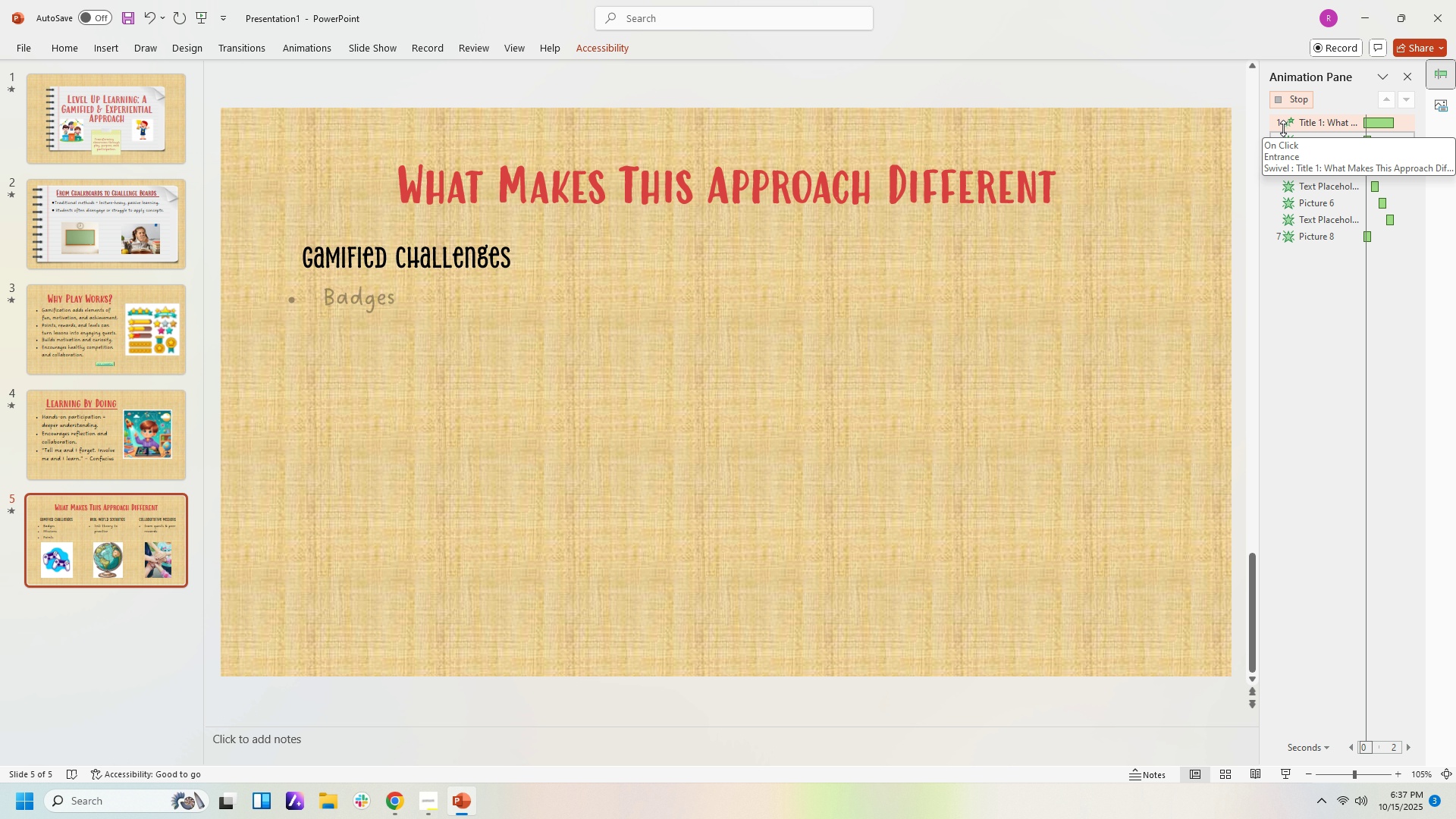 
left_click([760, 291])
 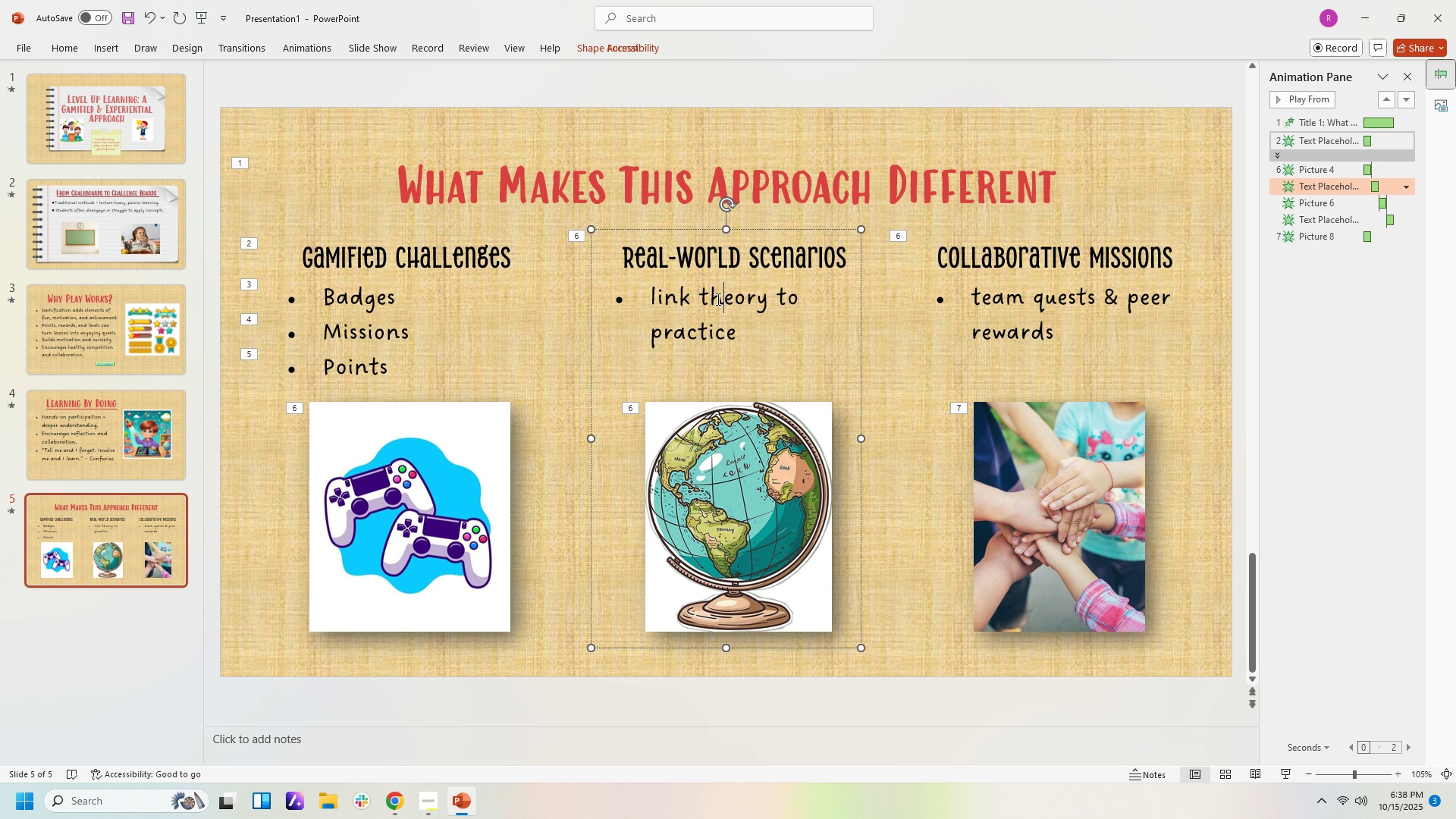 
left_click([717, 299])
 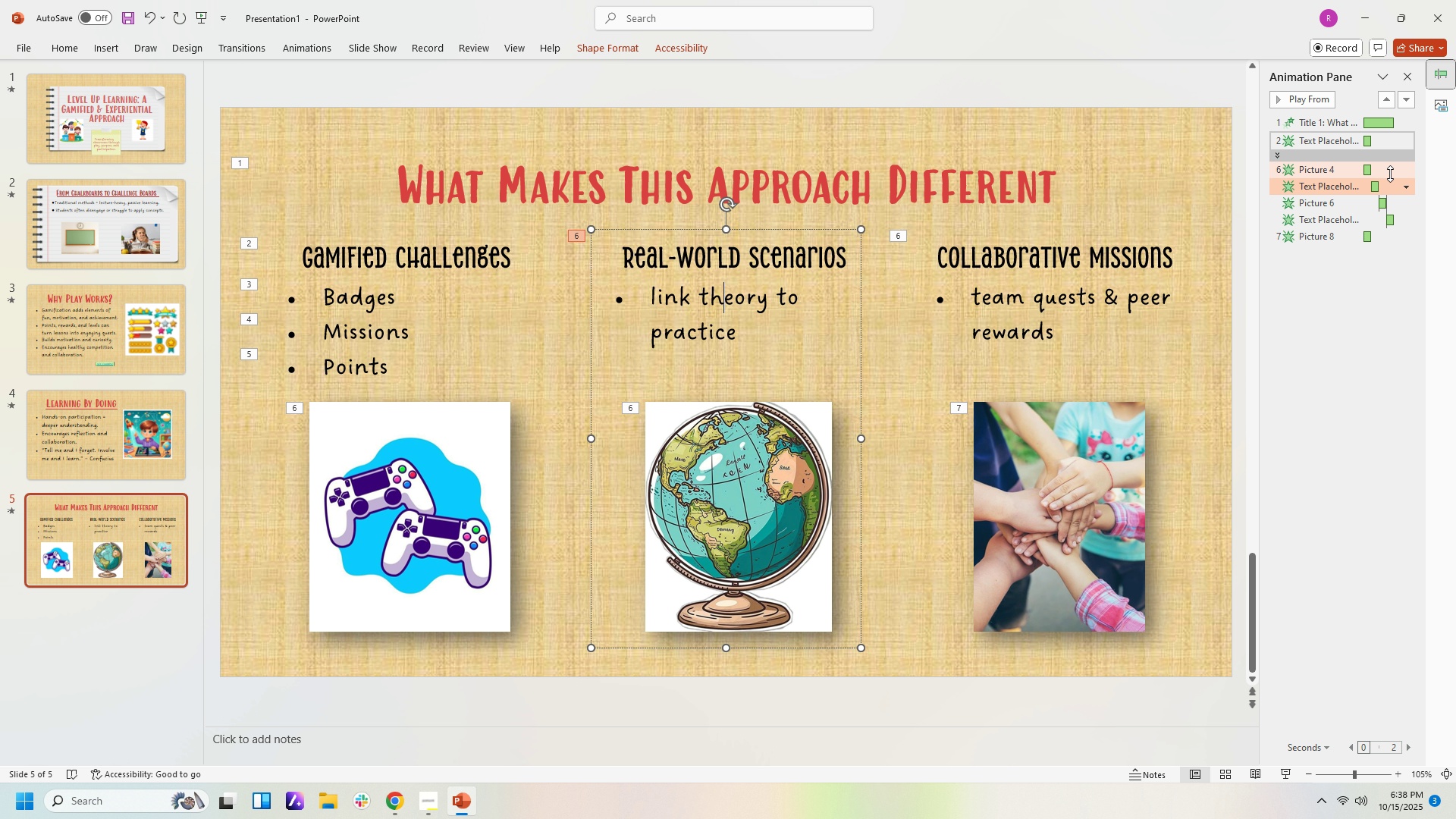 
left_click([1401, 174])
 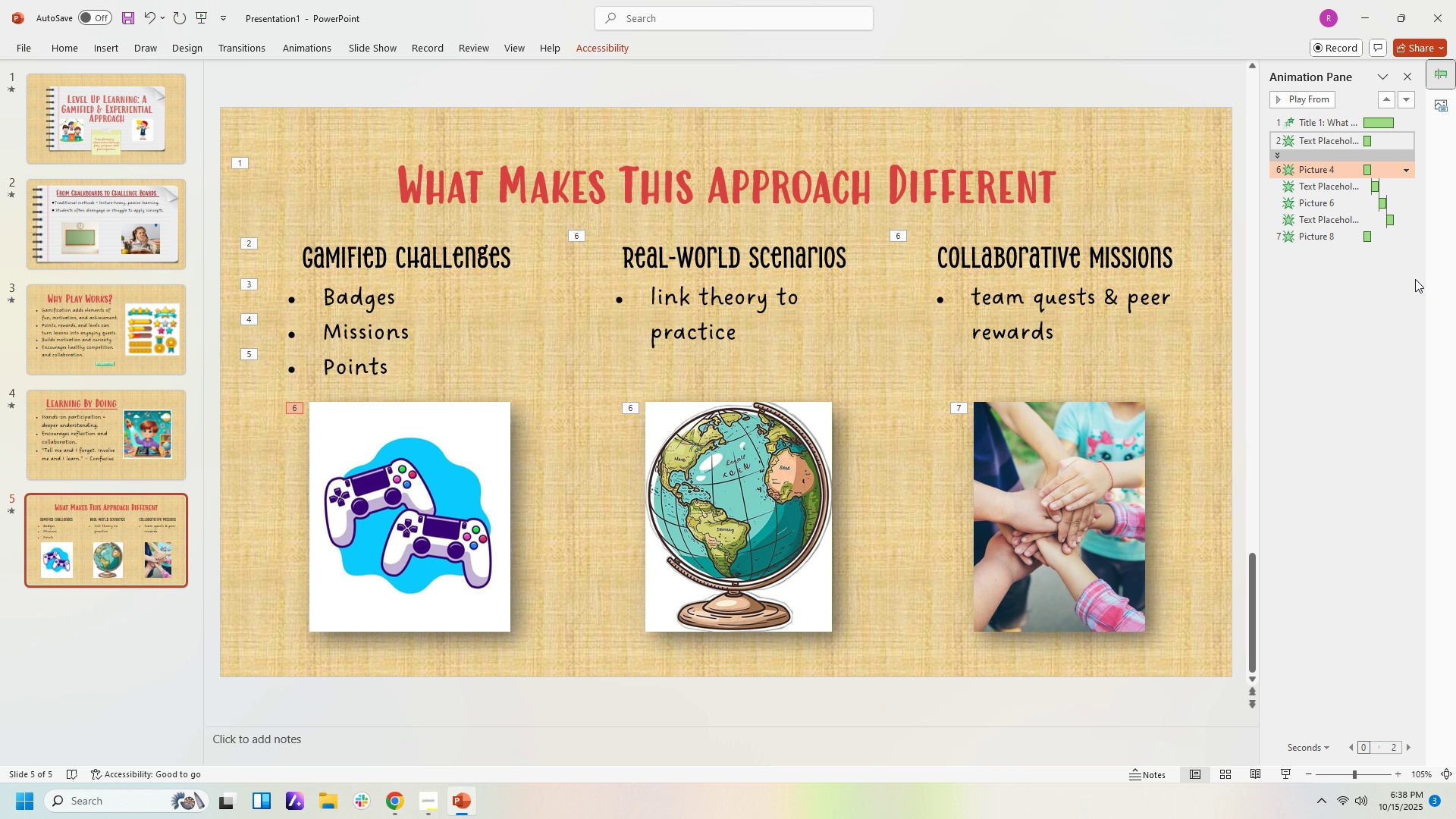 
left_click([1415, 279])
 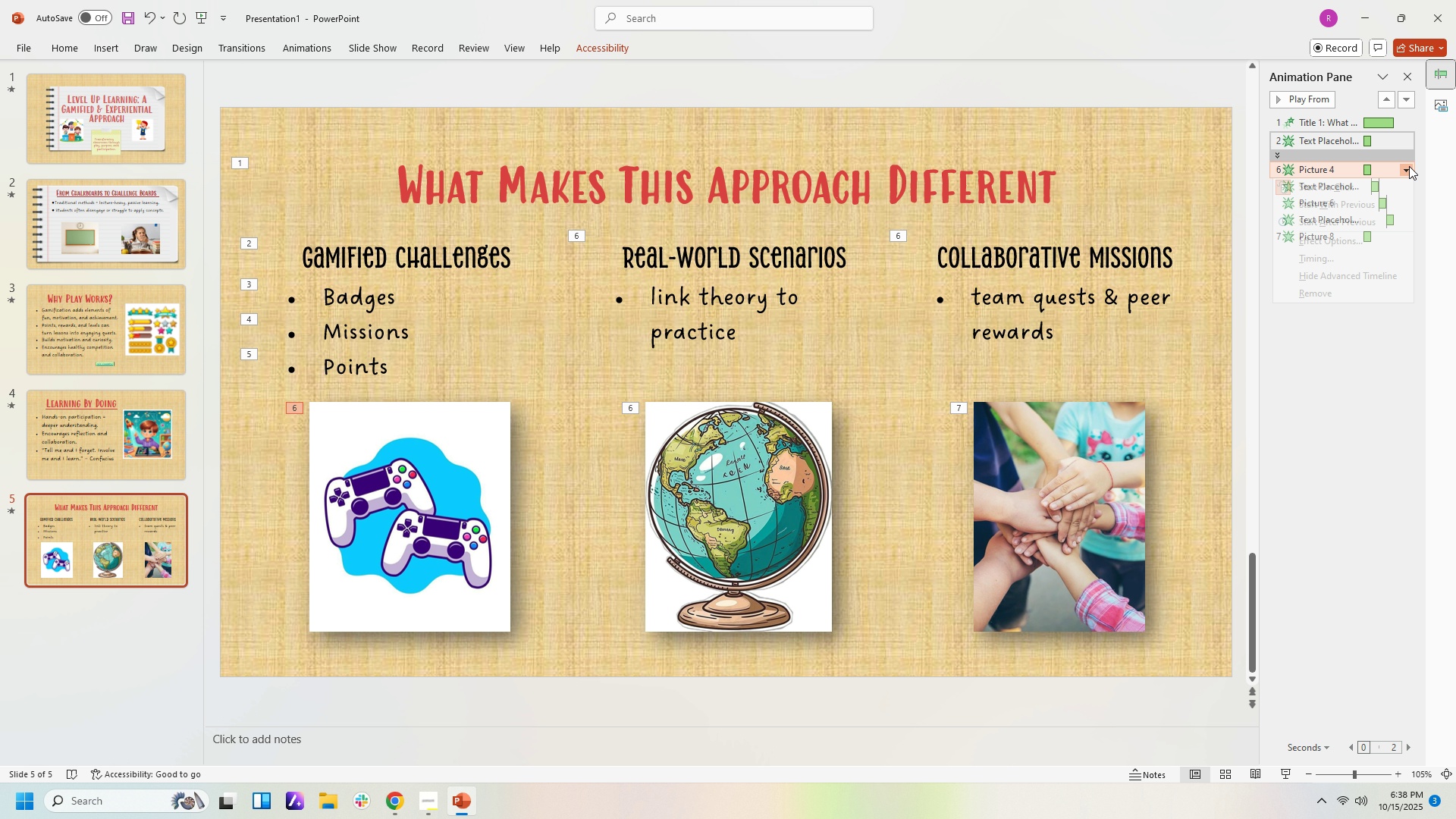 
left_click([1409, 166])
 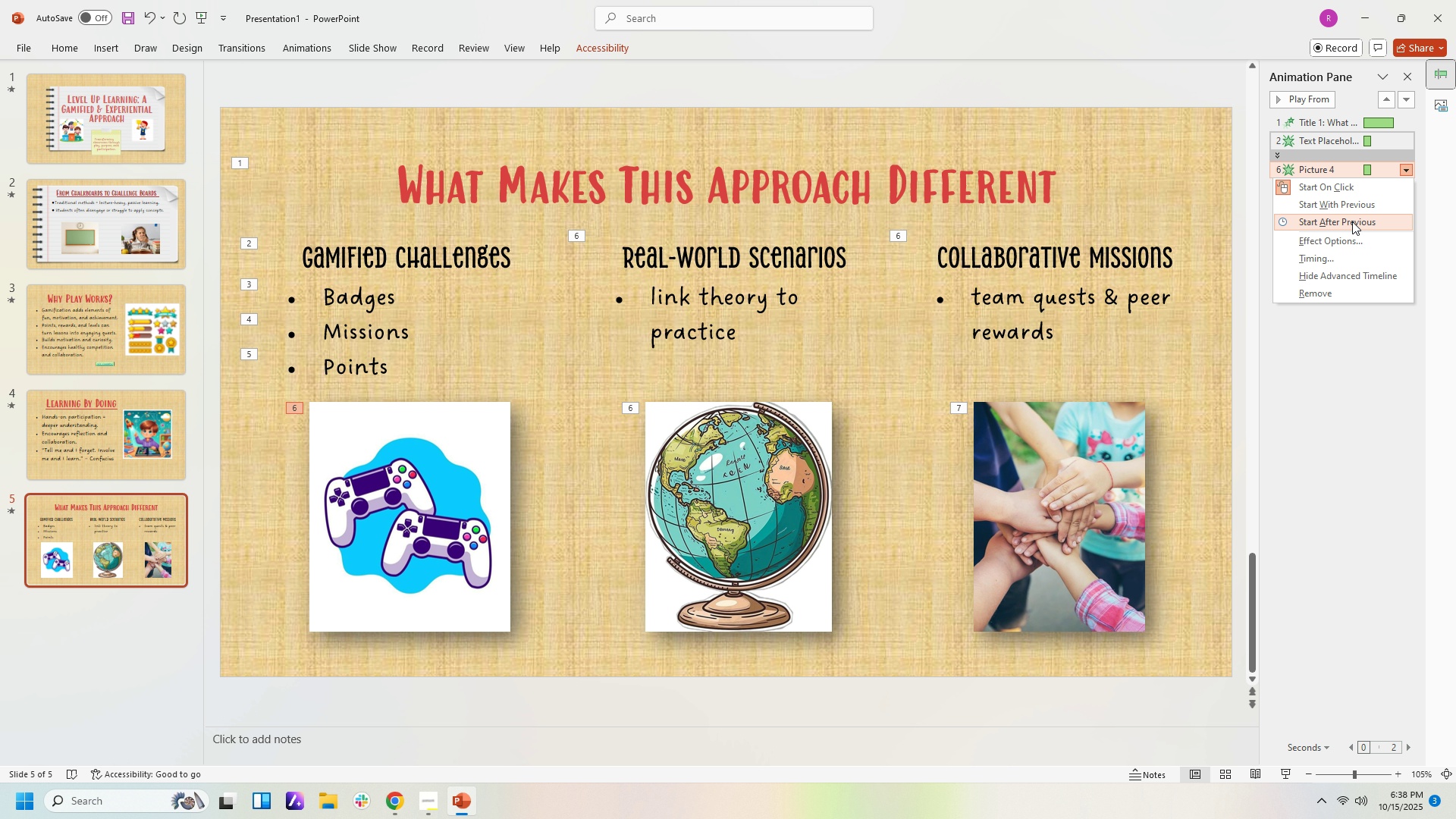 
left_click([1352, 221])
 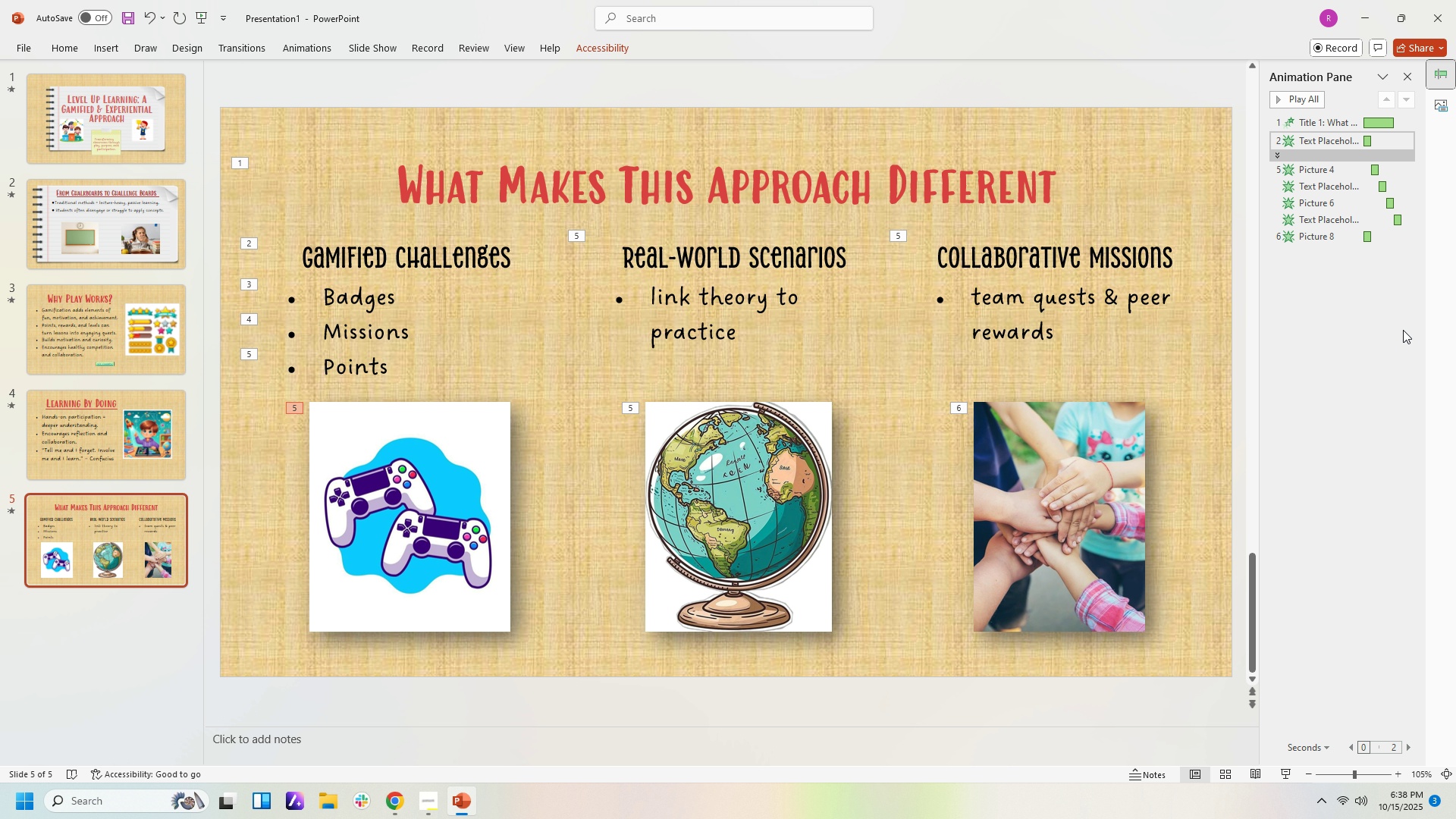 
left_click([1403, 330])
 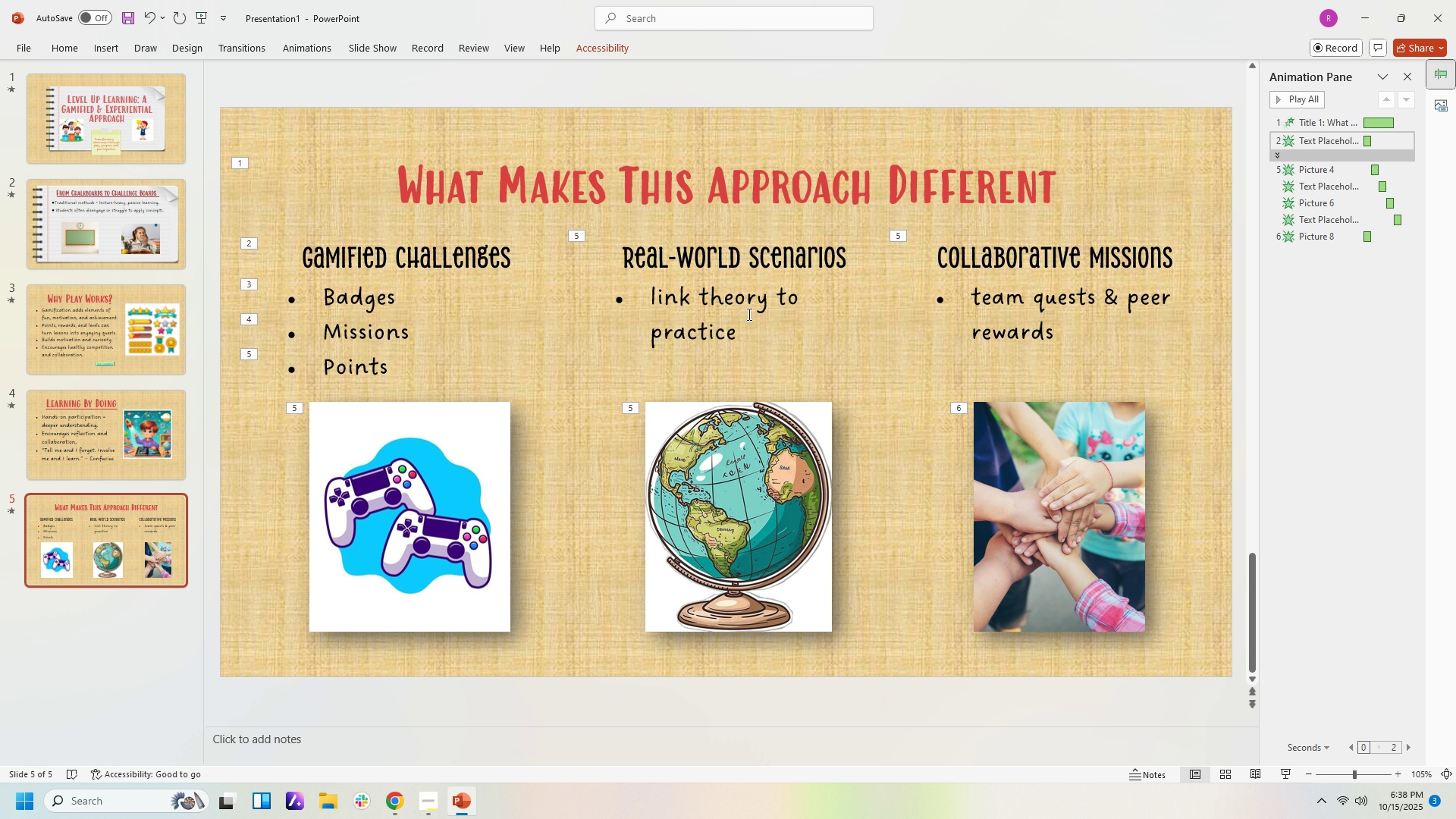 
left_click([749, 318])
 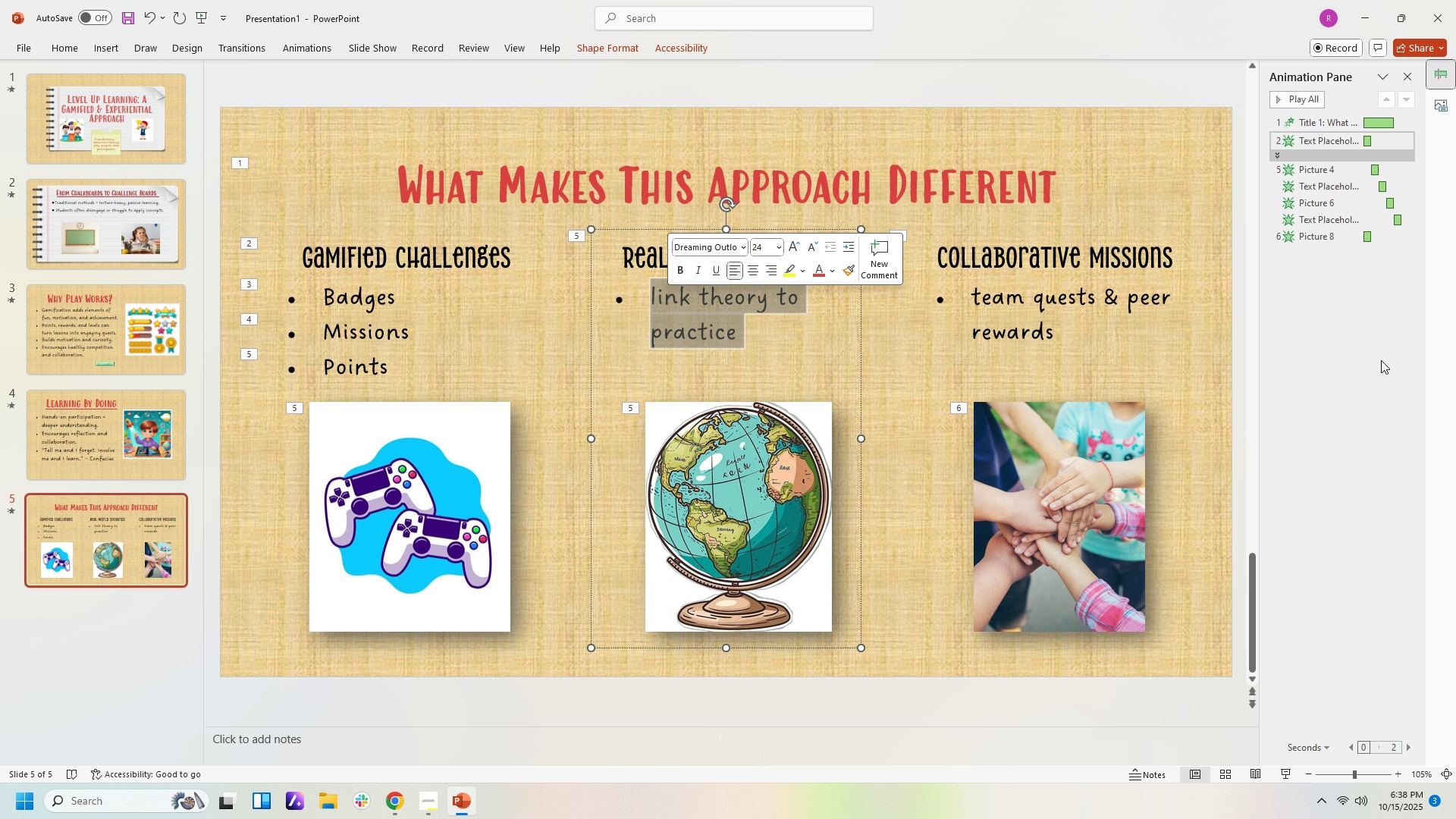 
left_click([1383, 369])
 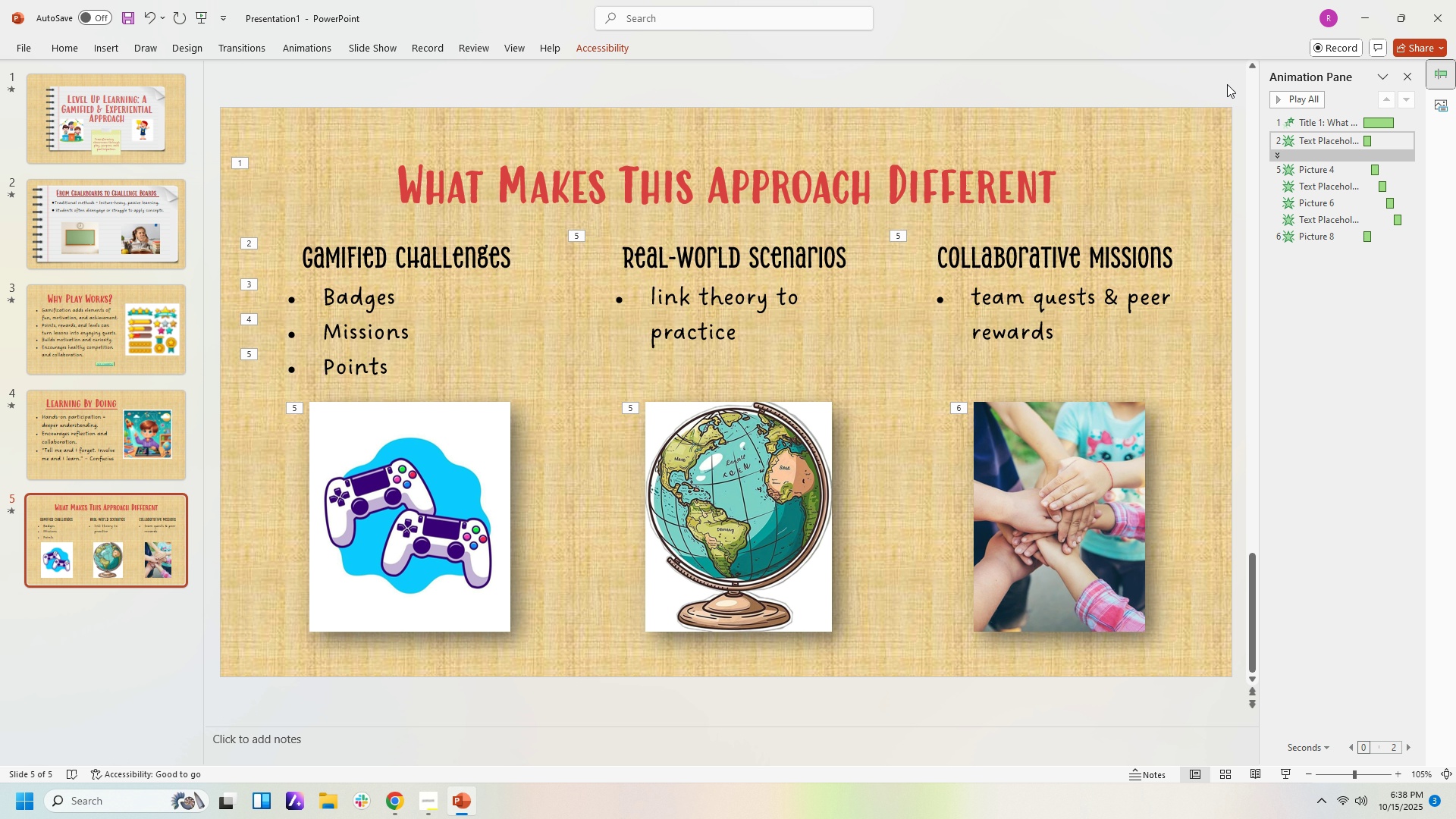 
left_click([1313, 101])
 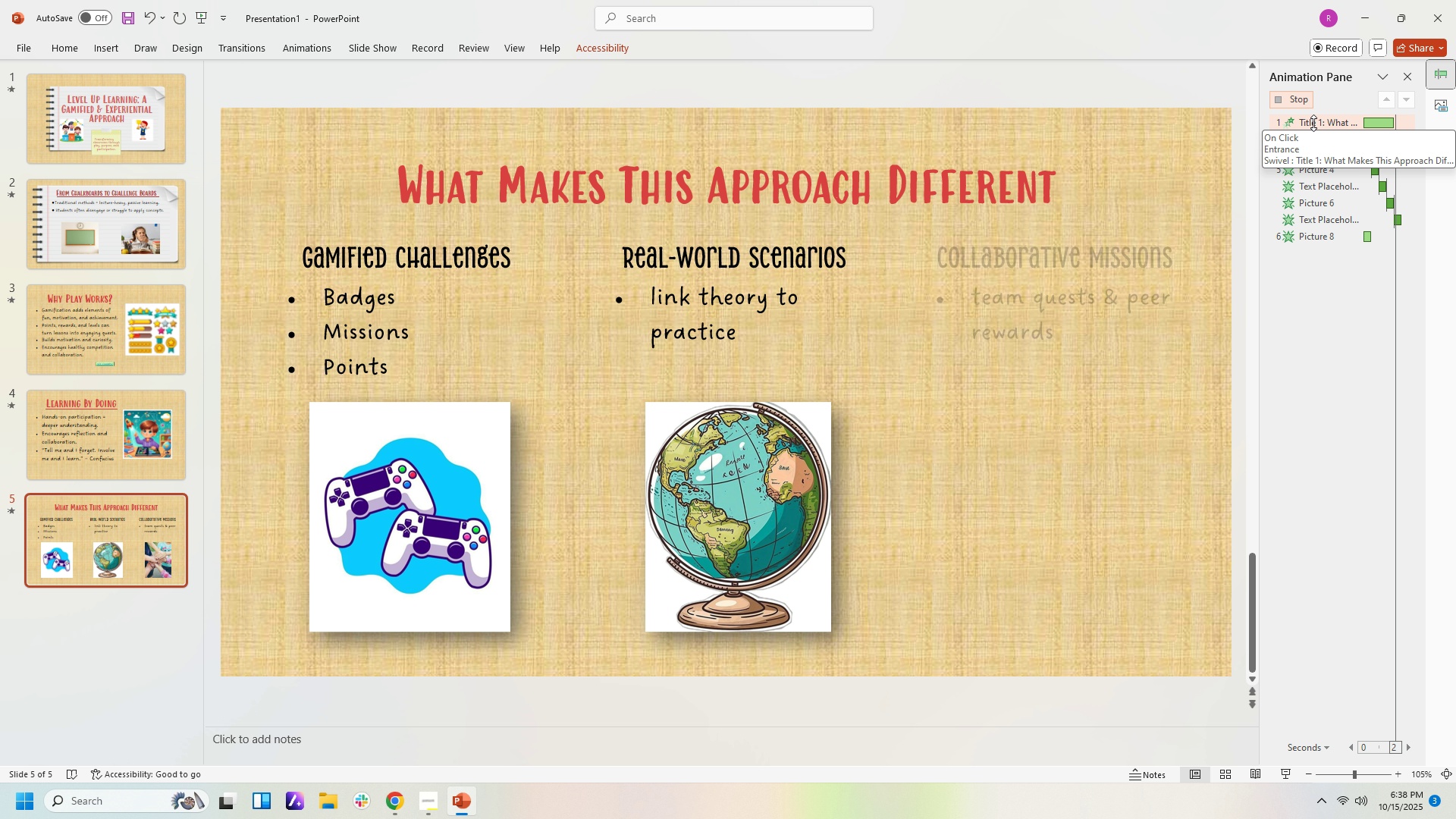 
wait(7.69)
 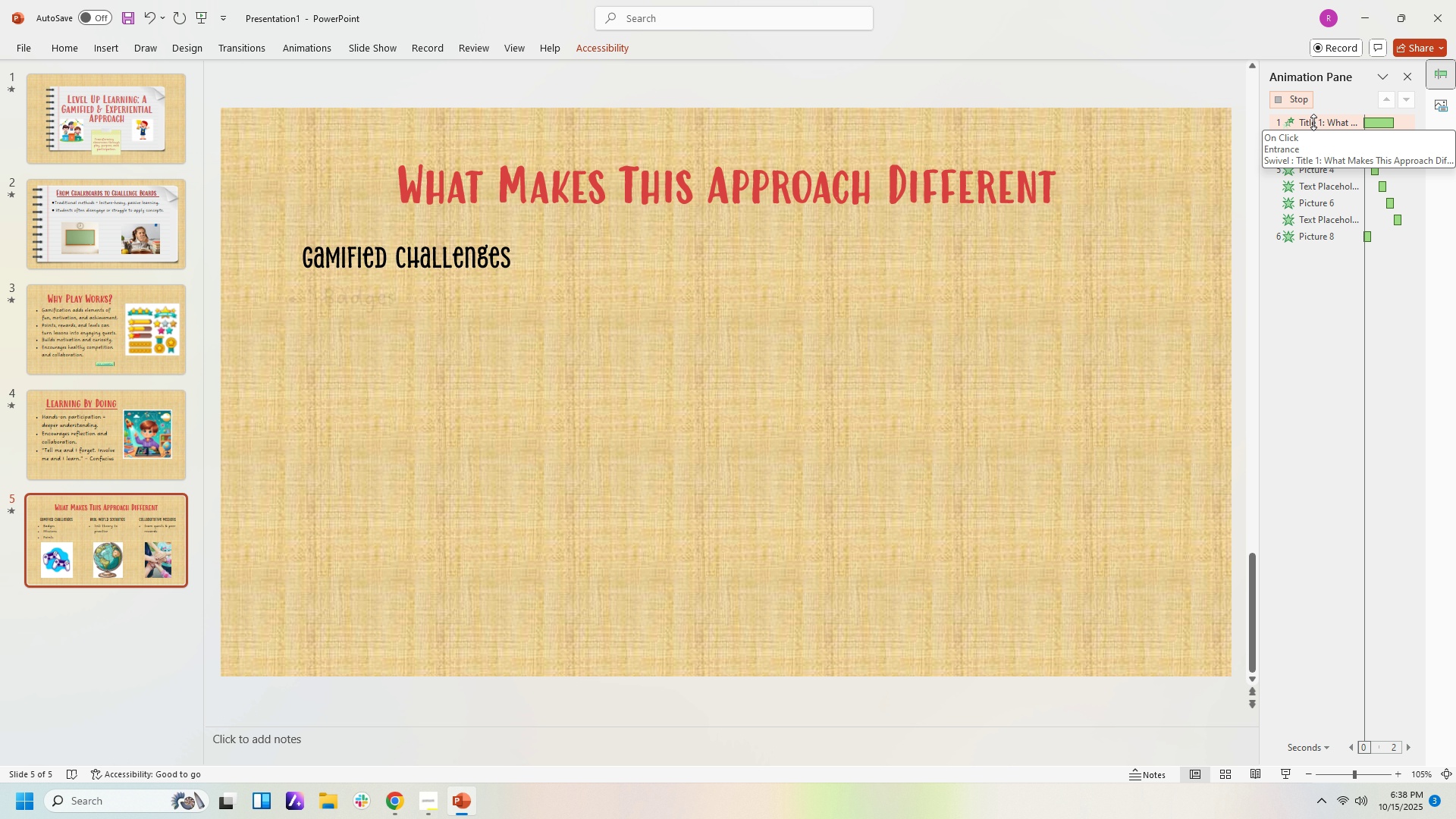 
left_click([1297, 319])
 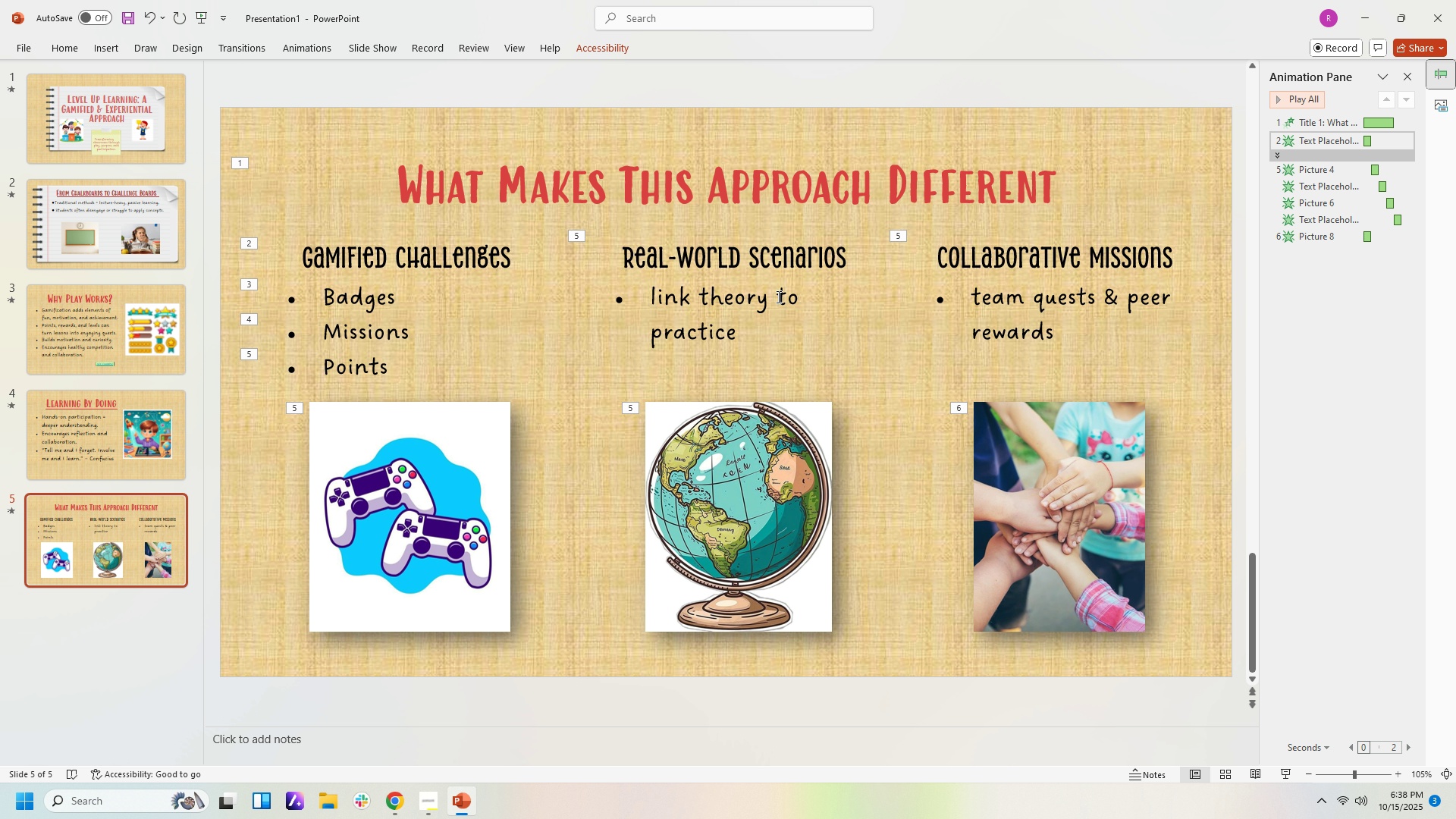 
left_click([777, 297])
 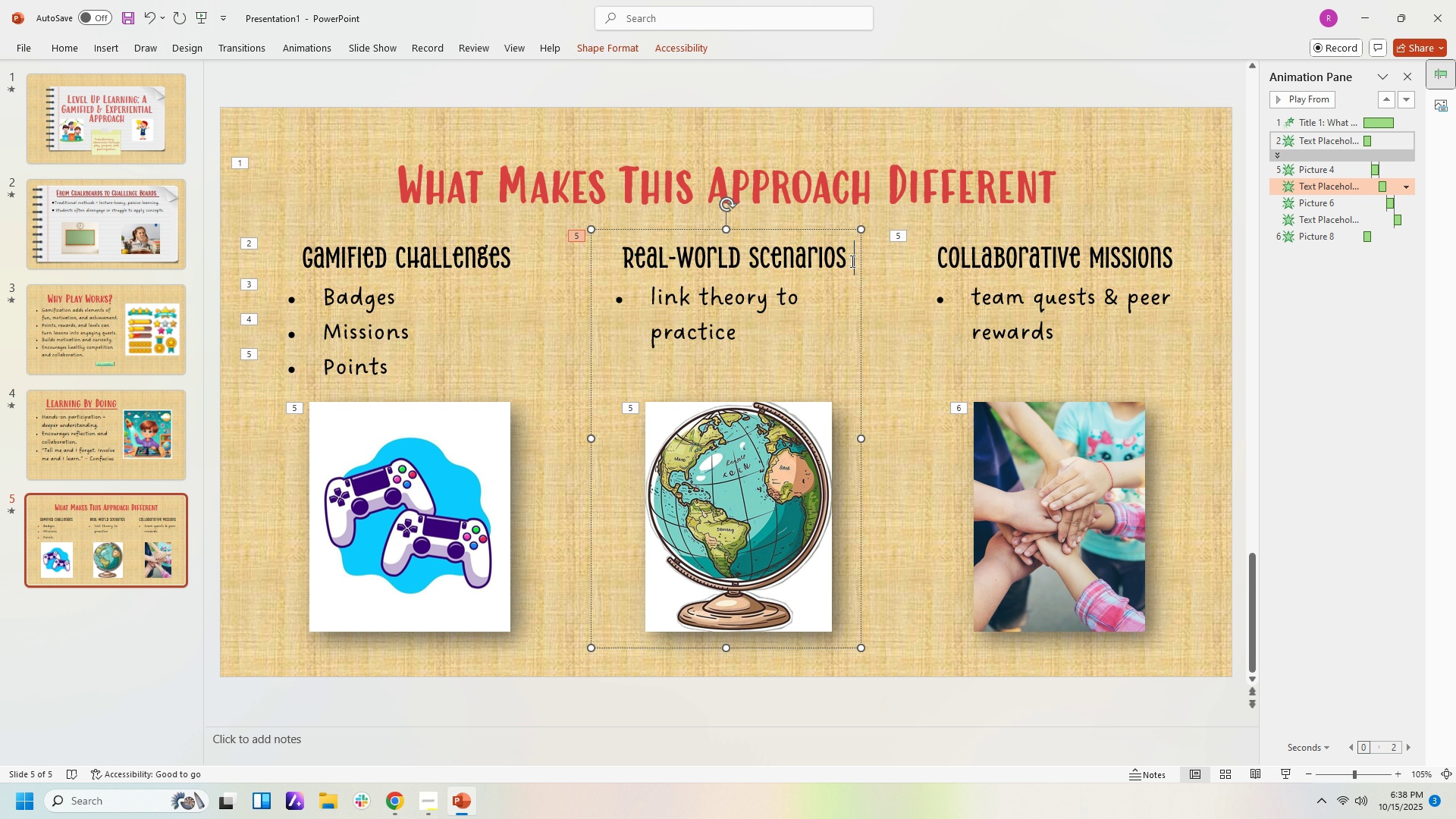 
left_click([851, 261])
 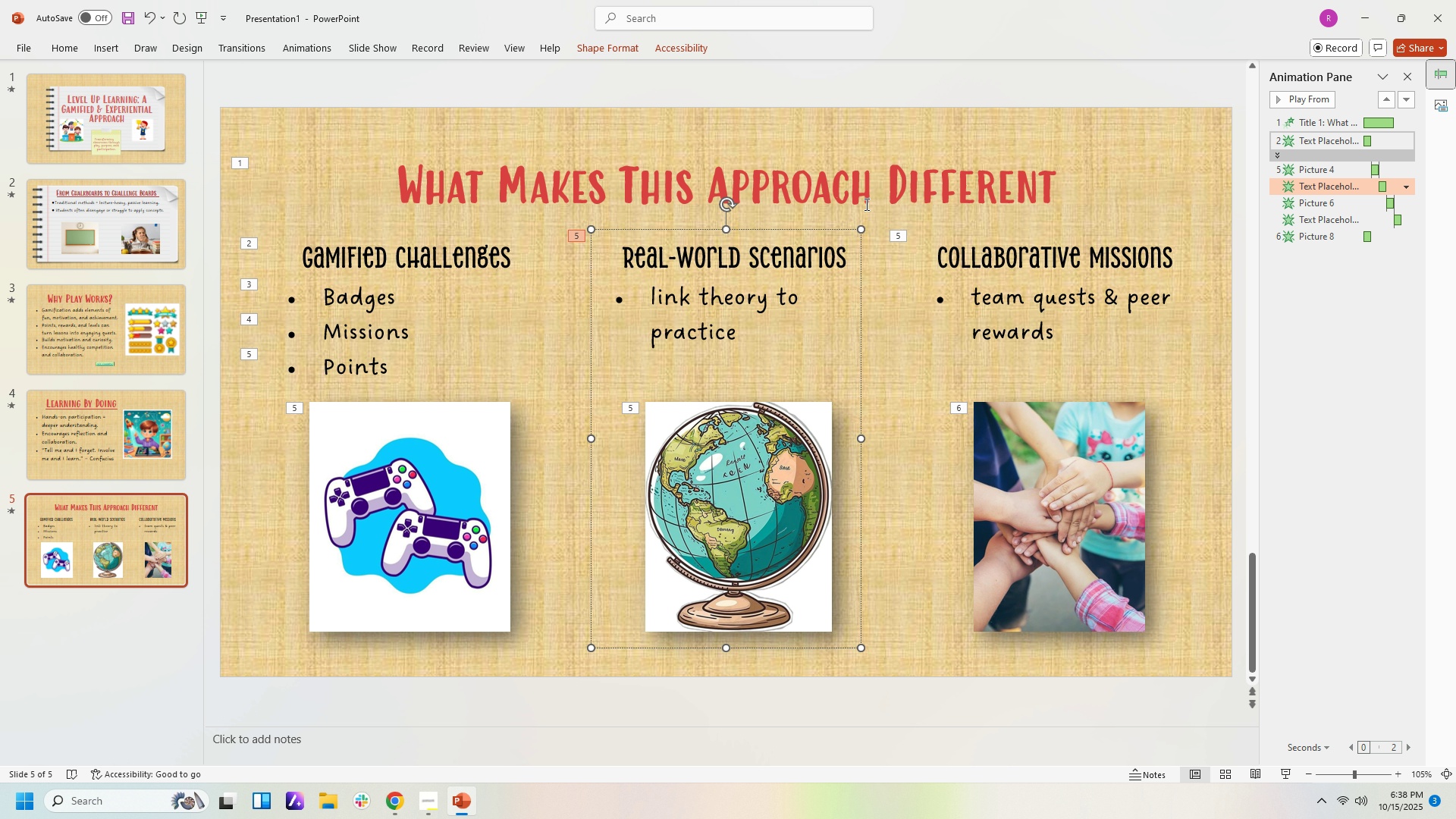 
key(NumpadEnter)
 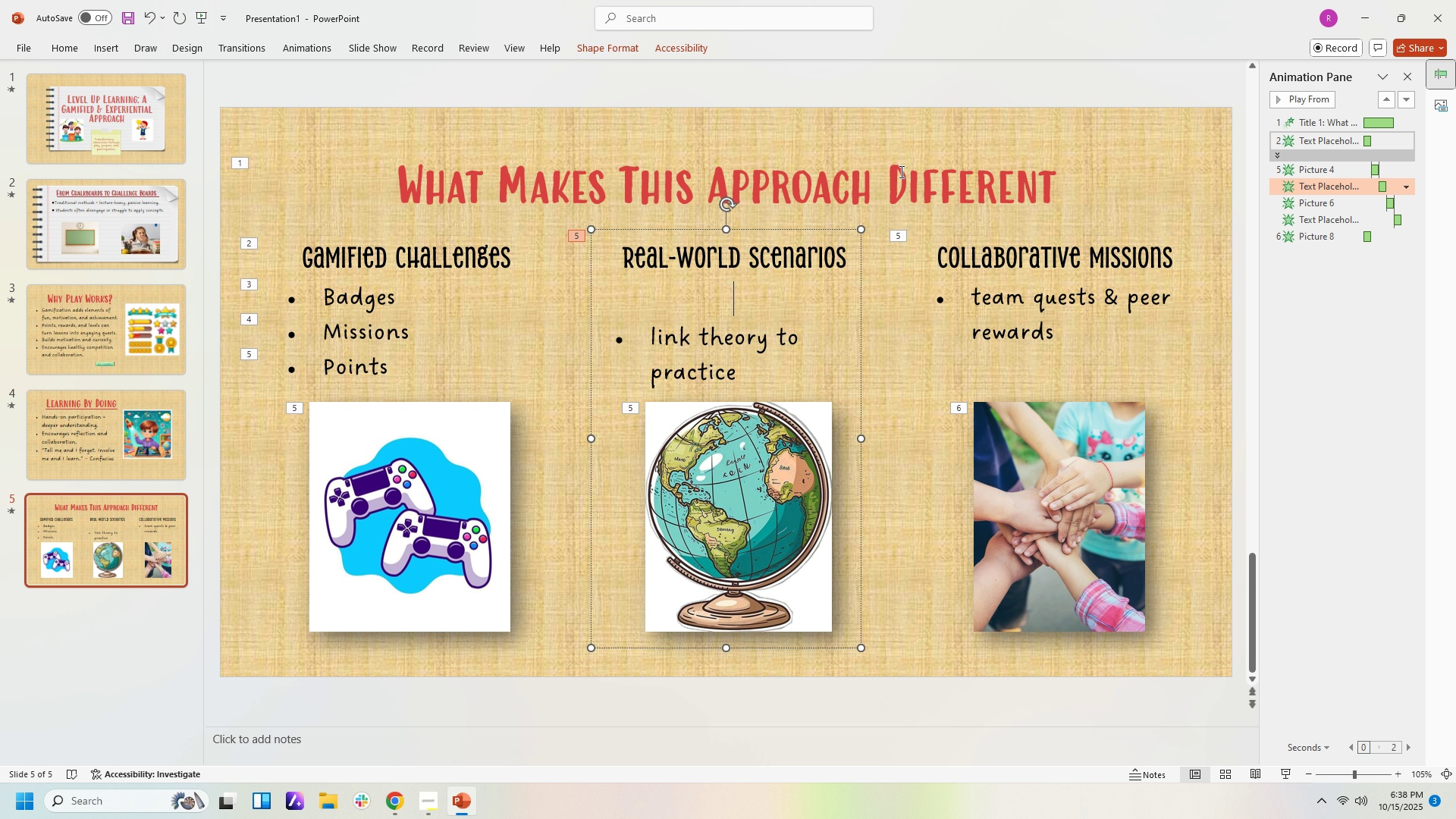 
key(Backslash)
 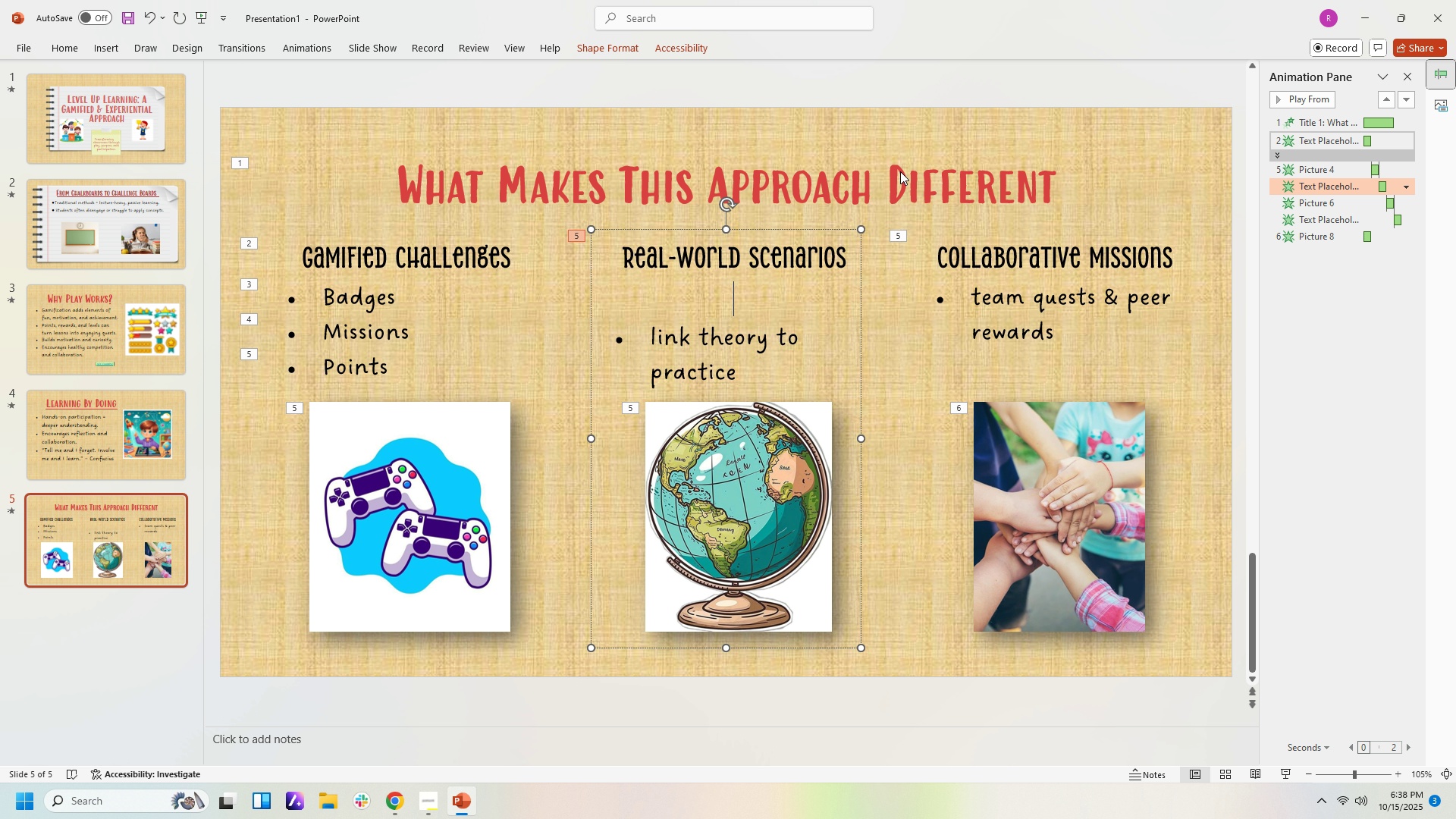 
key(Backspace)
 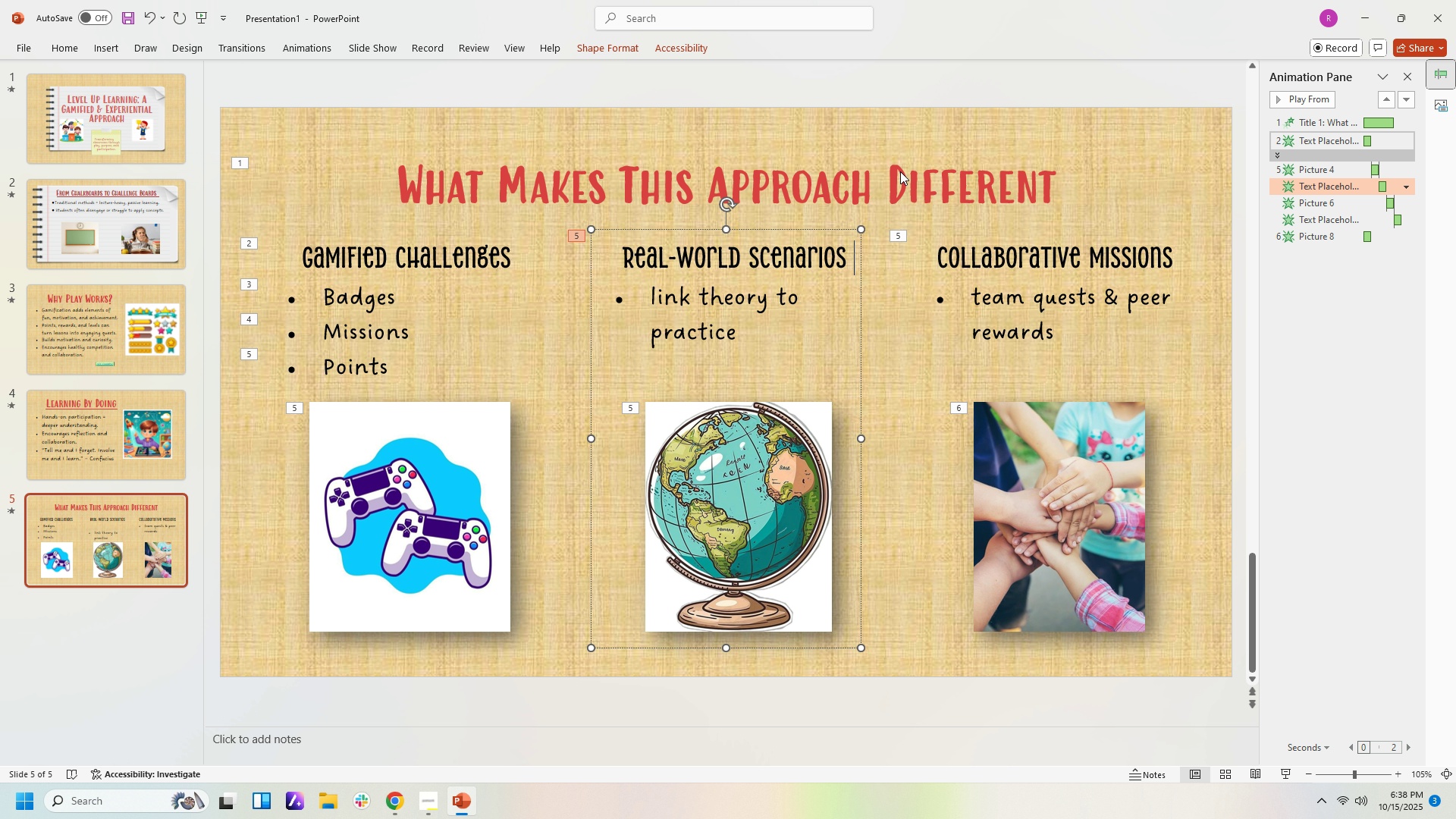 
key(Backspace)
 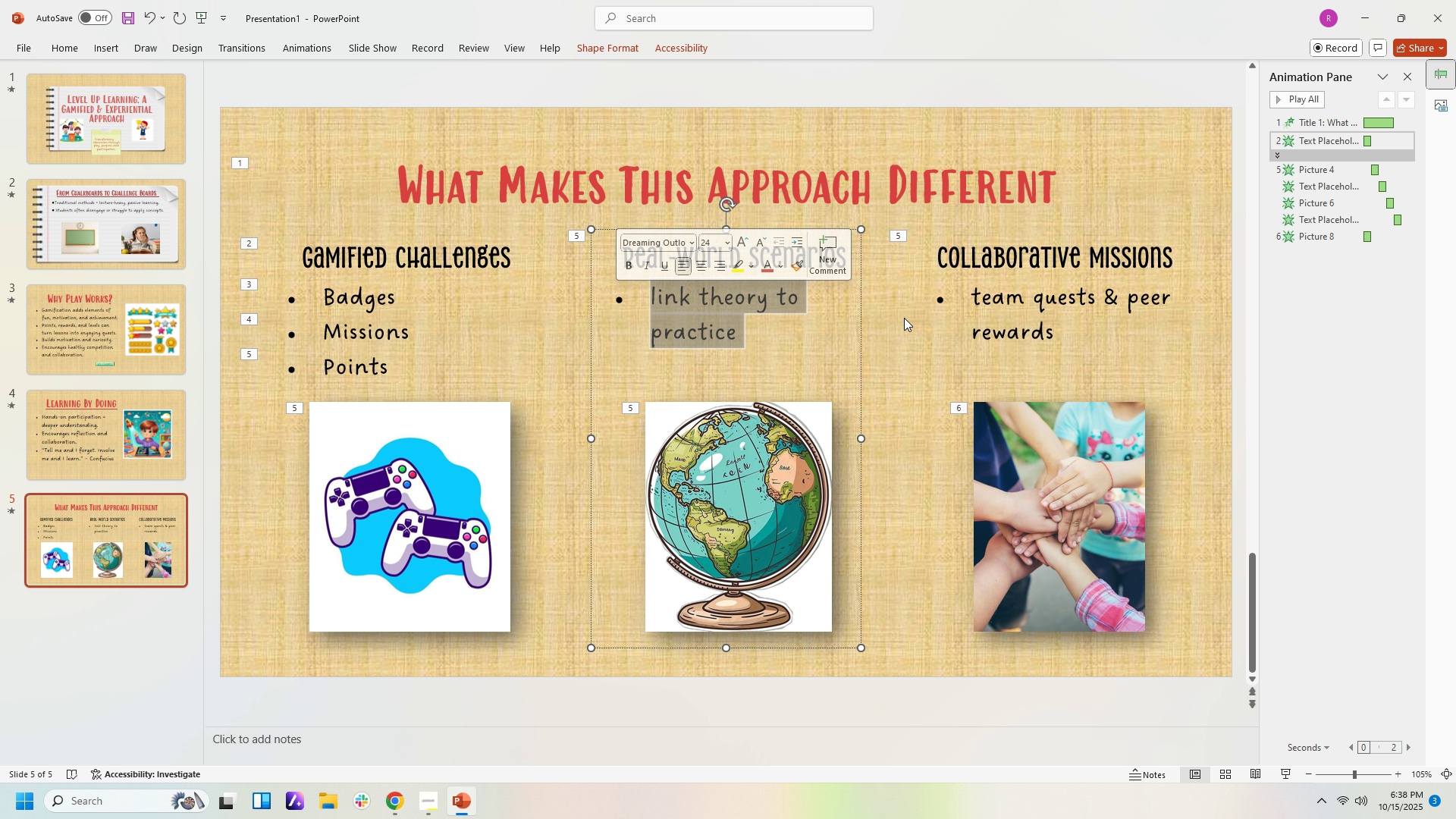 
wait(6.12)
 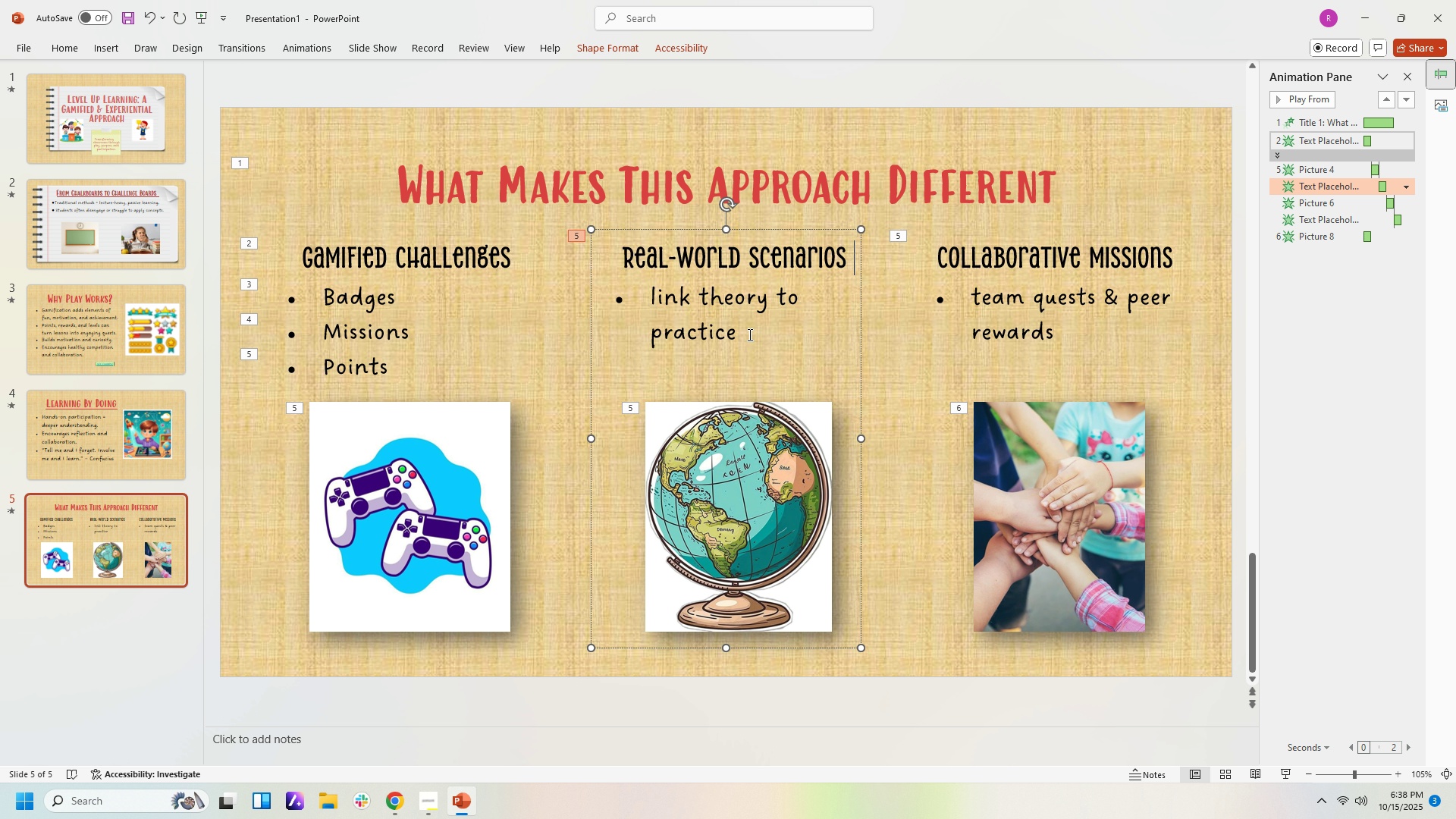 
left_click([1219, 376])
 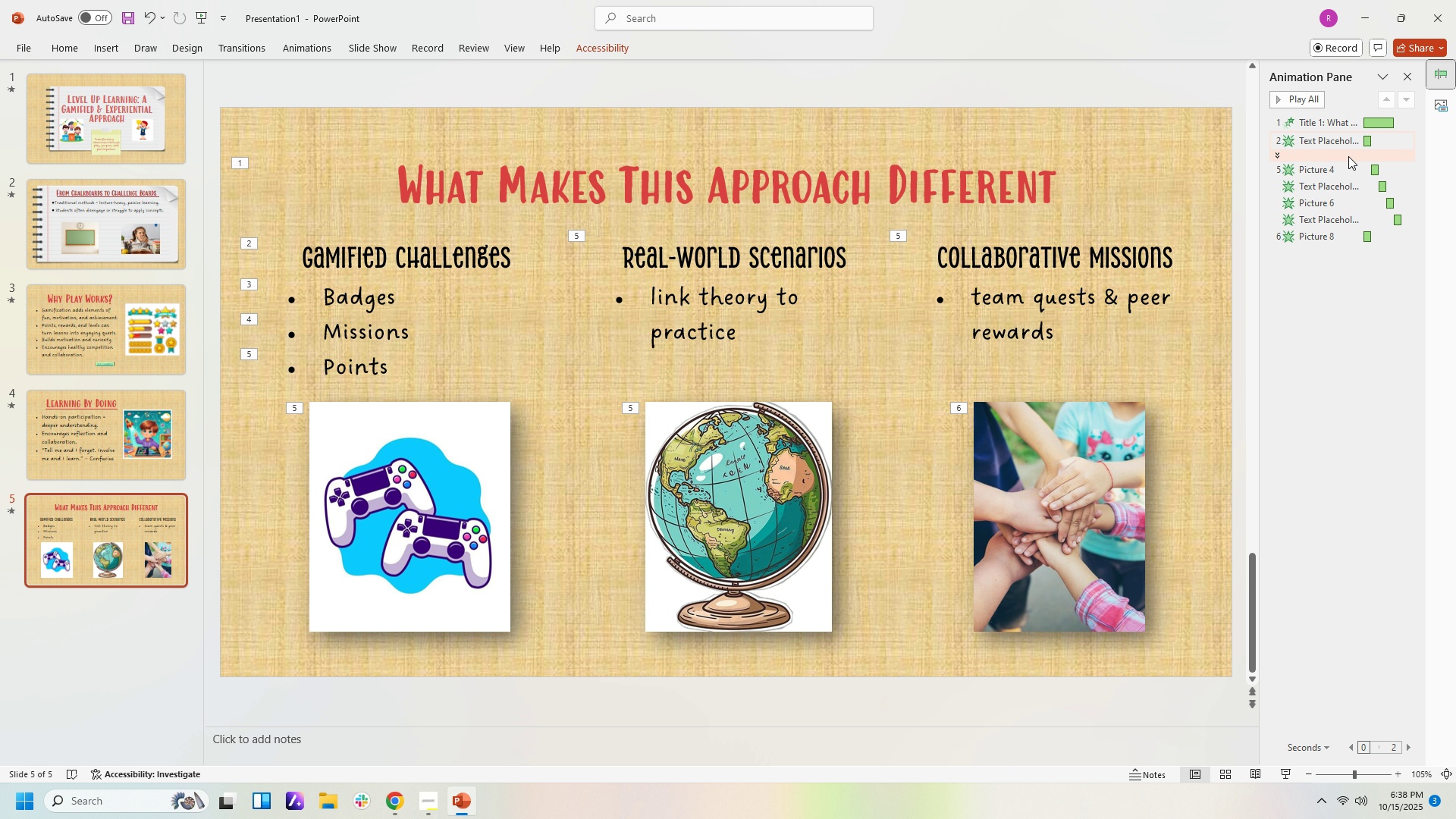 
left_click([1348, 156])
 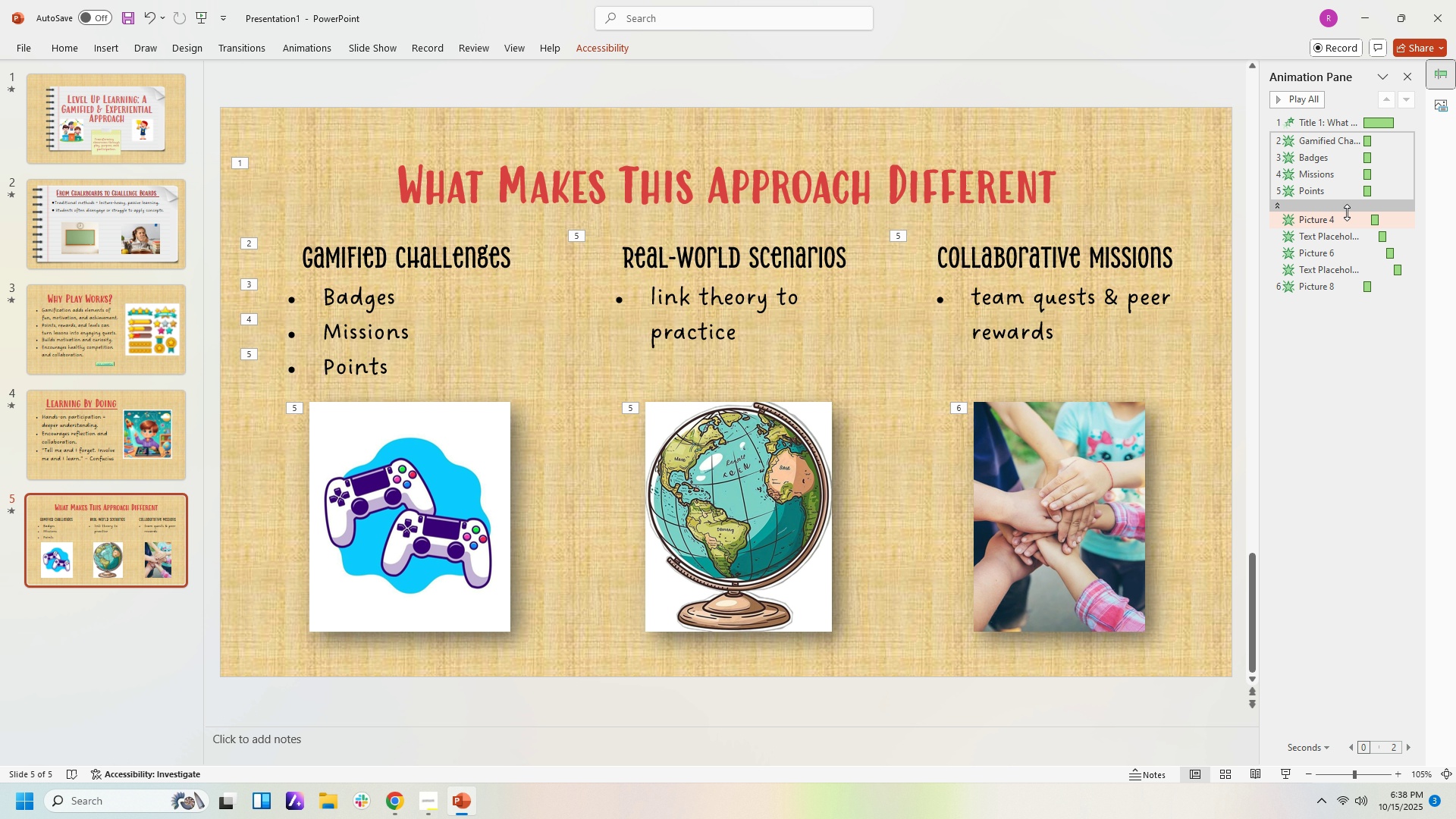 
left_click([1347, 206])
 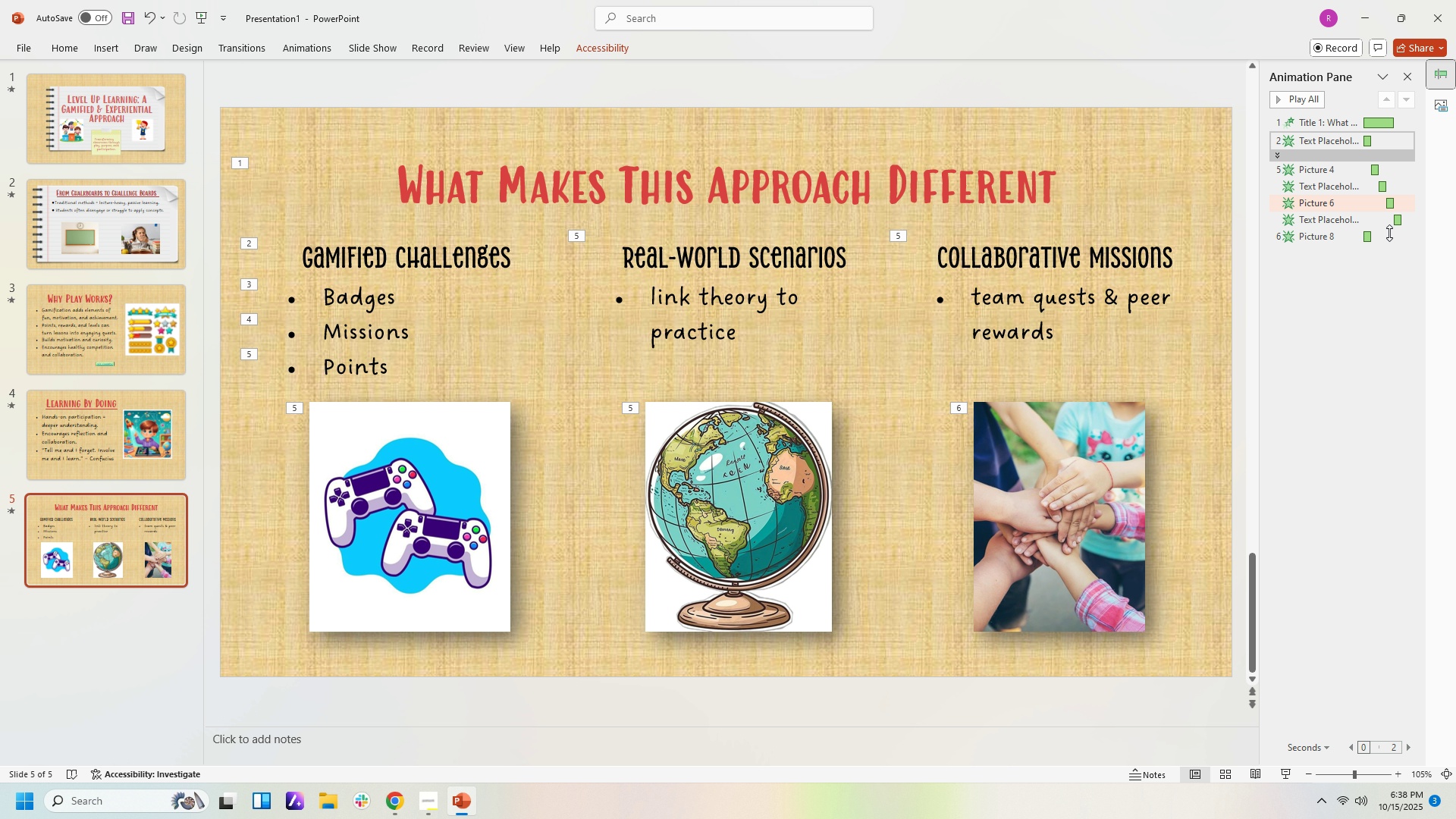 
wait(6.48)
 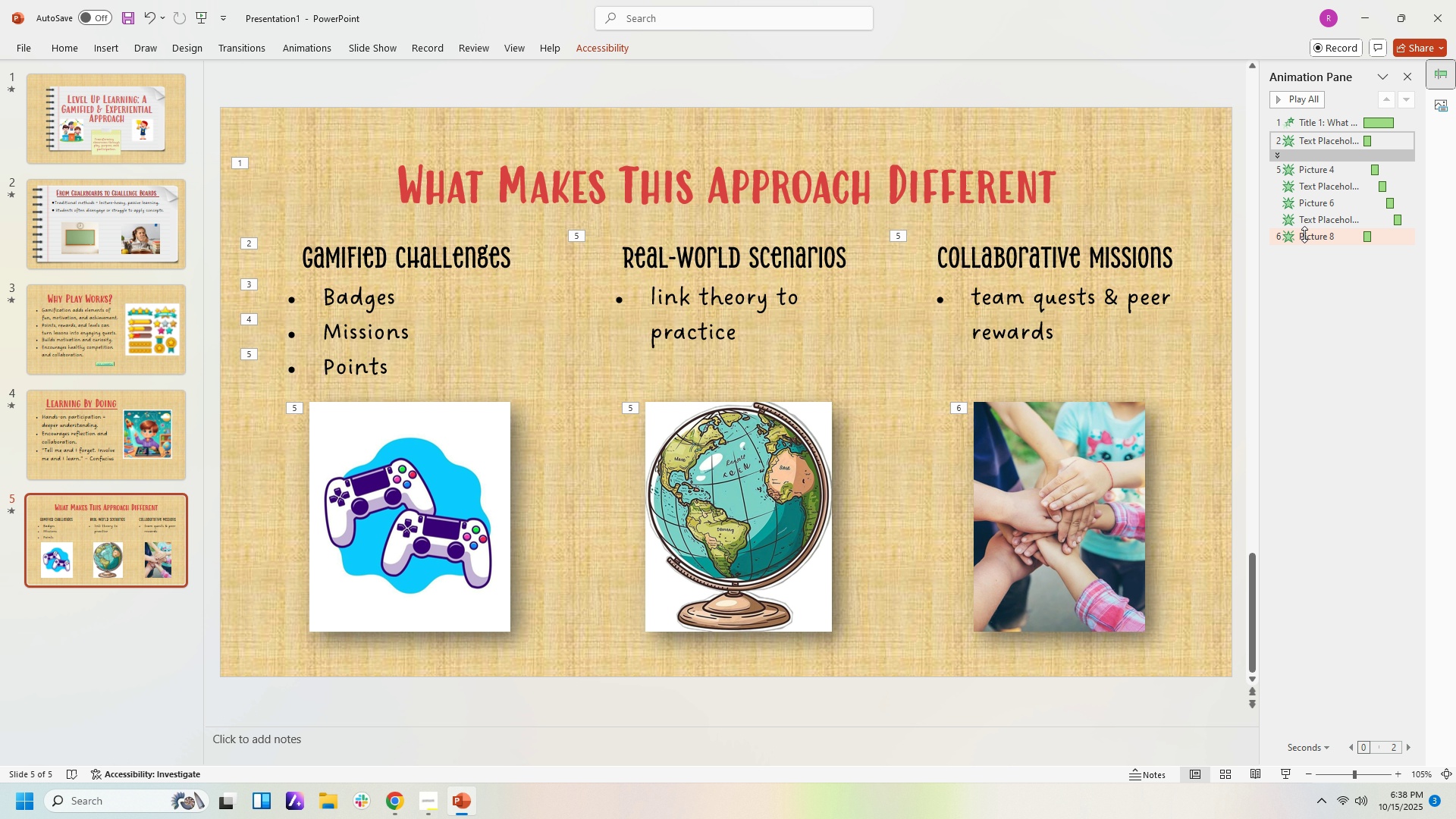 
left_click([1279, 96])
 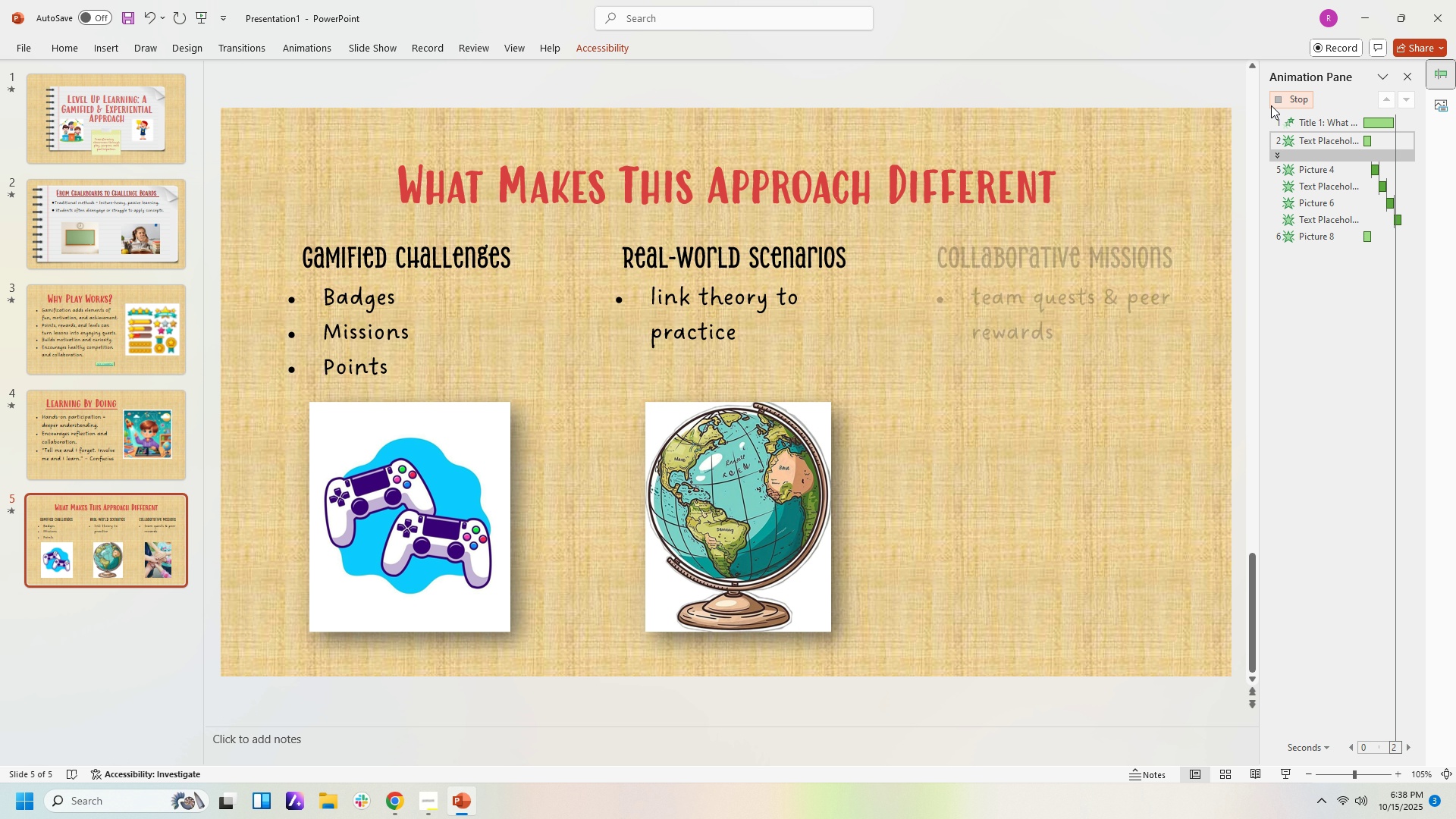 
wait(7.76)
 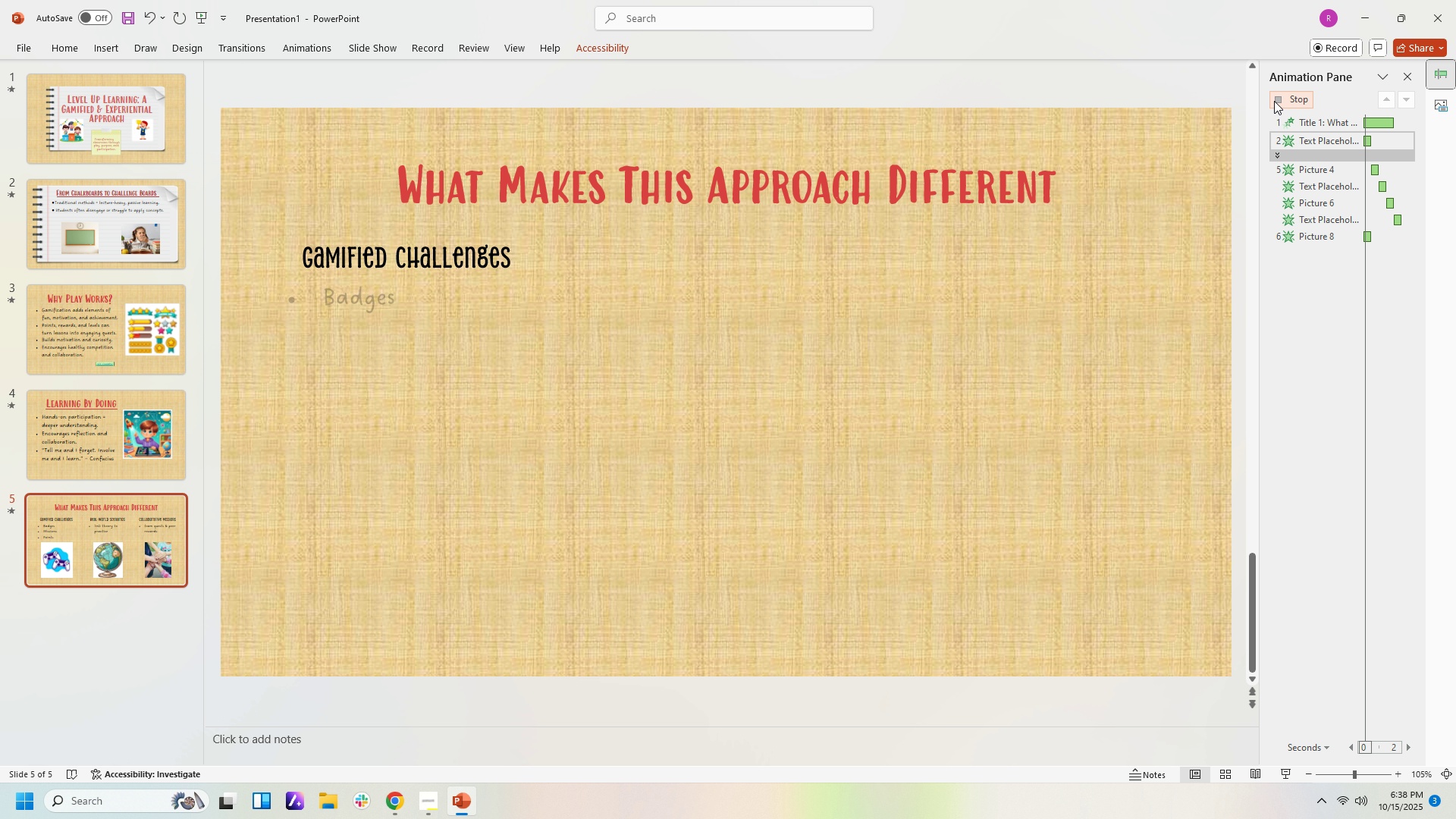 
left_click([1335, 303])
 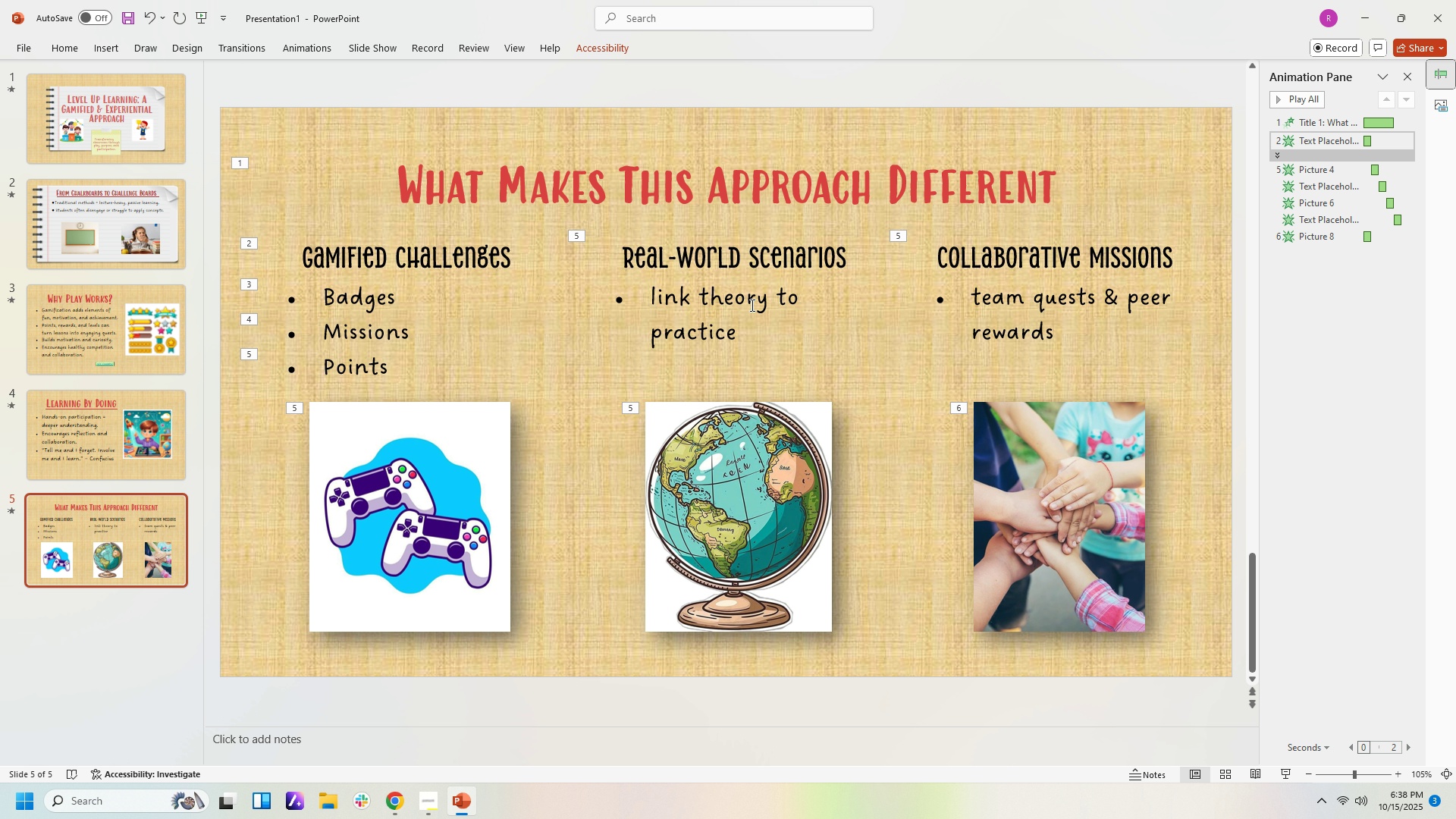 
left_click([751, 305])
 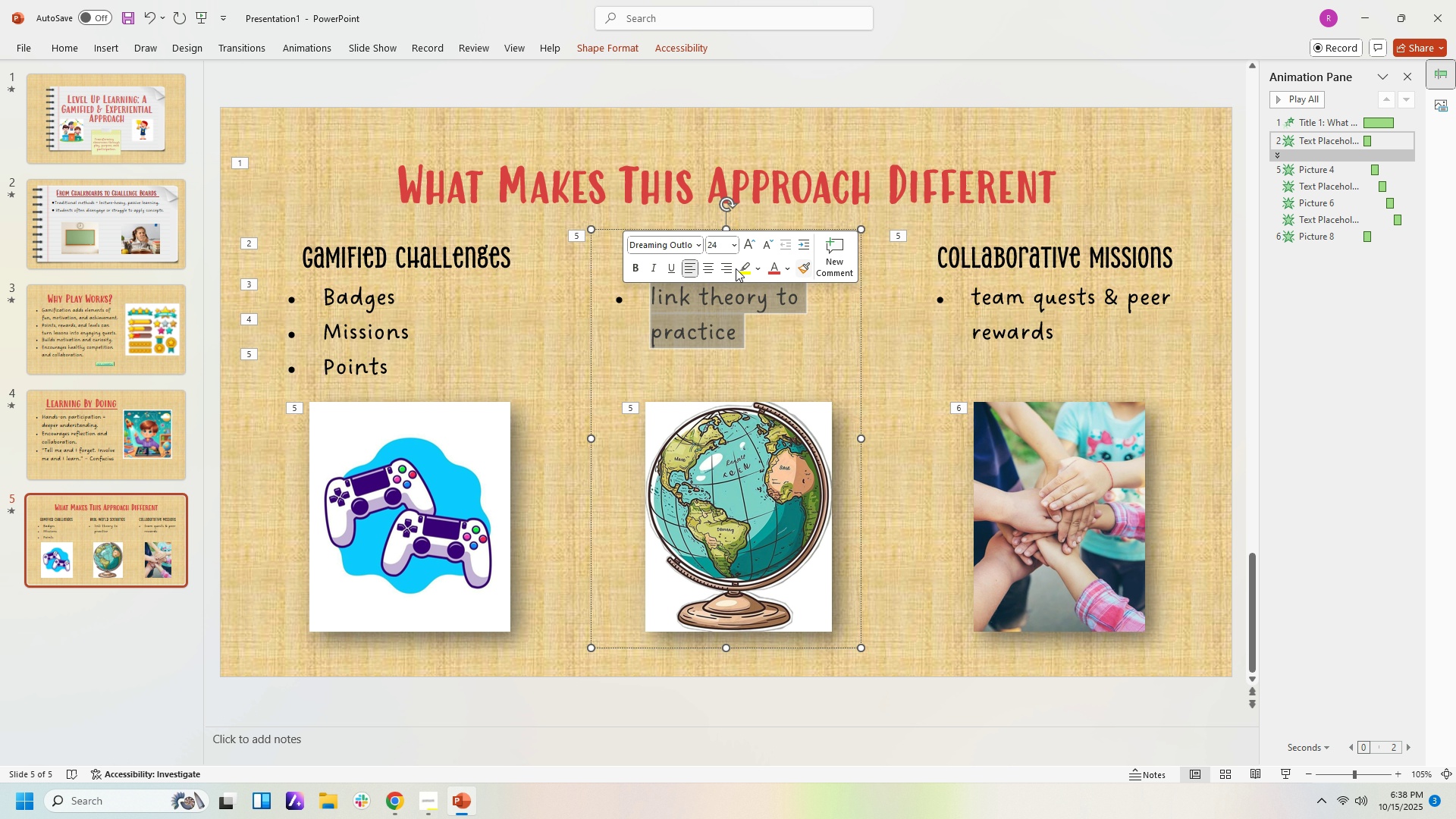 
left_click([295, 41])
 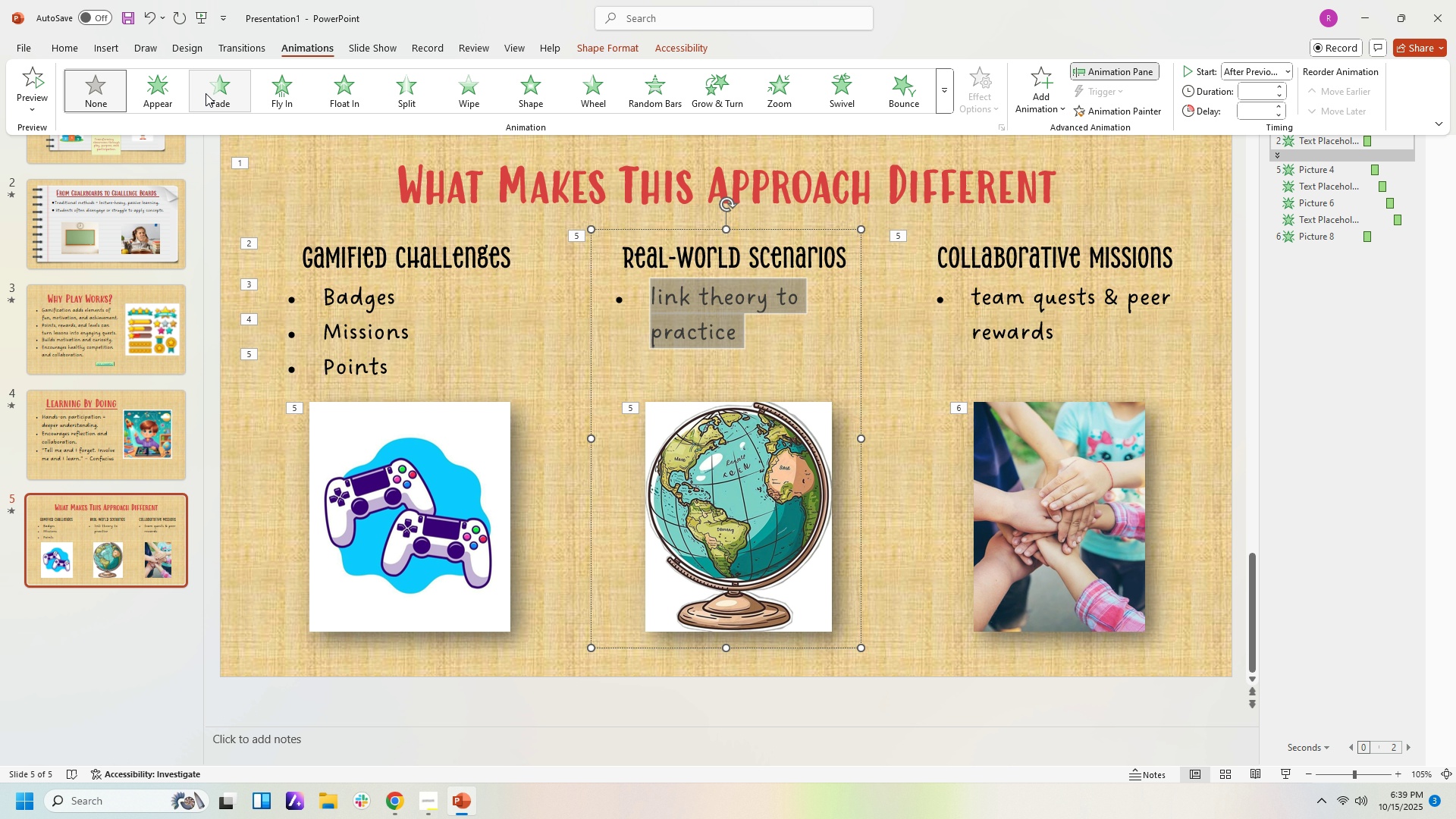 
left_click([206, 93])
 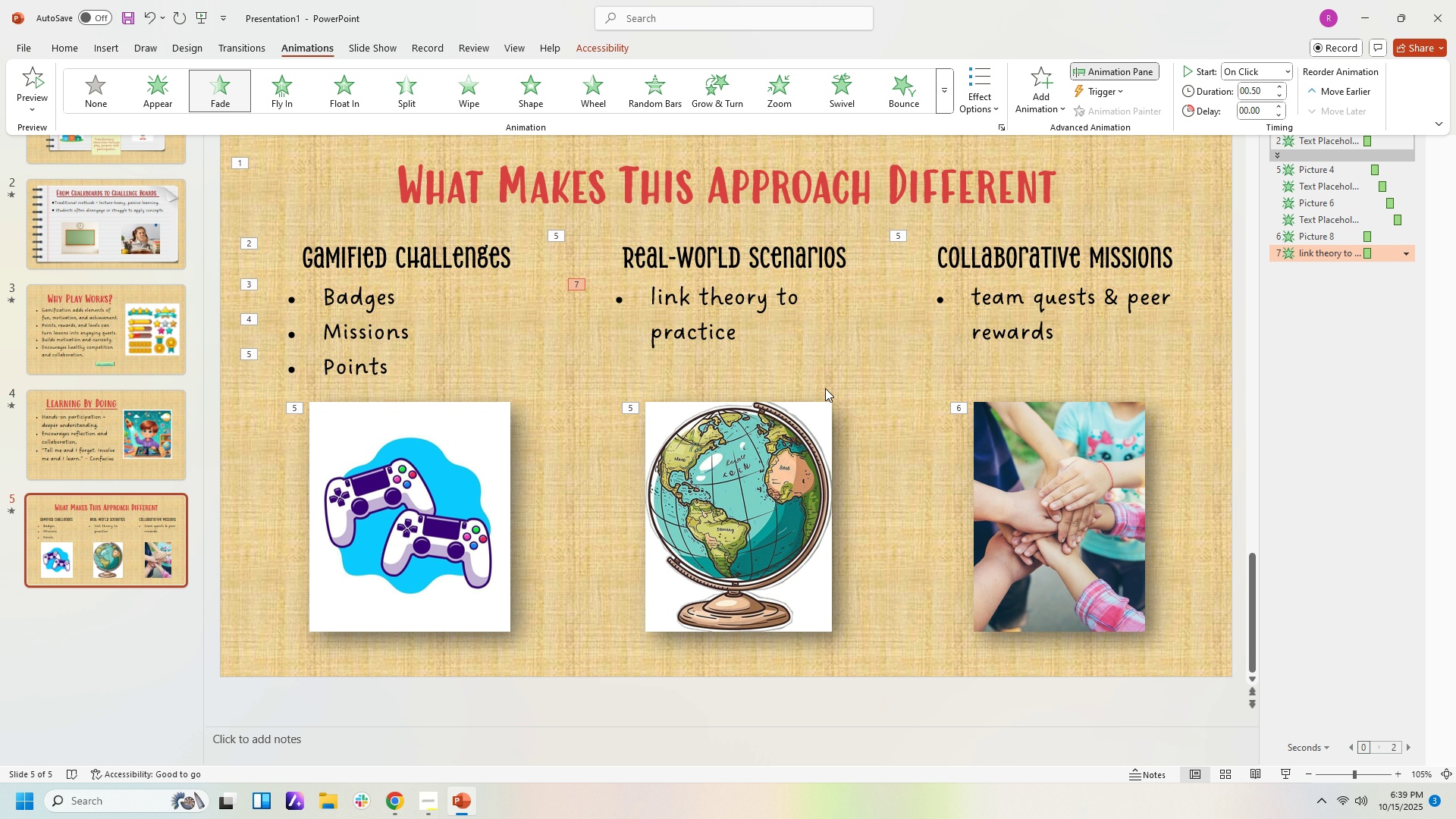 
wait(5.54)
 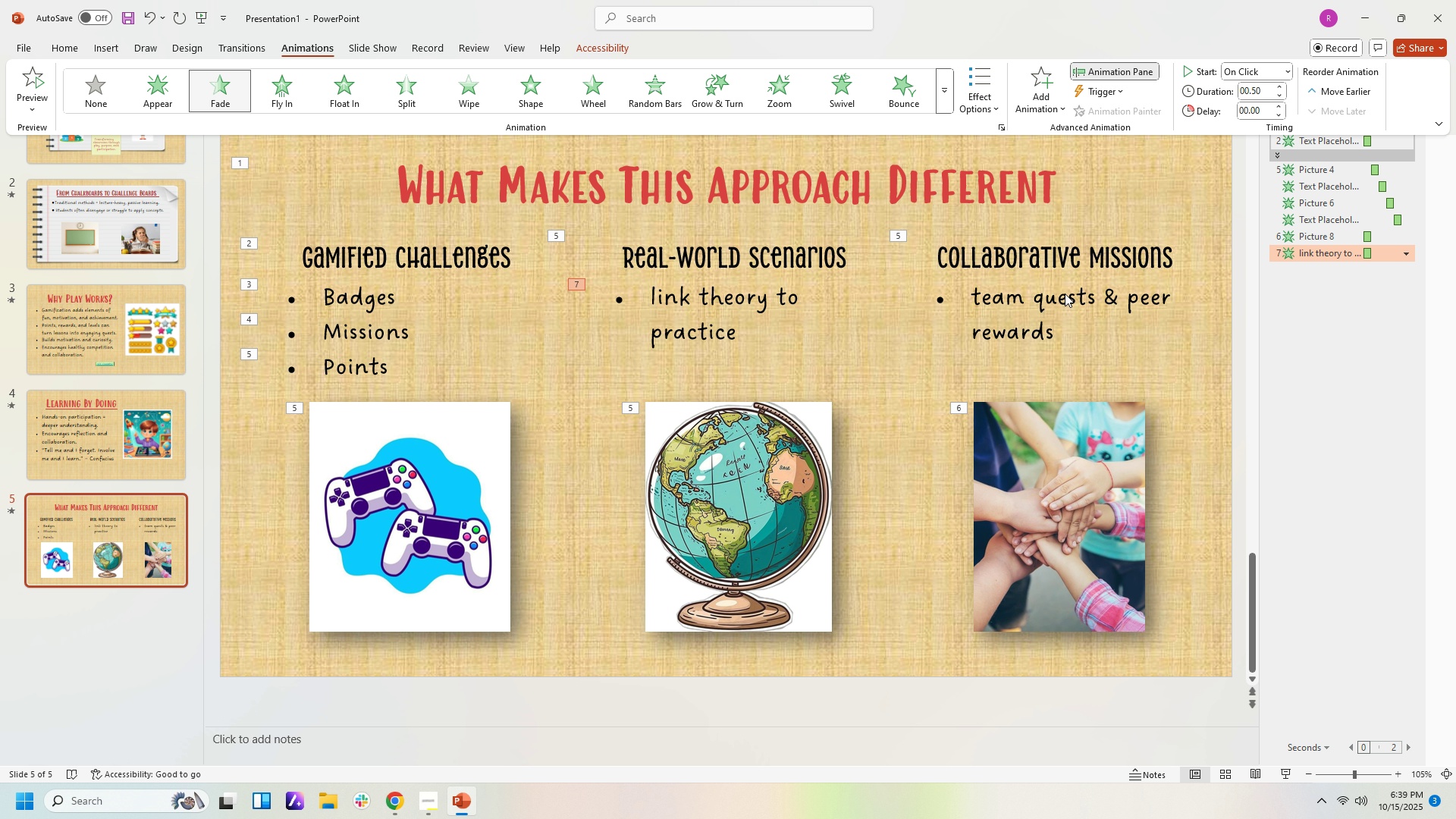 
left_click([1046, 281])
 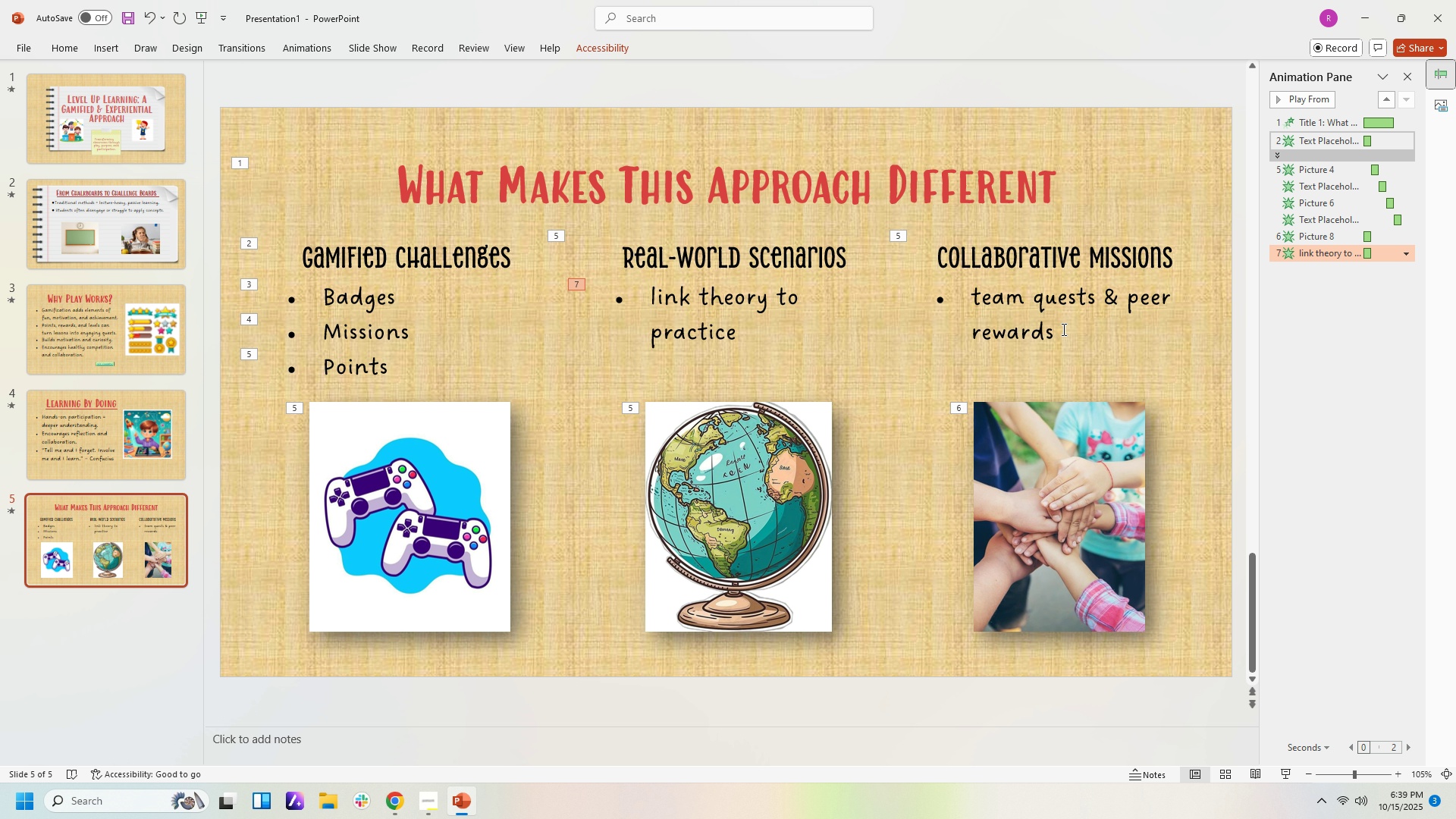 
left_click([1062, 329])
 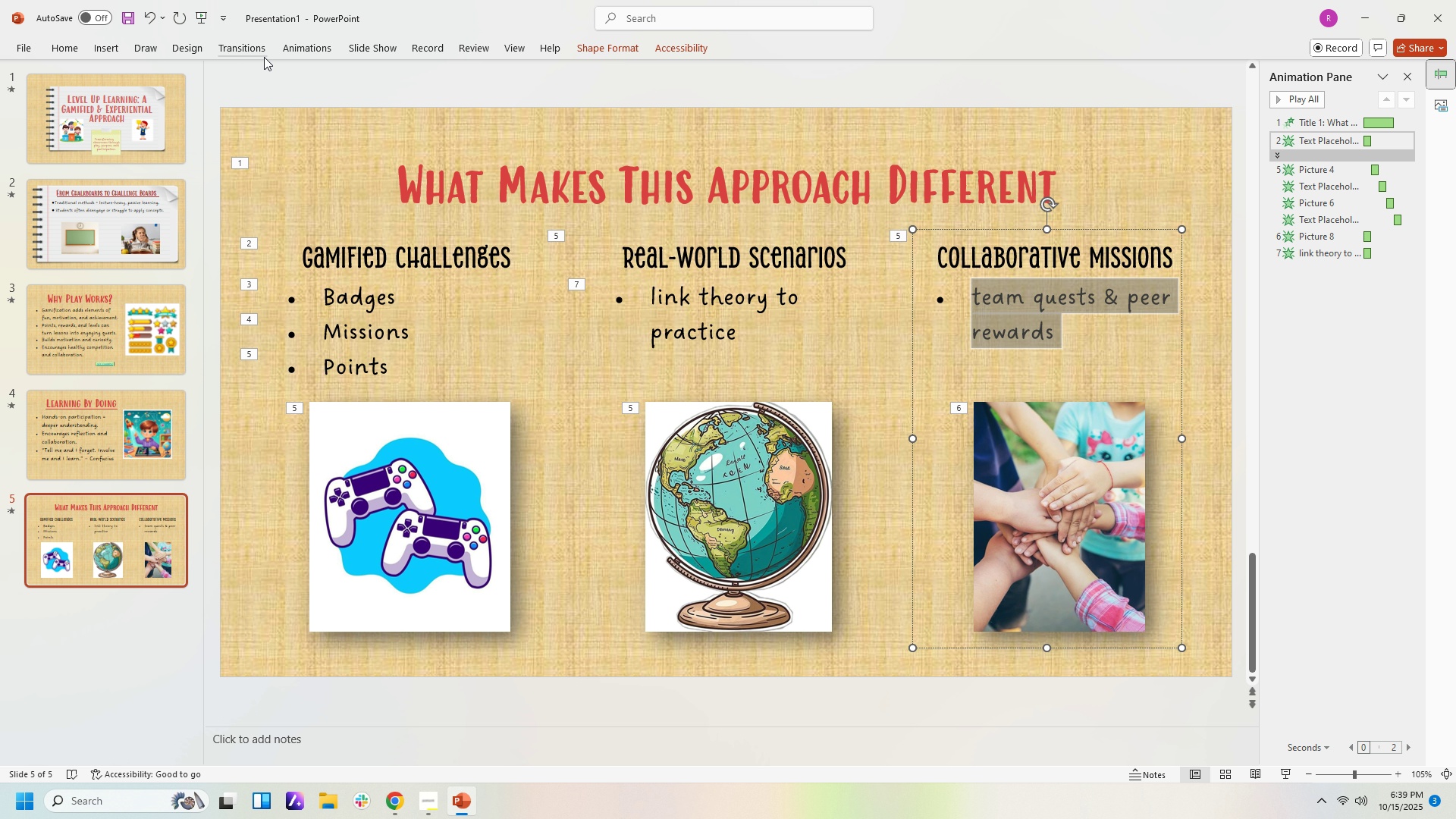 
left_click([281, 51])
 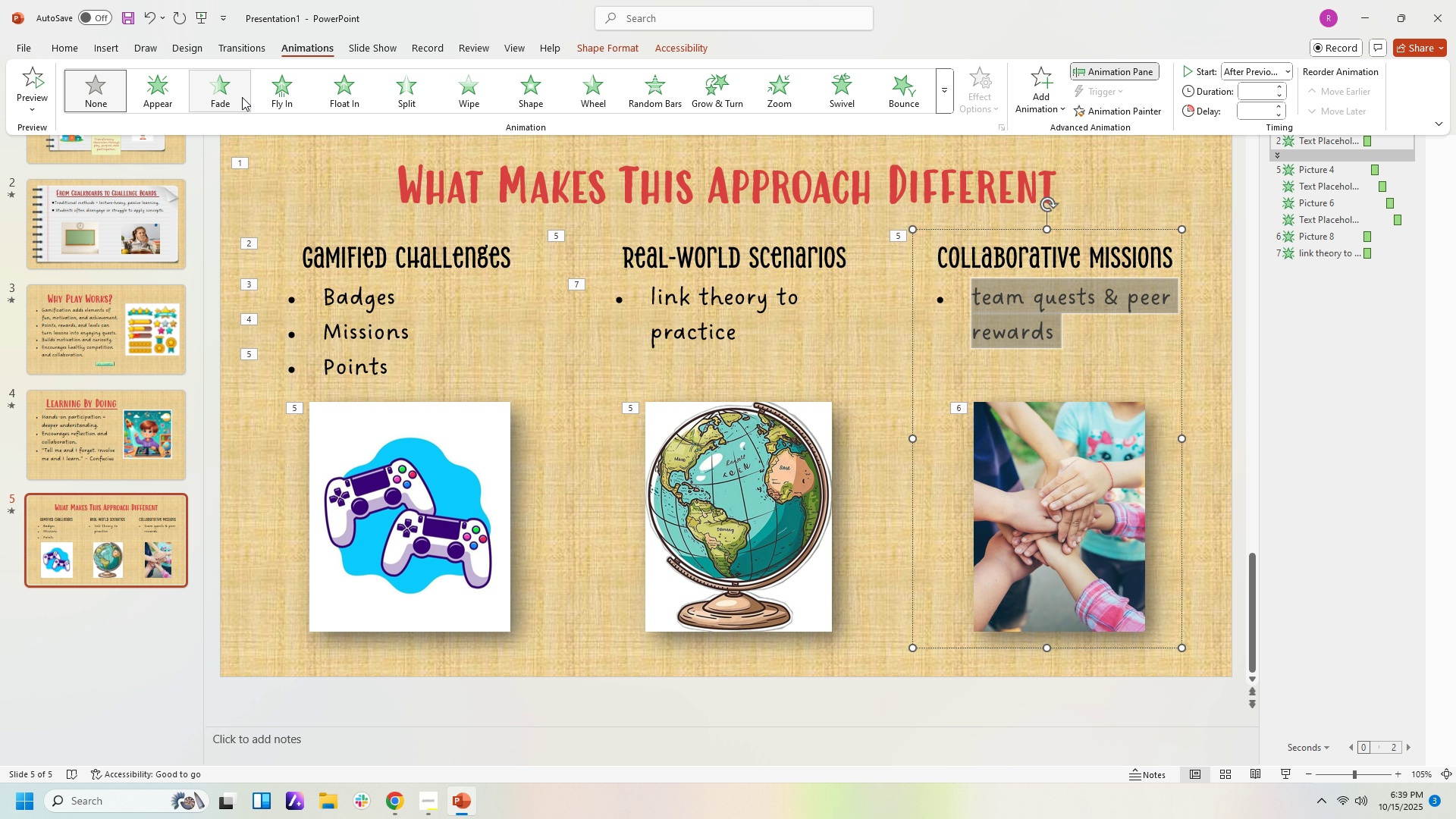 
left_click([240, 97])
 